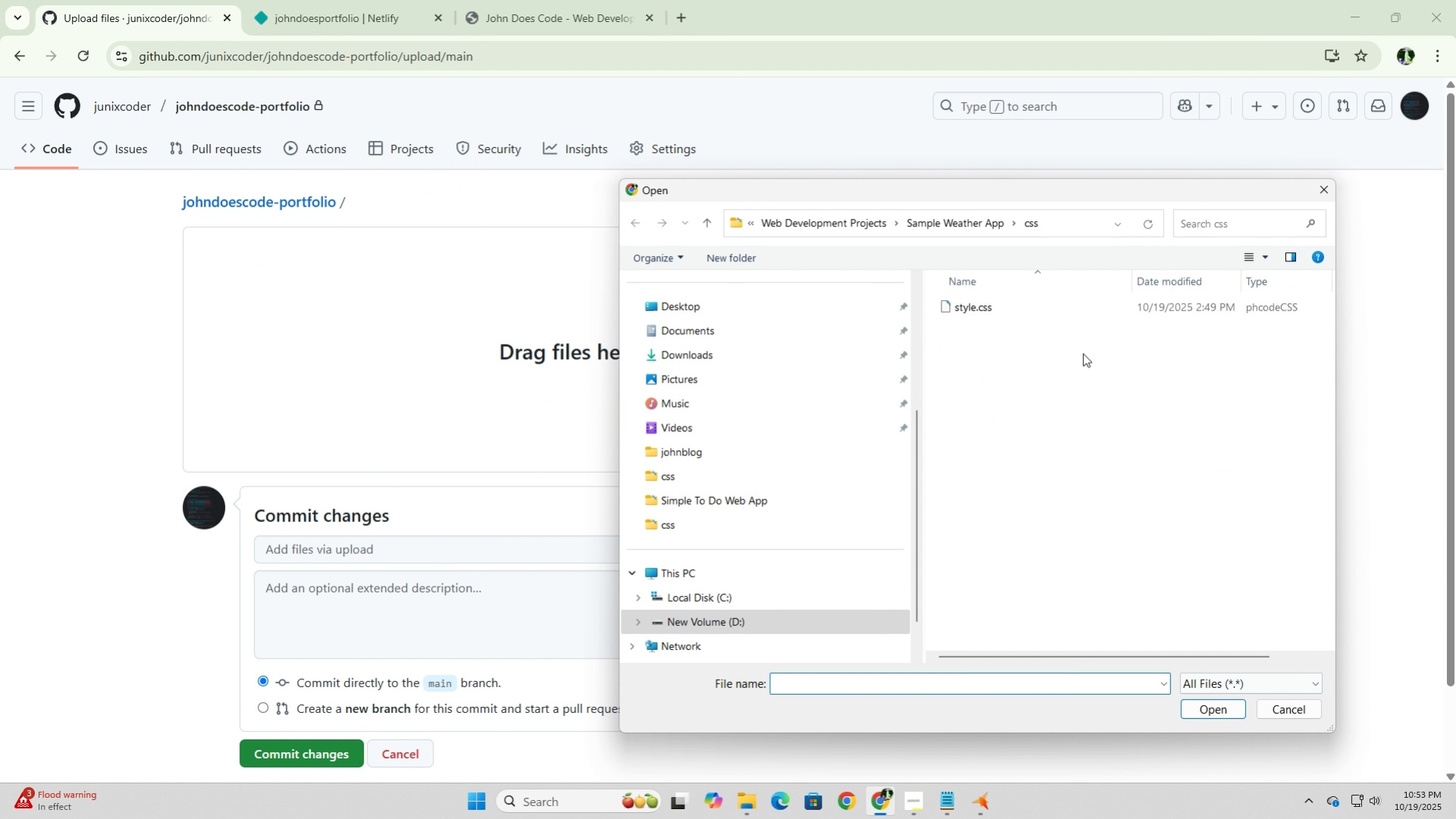 
left_click([838, 224])
 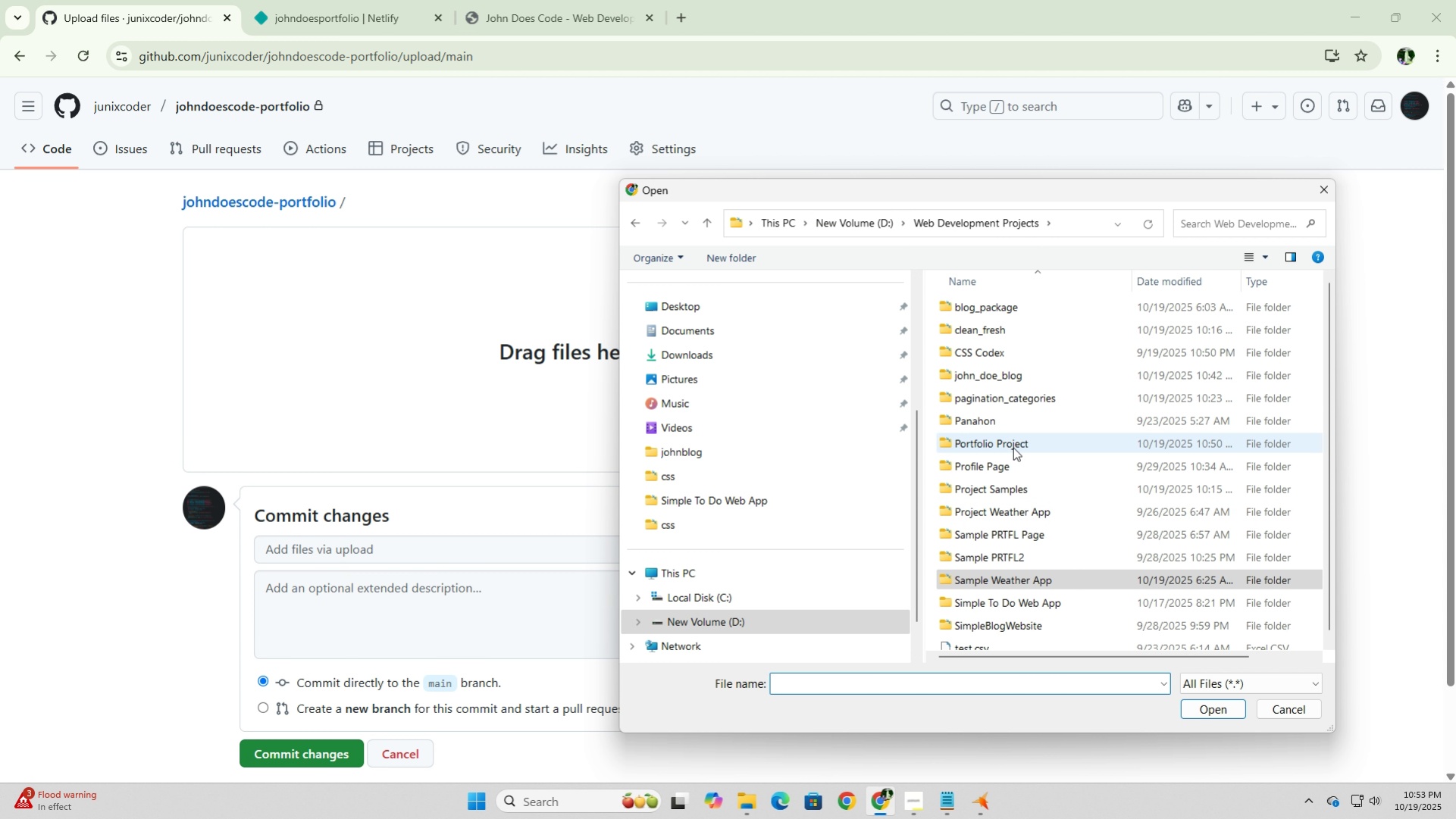 
double_click([1013, 447])
 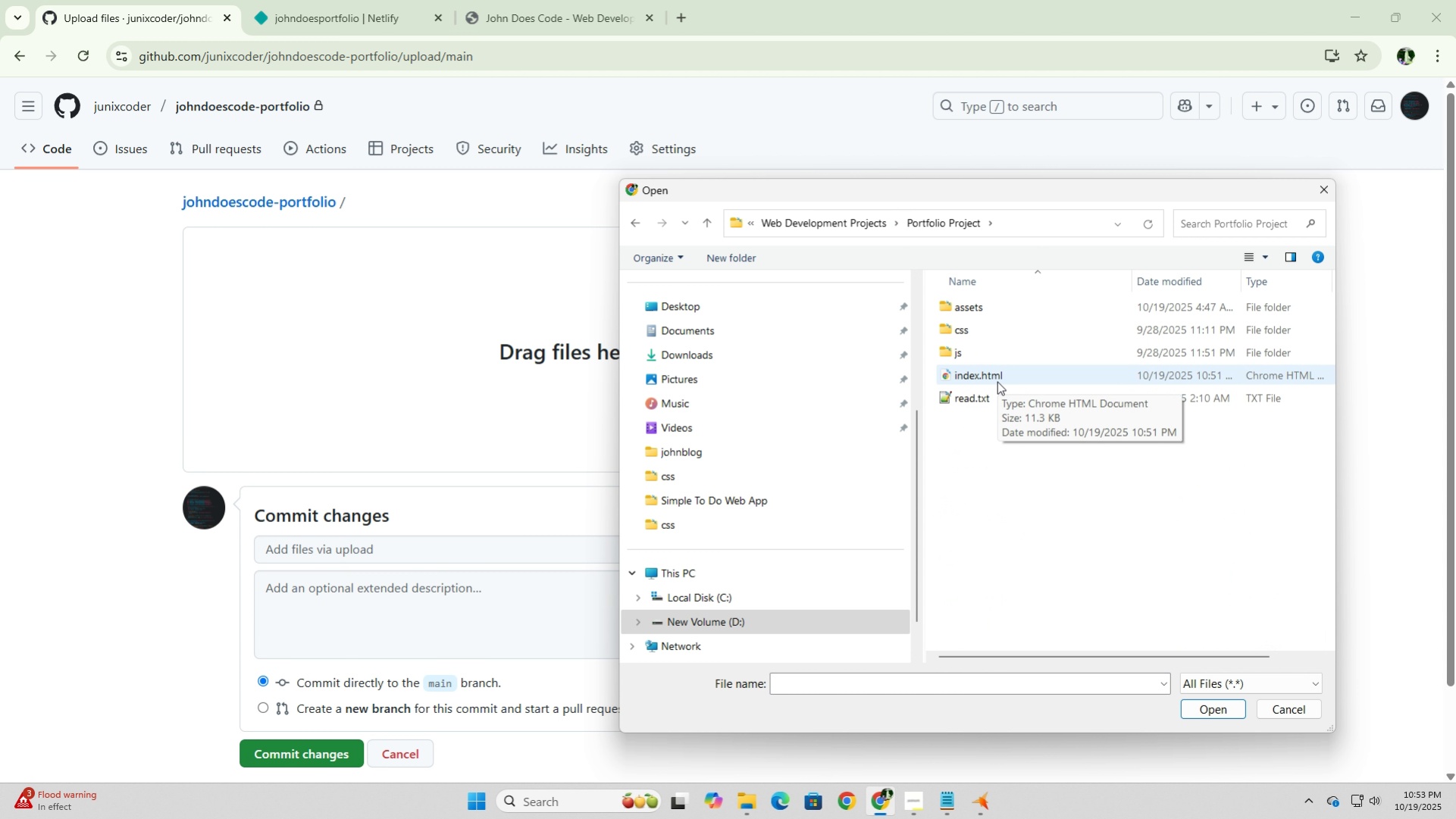 
left_click([1004, 429])
 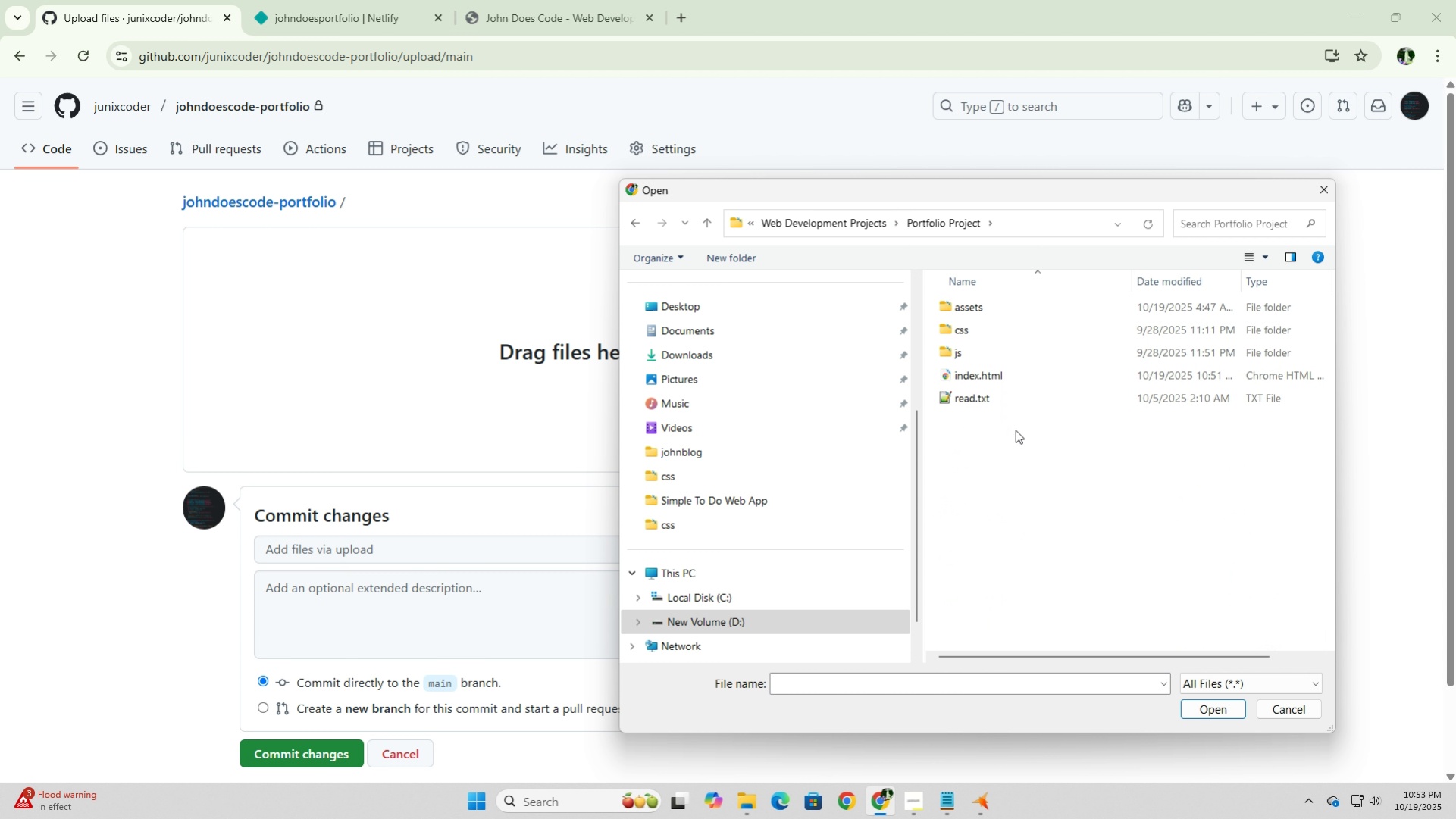 
left_click_drag(start_coordinate=[1016, 430], to_coordinate=[939, 378])
 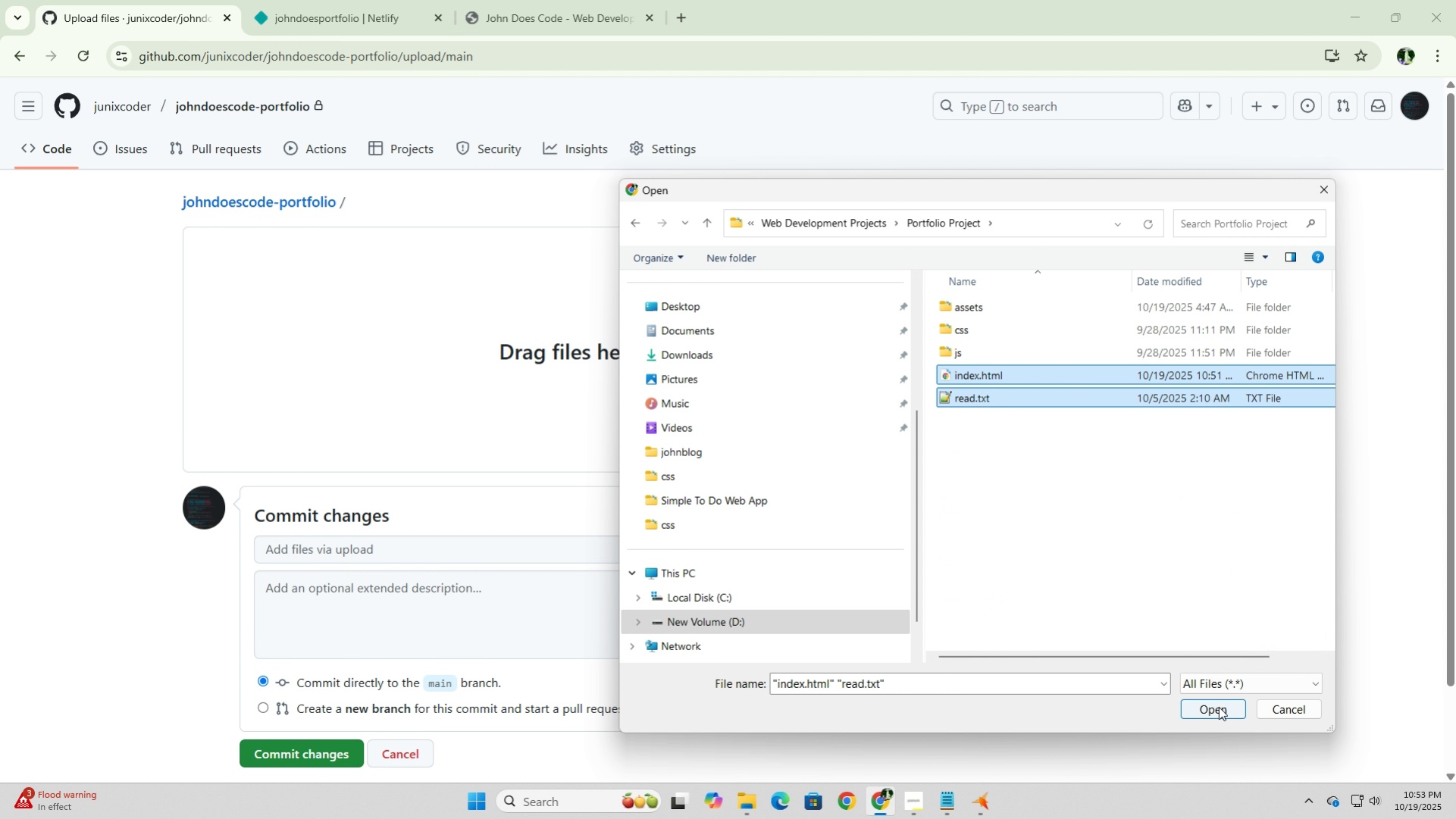 
left_click([1218, 706])
 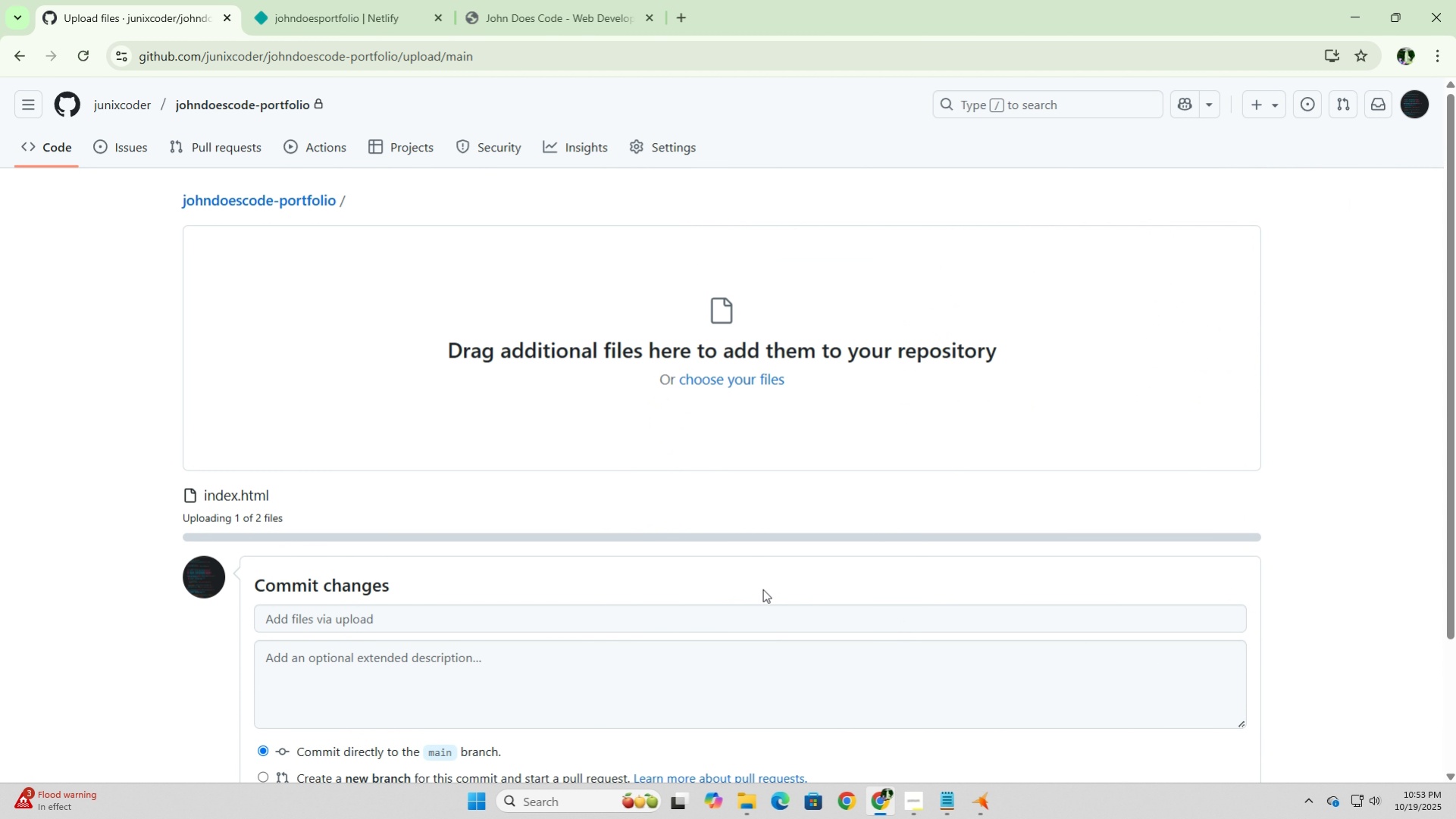 
scroll: coordinate [762, 589], scroll_direction: down, amount: 2.0
 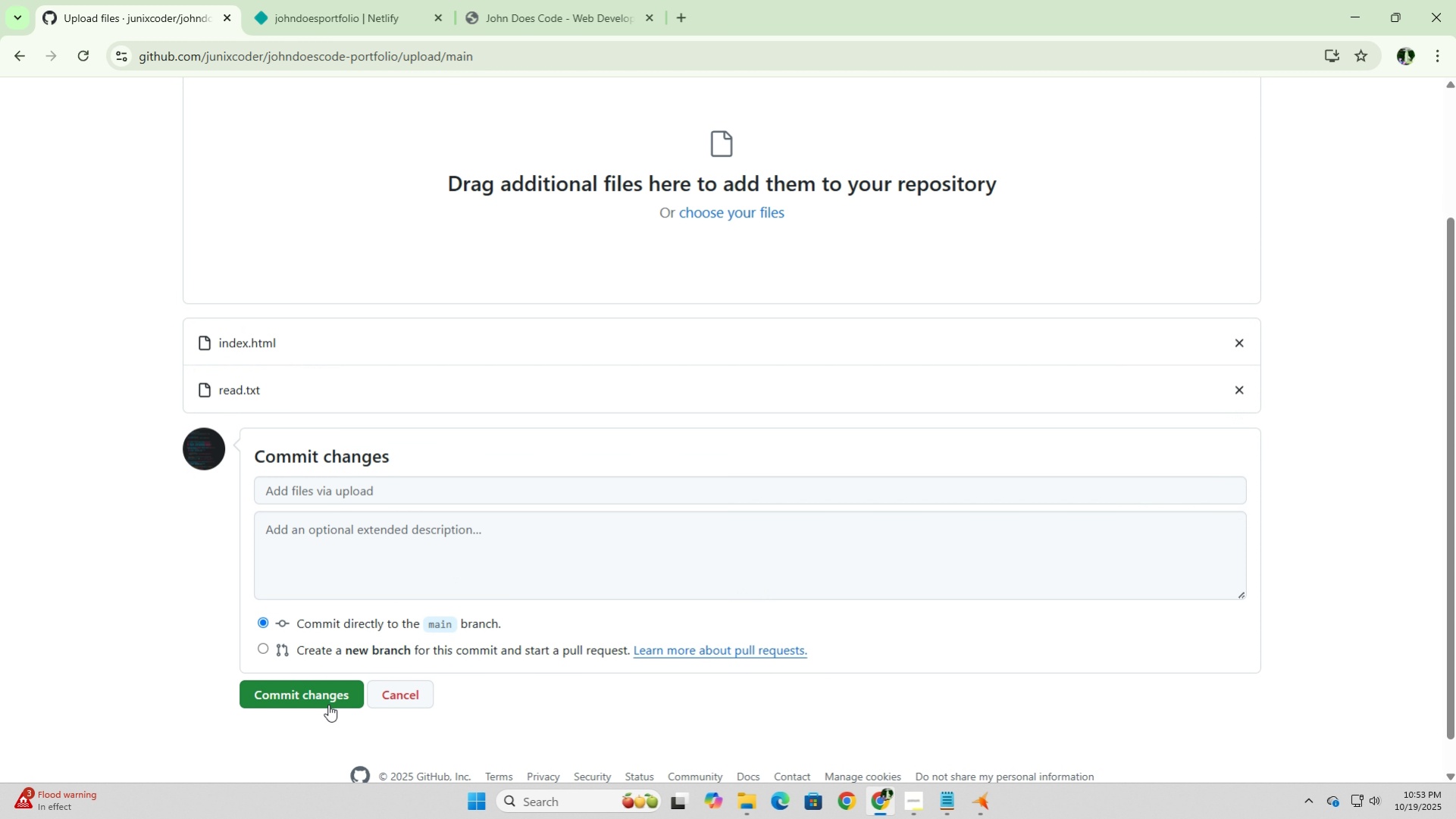 
left_click([329, 699])
 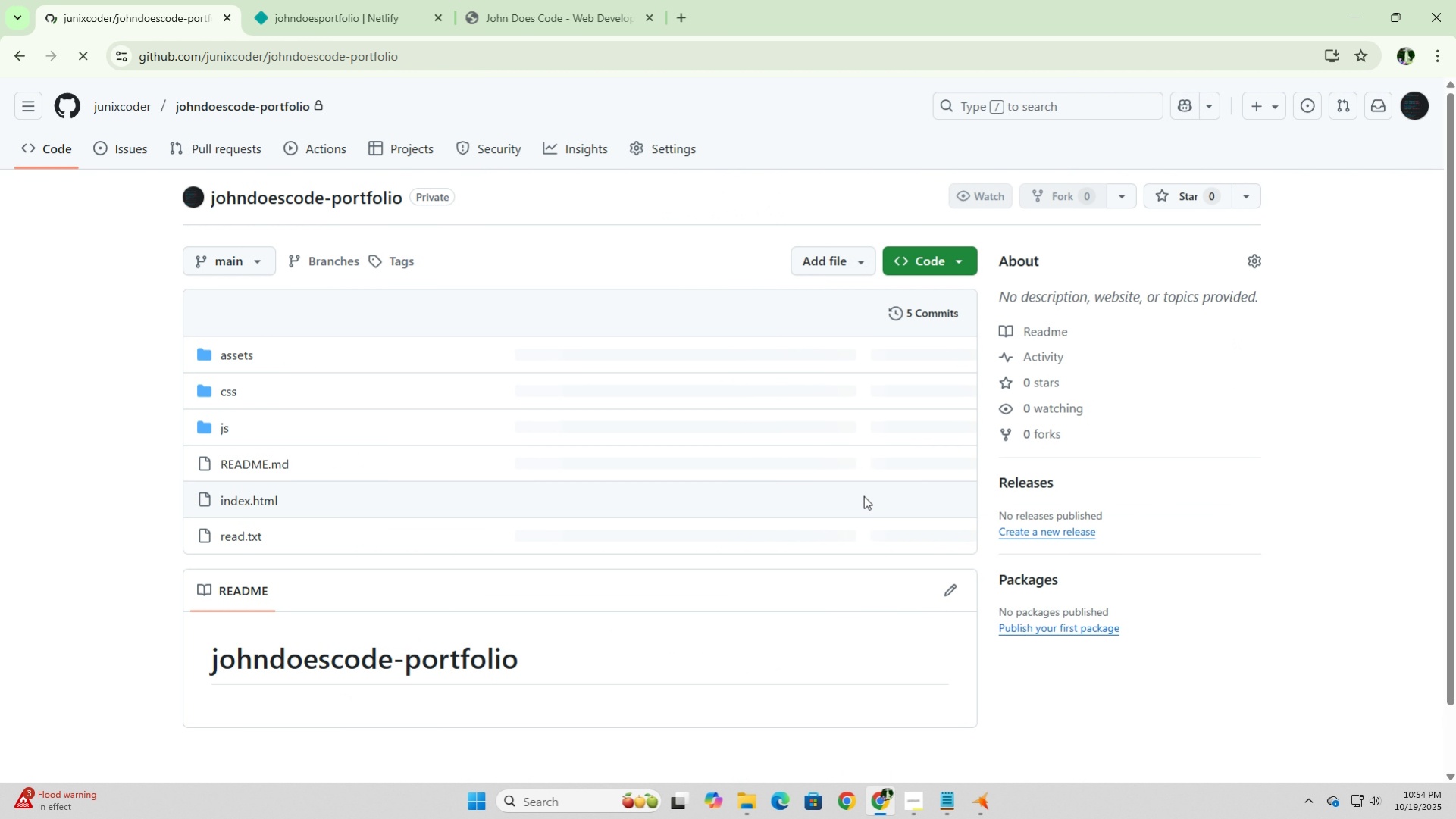 
wait(8.35)
 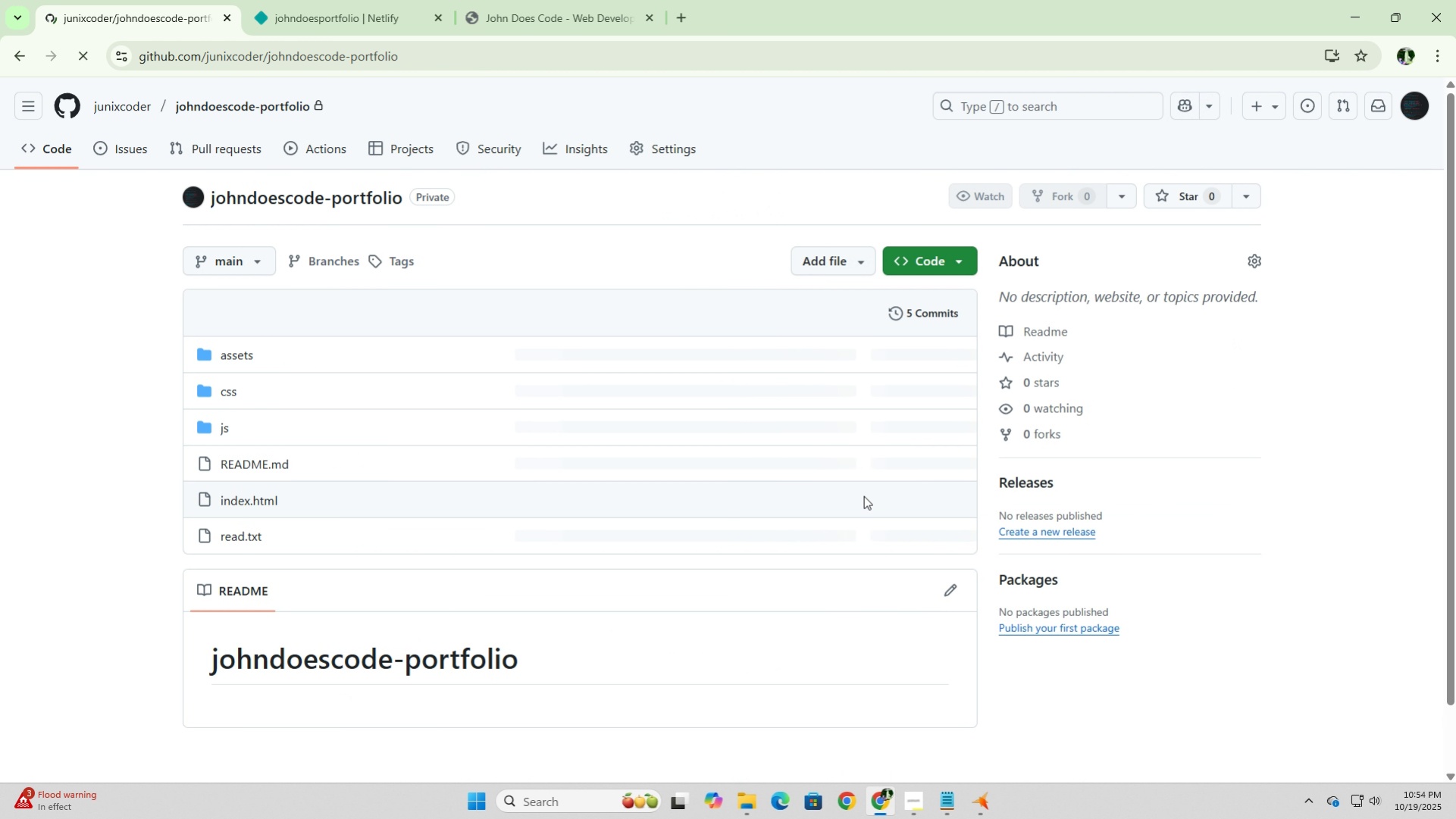 
left_click([226, 430])
 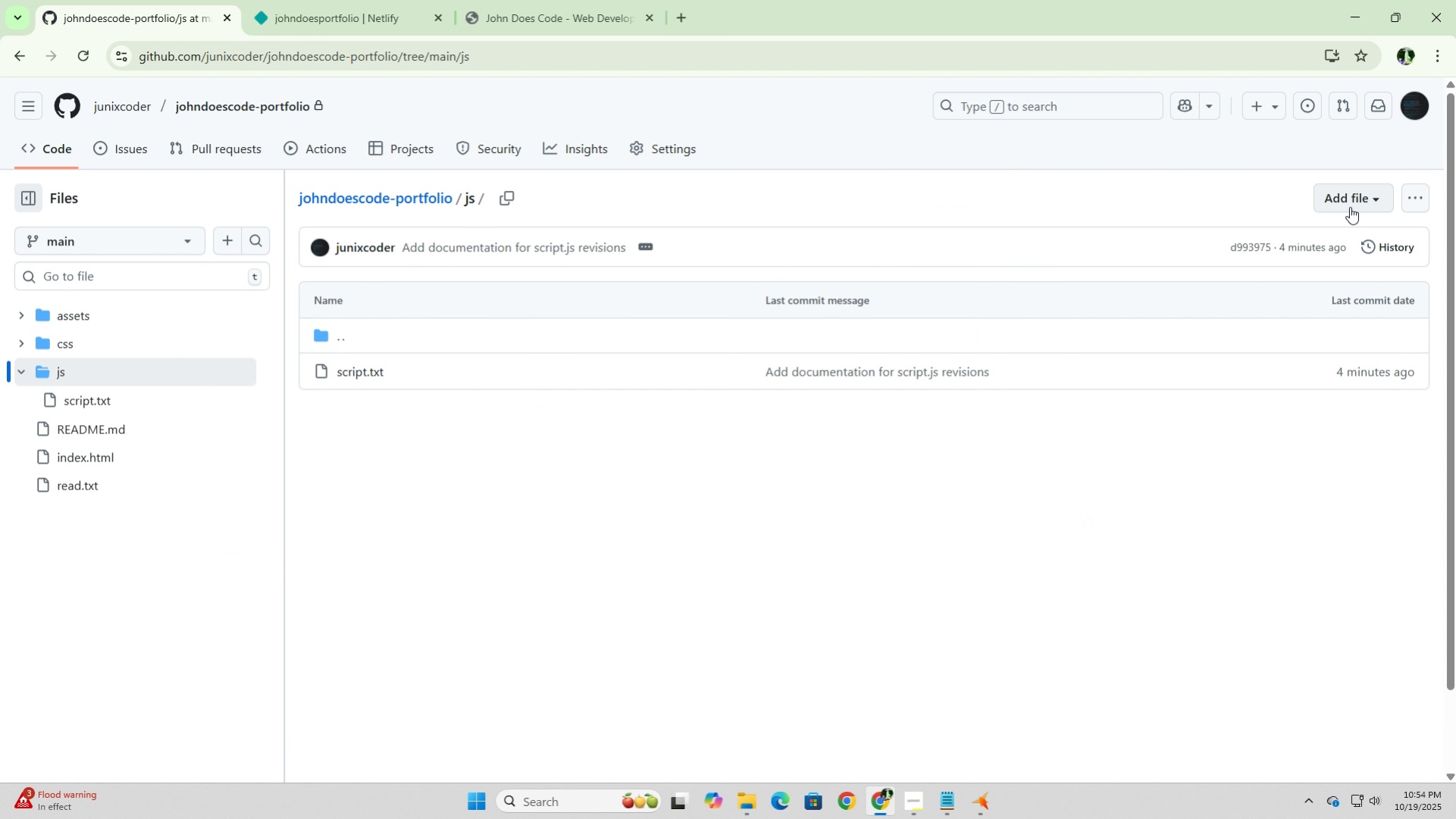 
left_click([1373, 202])
 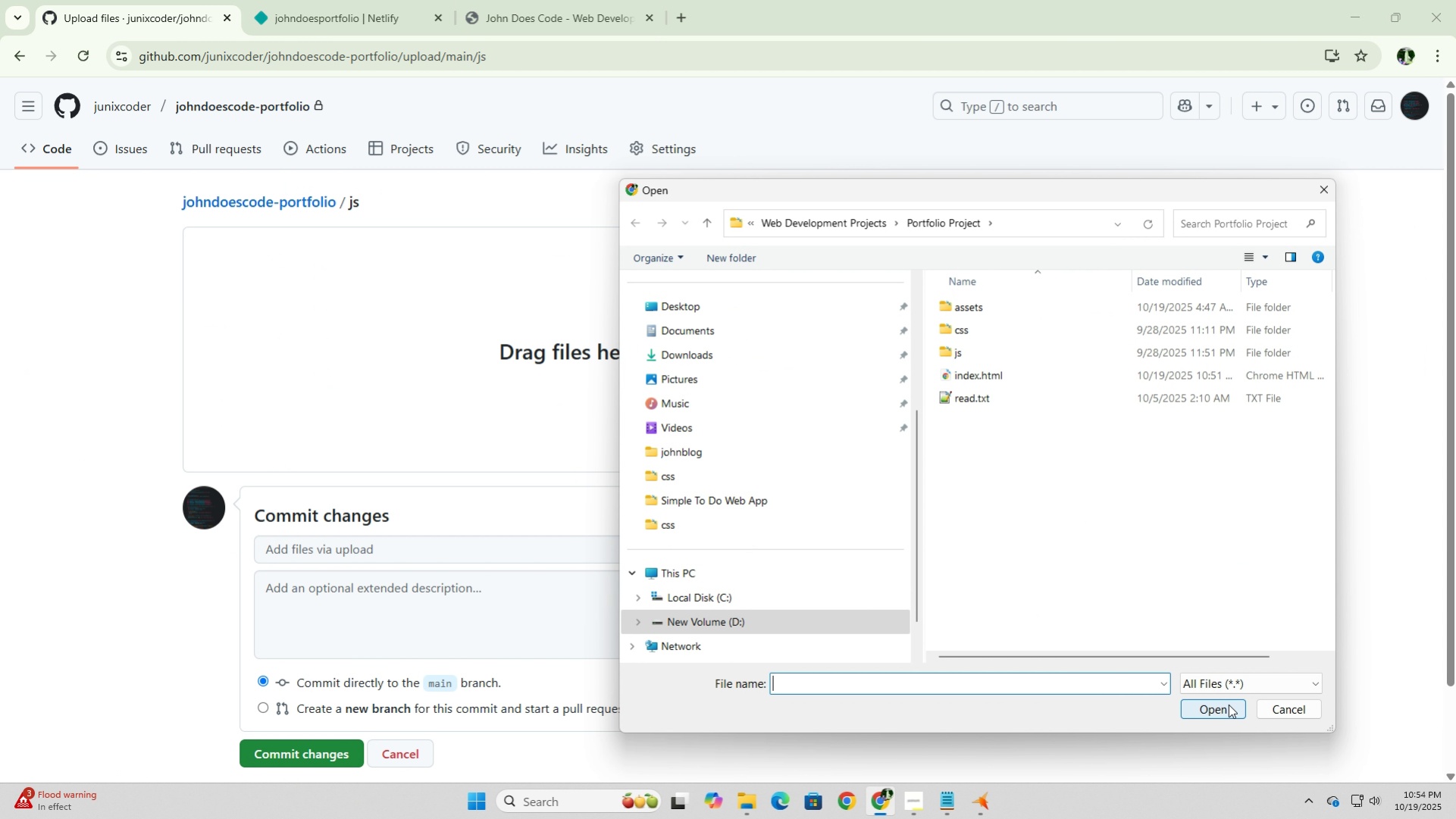 
wait(5.78)
 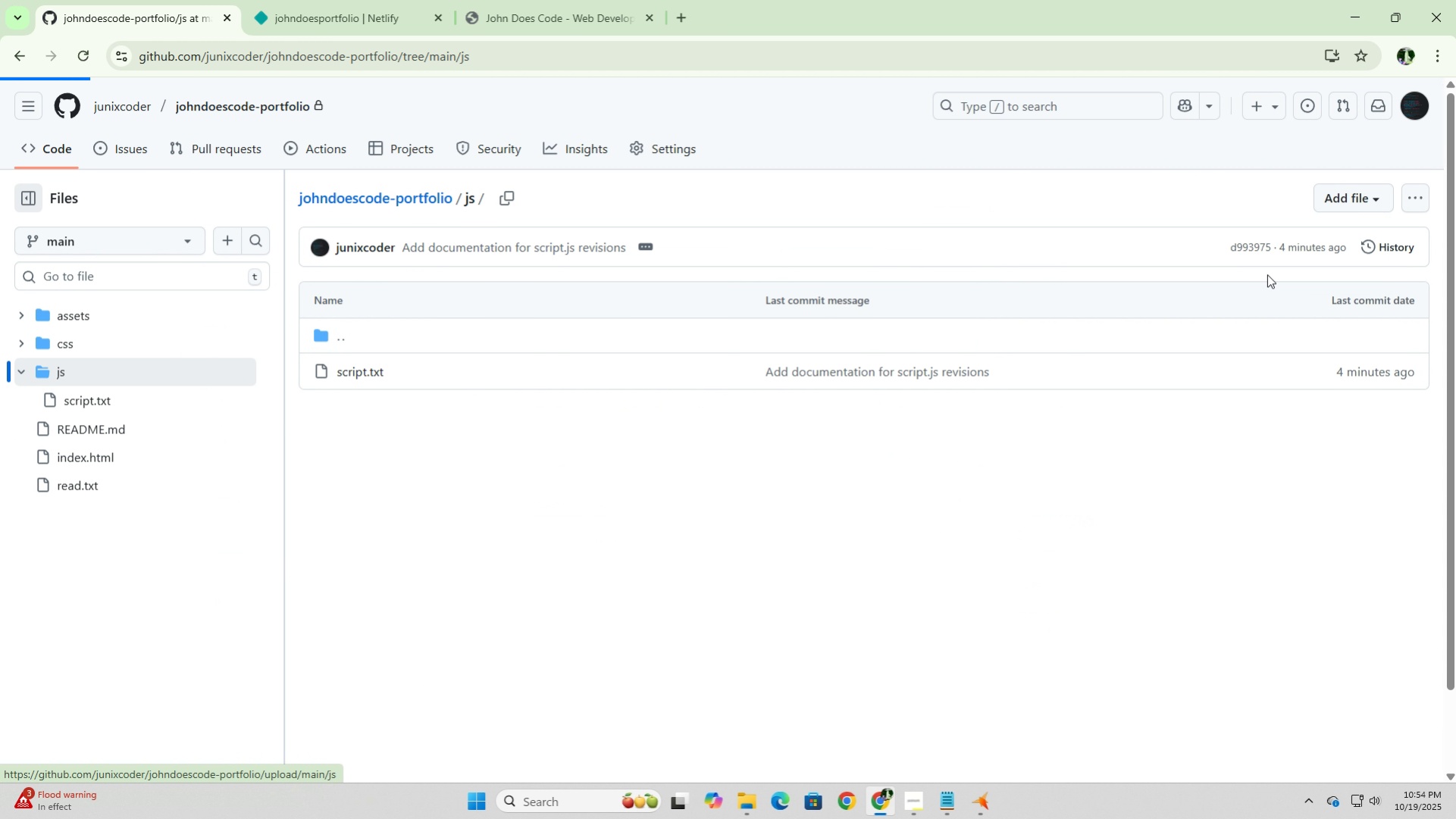 
double_click([977, 350])
 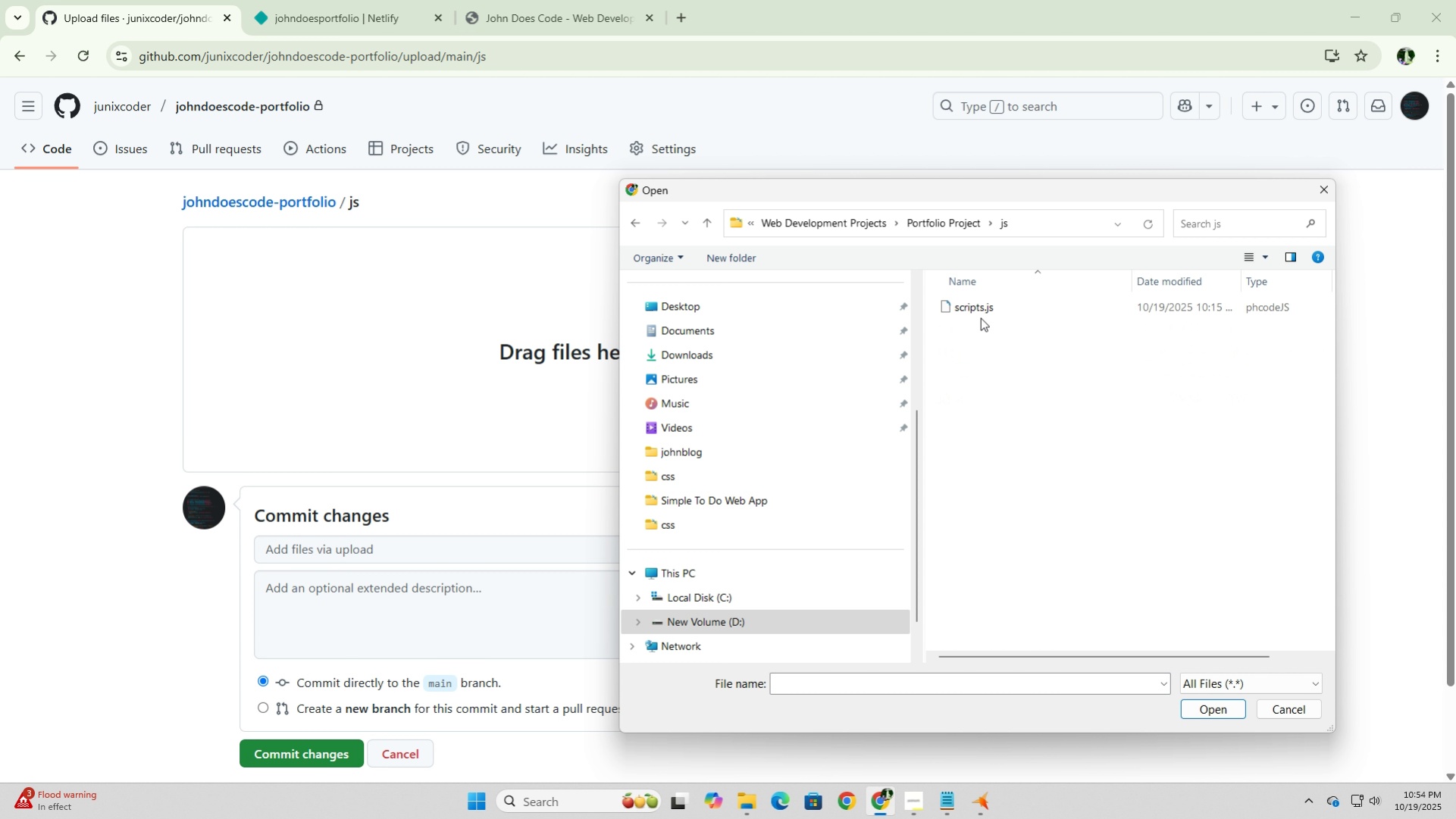 
left_click([980, 307])
 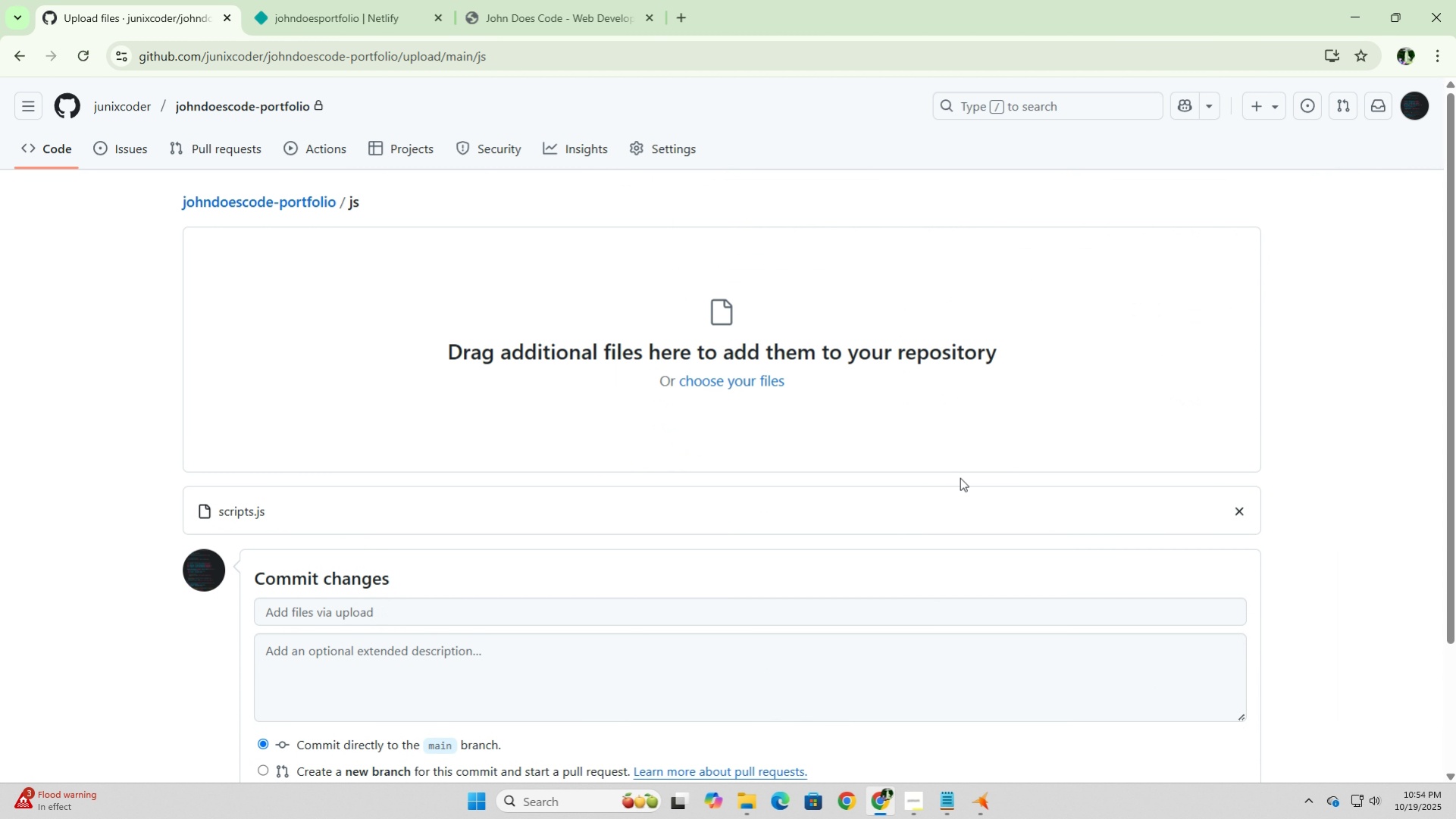 
scroll: coordinate [727, 627], scroll_direction: down, amount: 5.0
 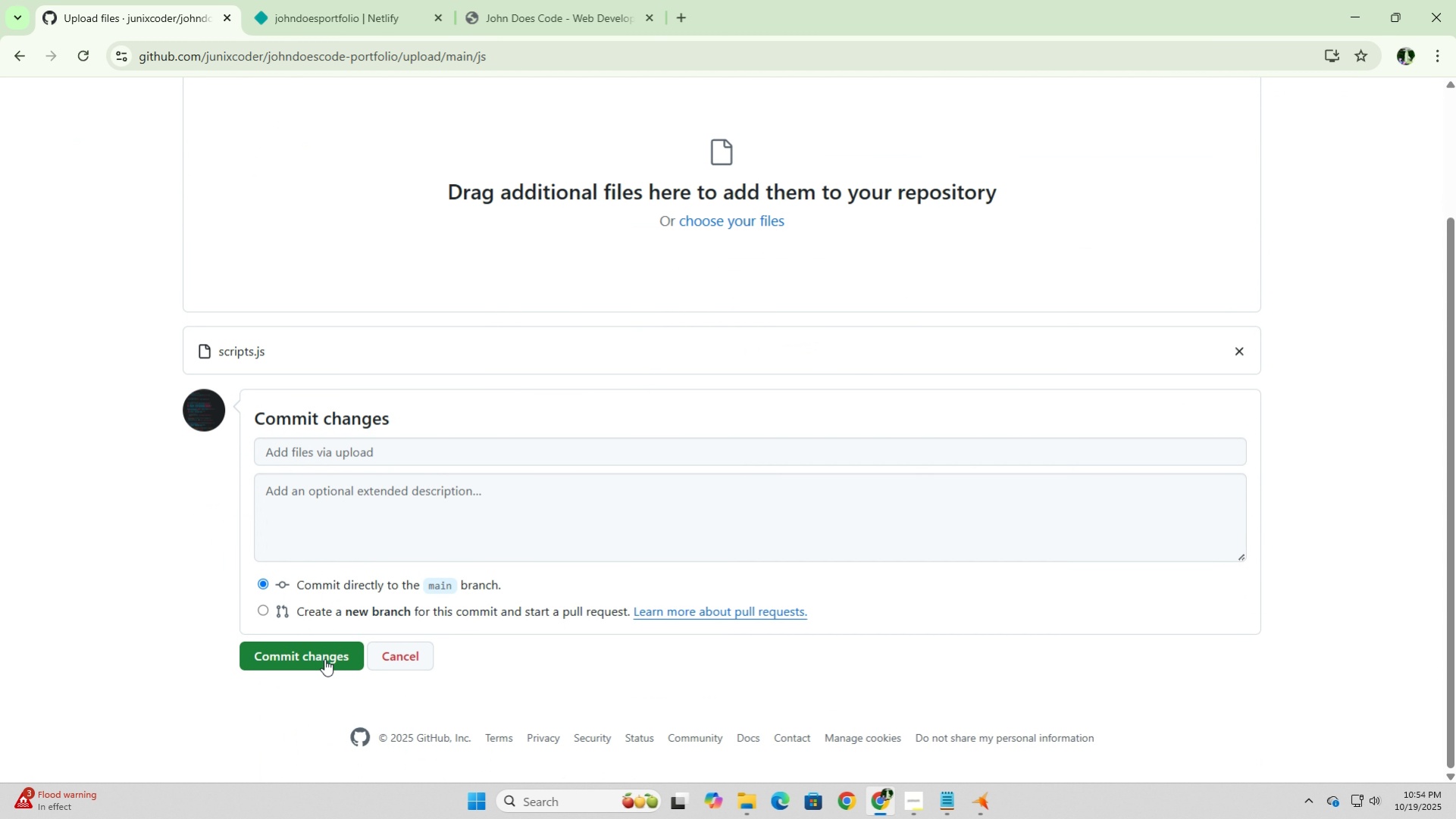 
left_click([324, 658])
 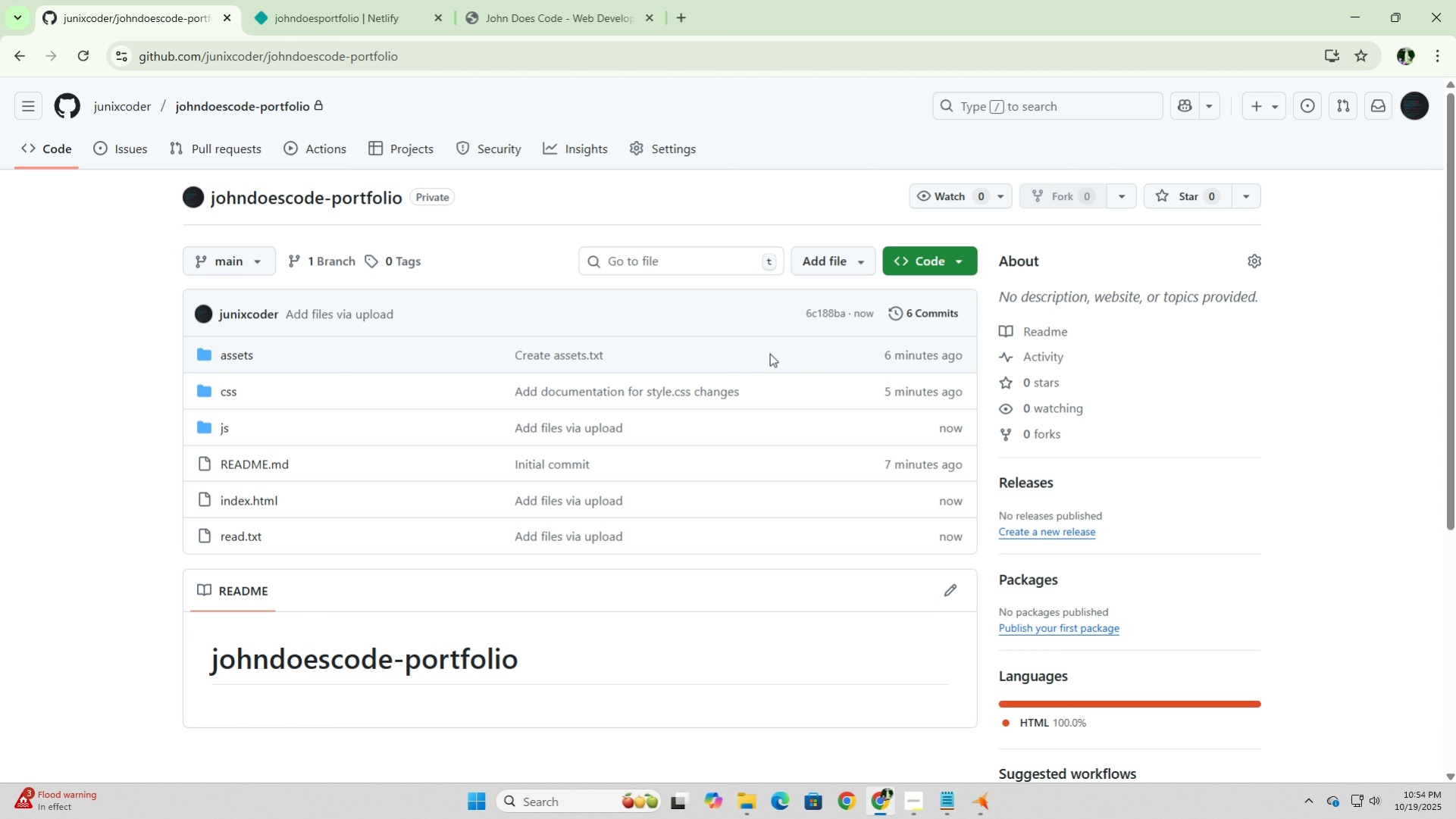 
wait(6.52)
 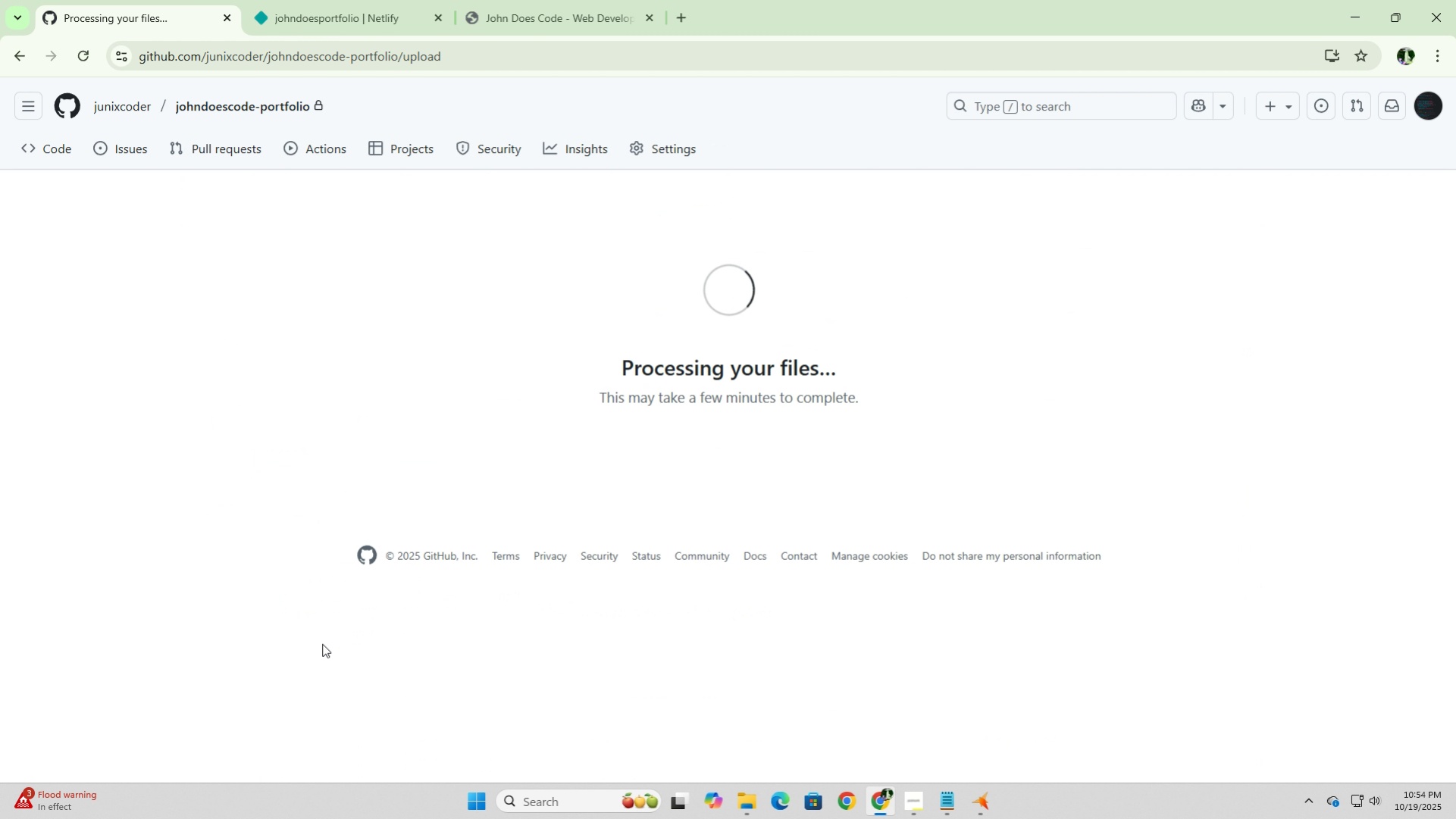 
left_click([229, 389])
 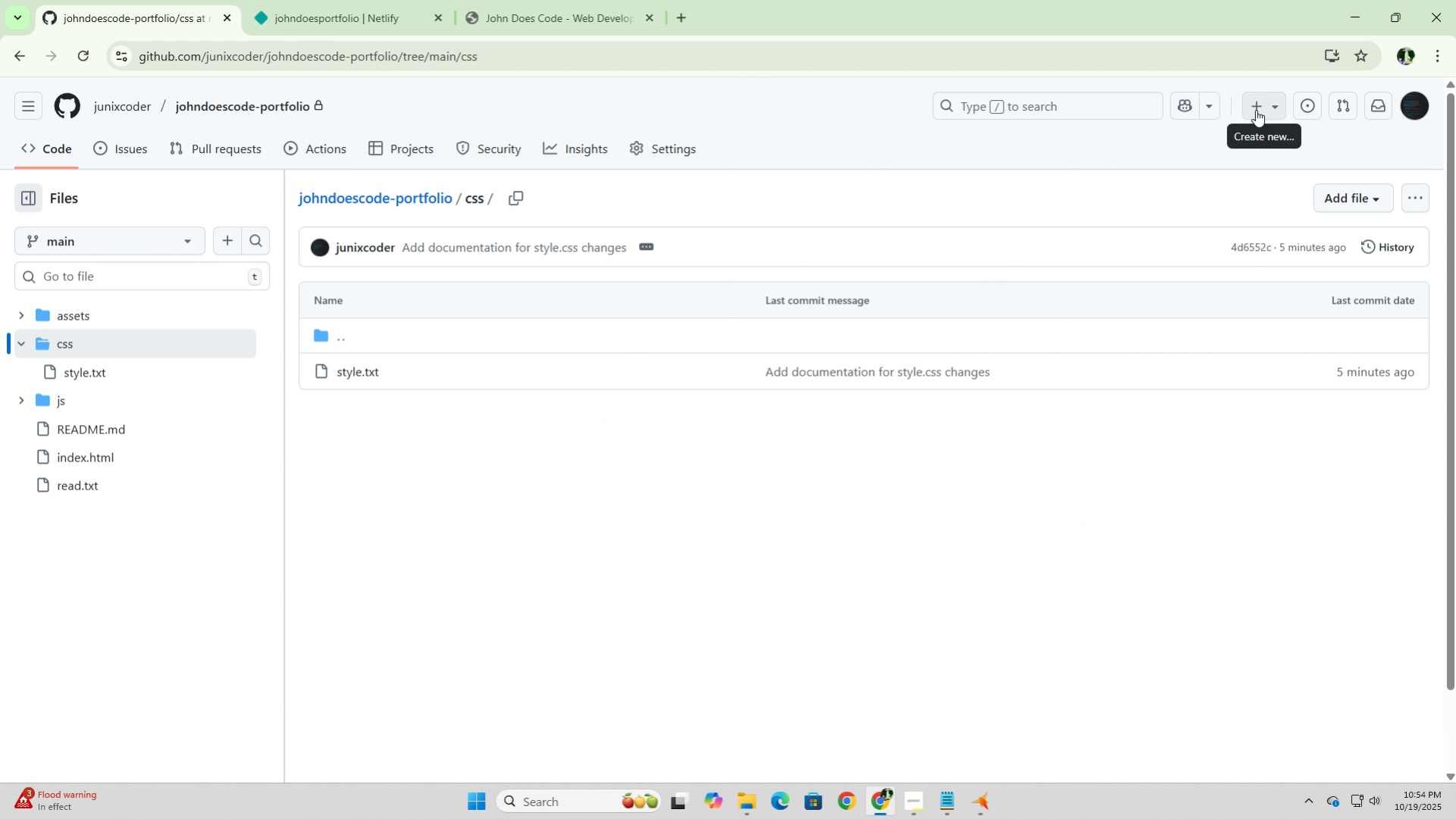 
left_click([1253, 107])
 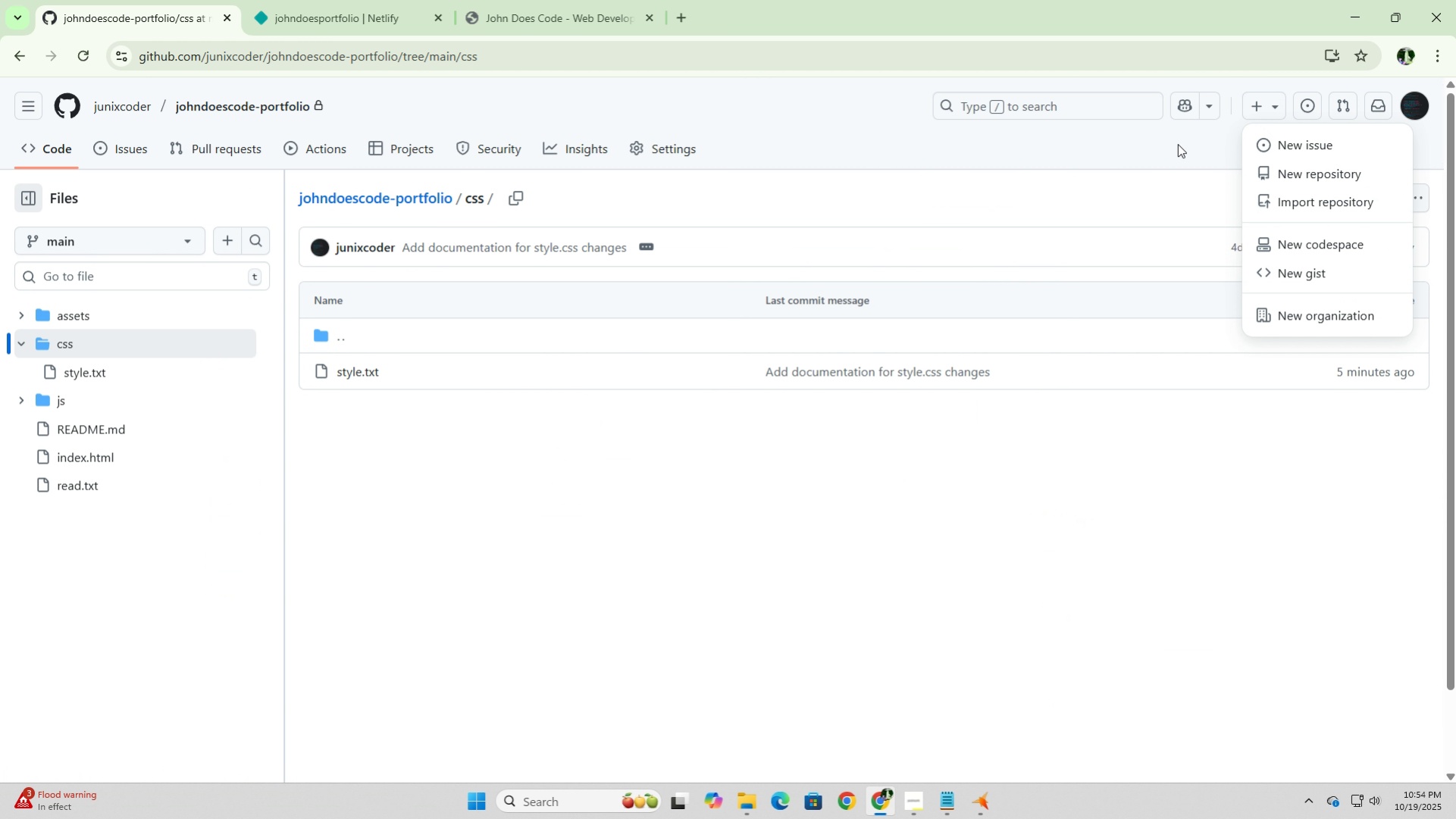 
left_click([1111, 148])
 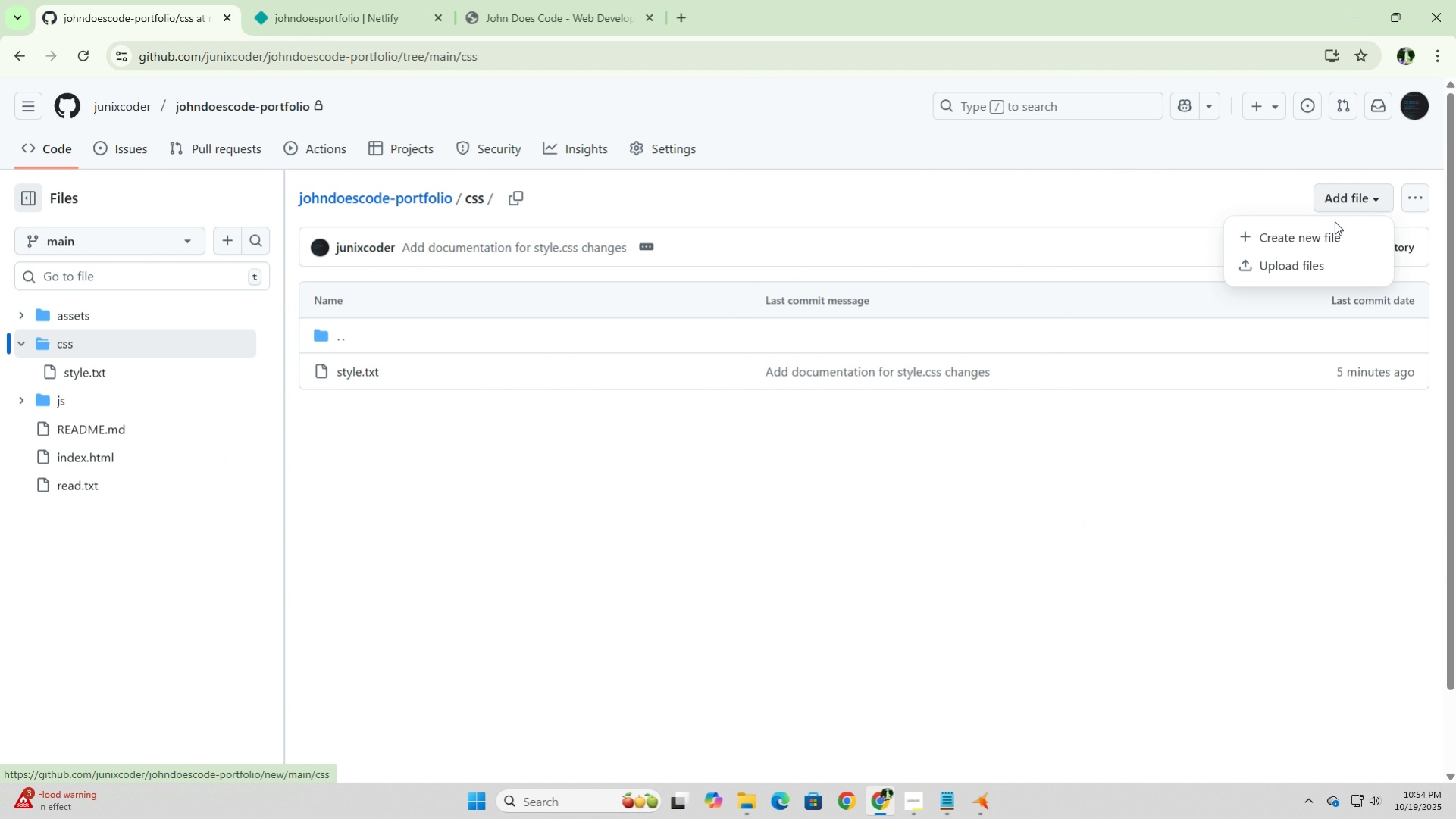 
left_click([1300, 265])
 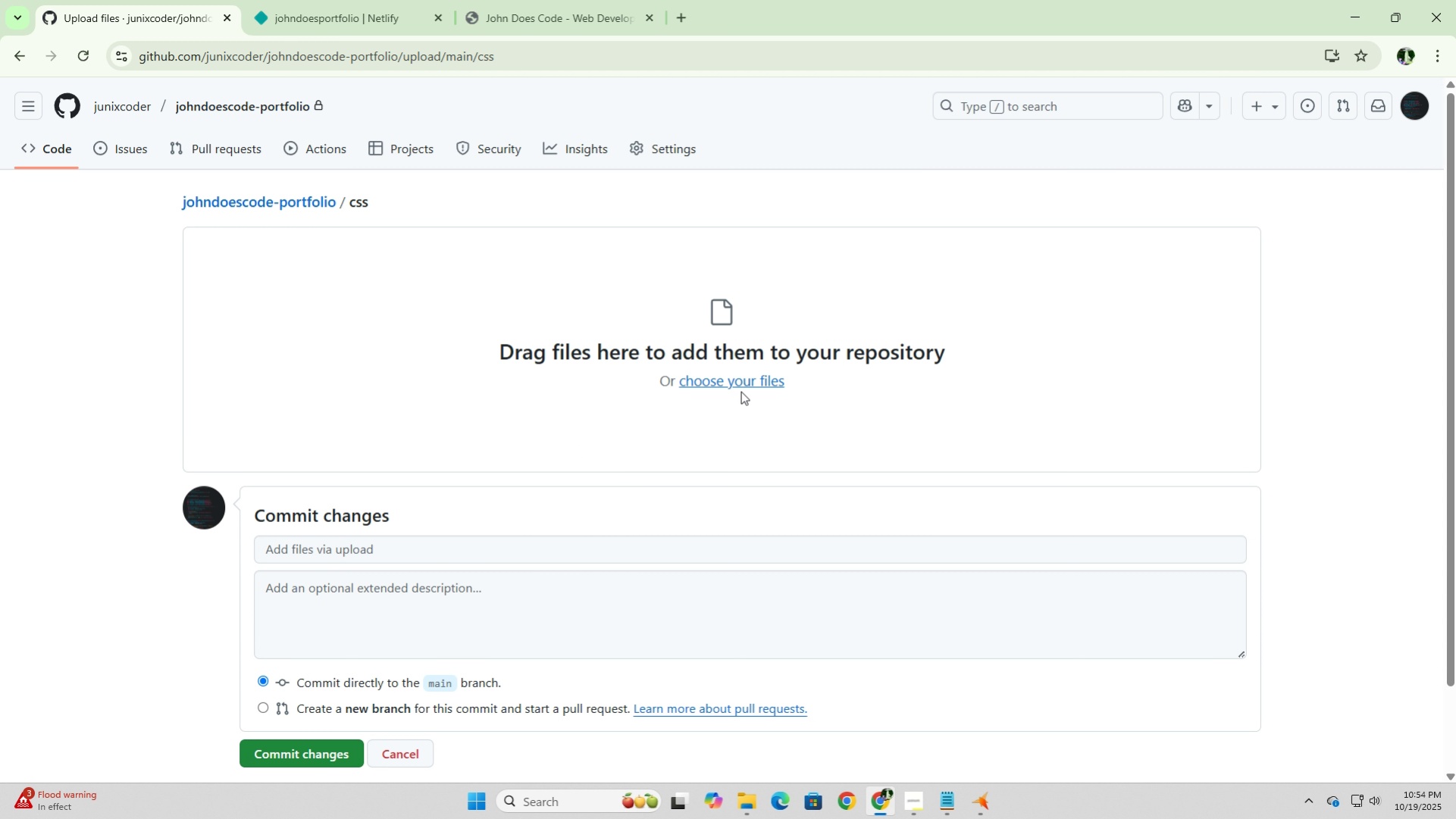 
left_click([741, 386])
 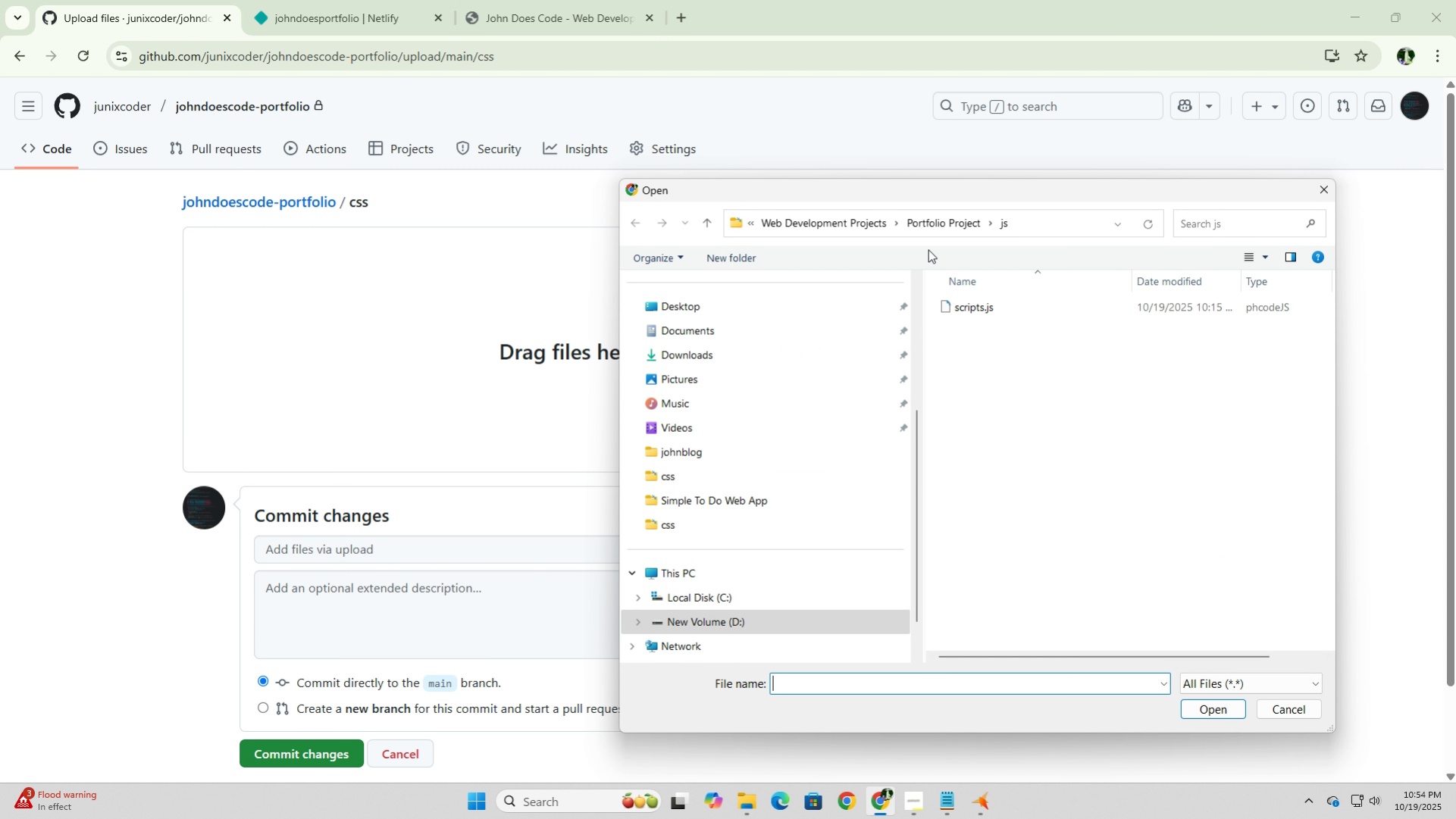 
left_click([941, 220])
 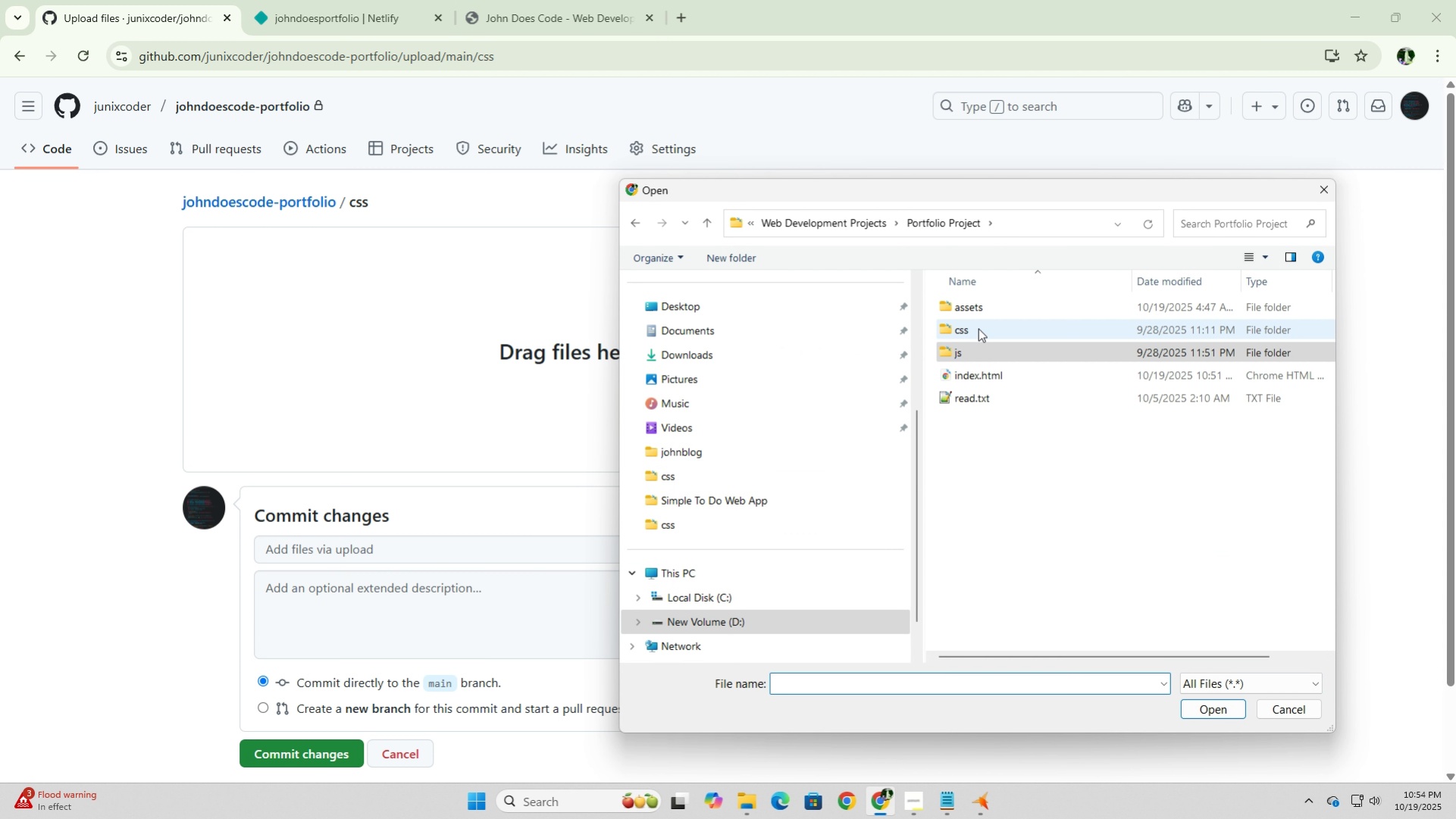 
double_click([978, 328])
 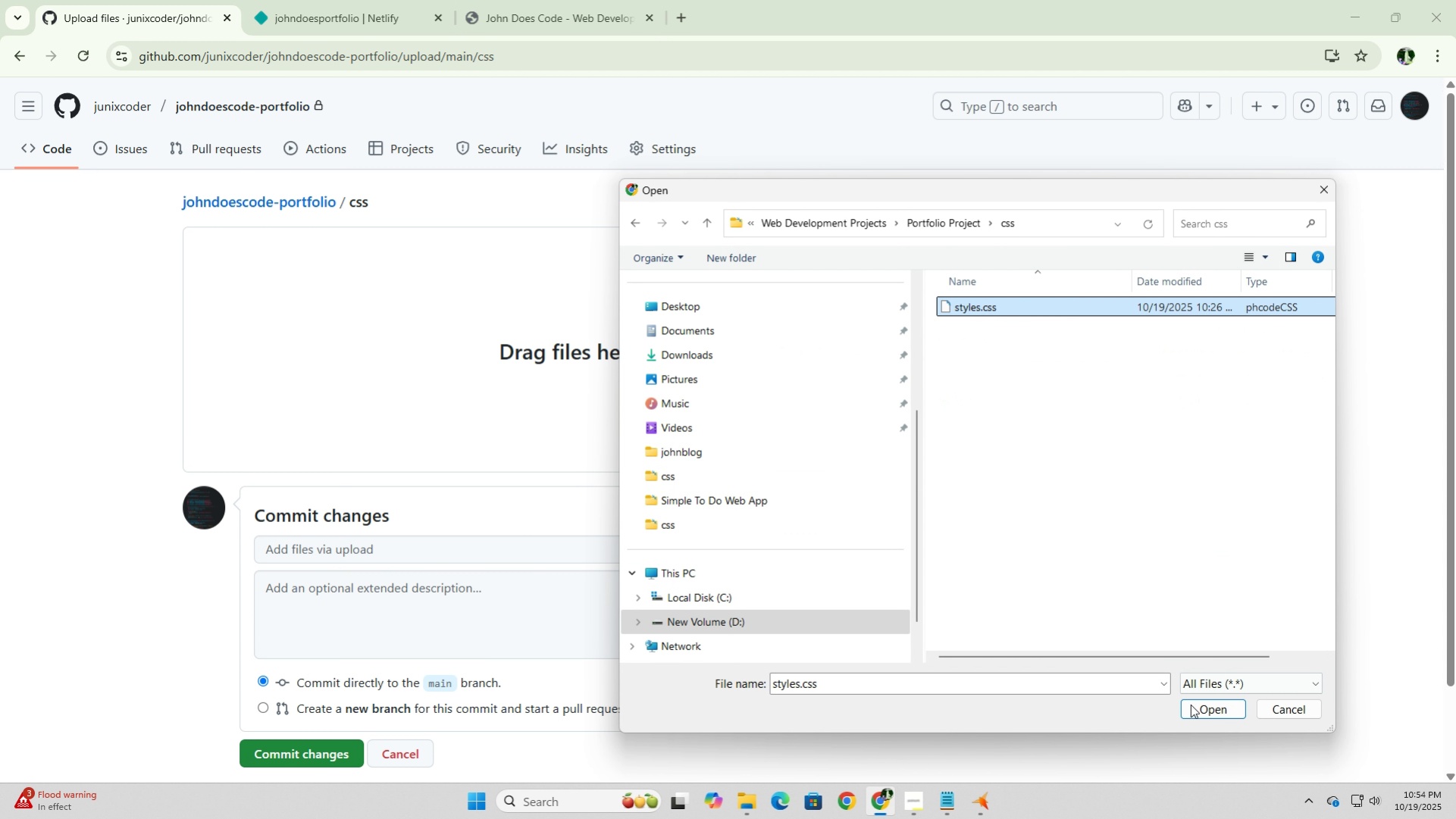 
left_click([1198, 705])
 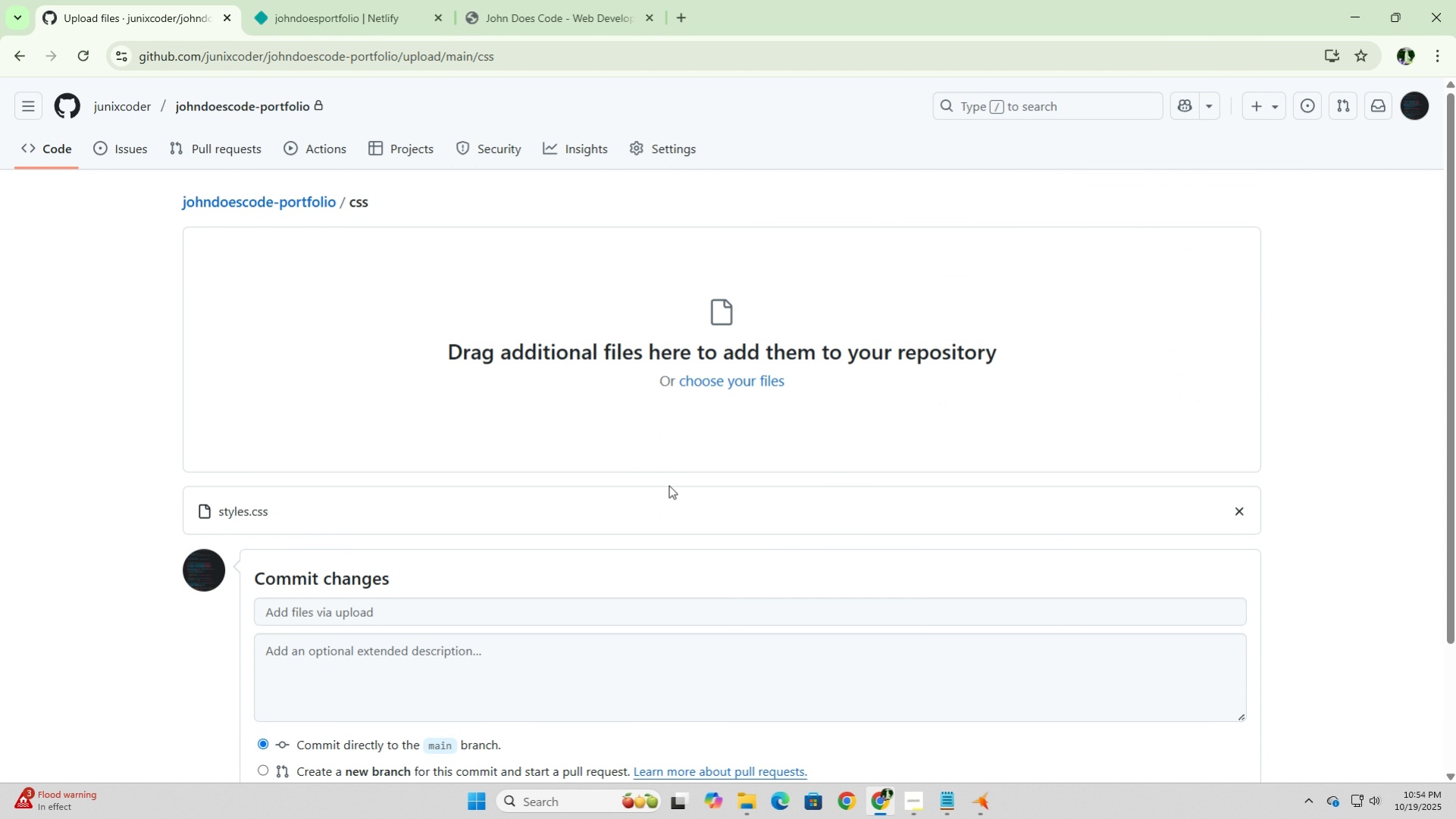 
scroll: coordinate [650, 485], scroll_direction: down, amount: 3.0
 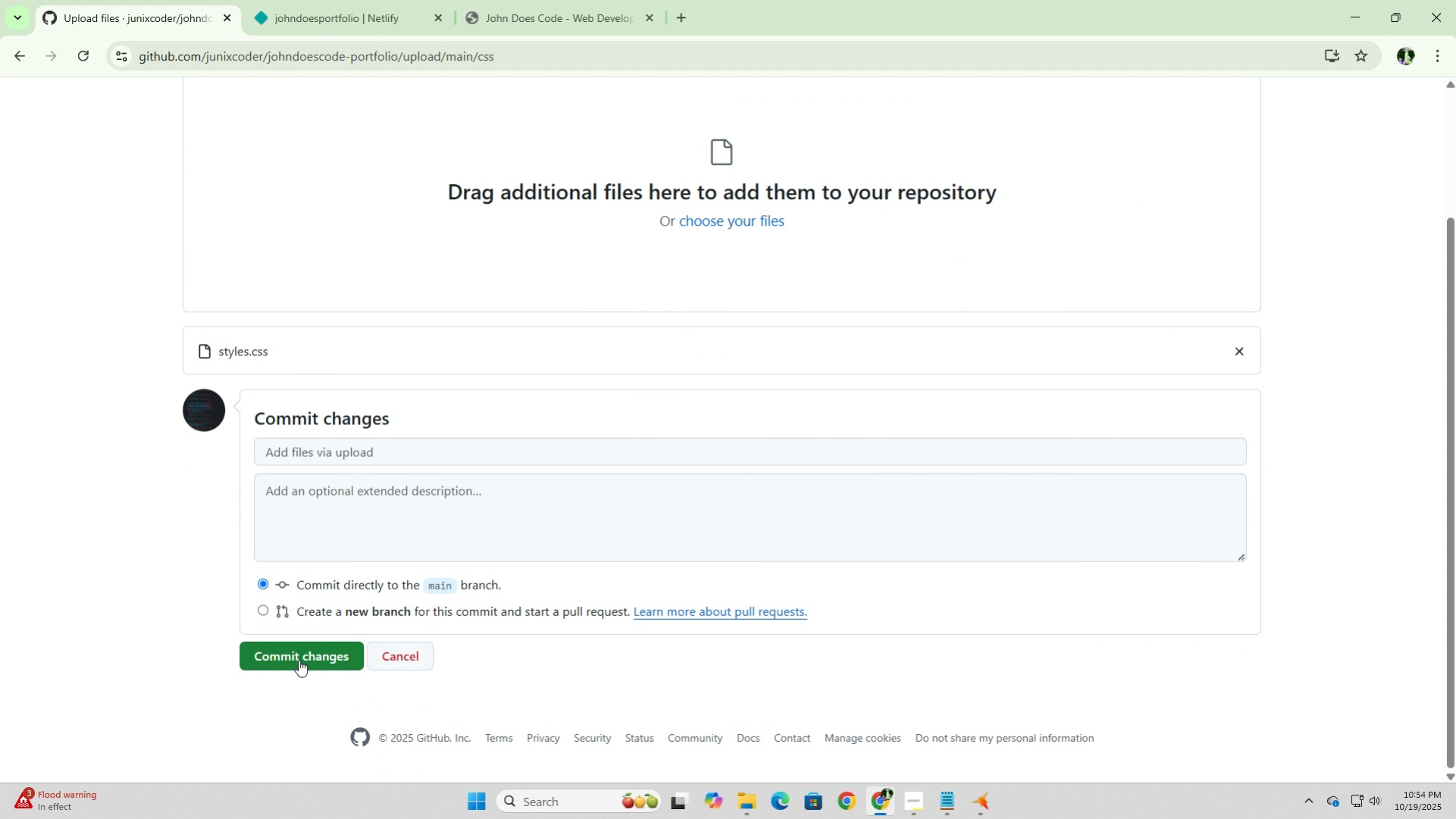 
left_click([299, 658])
 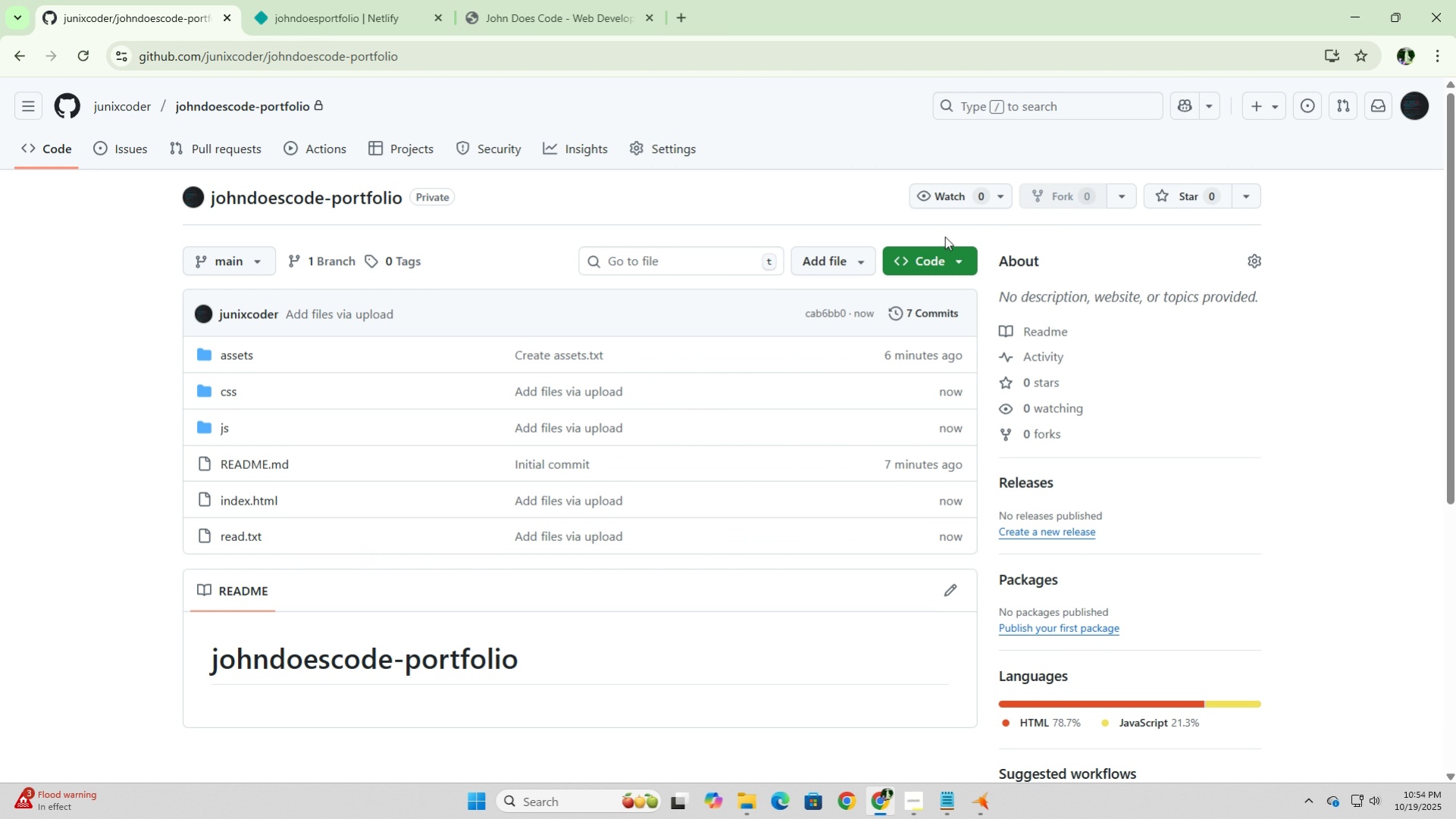 
wait(6.76)
 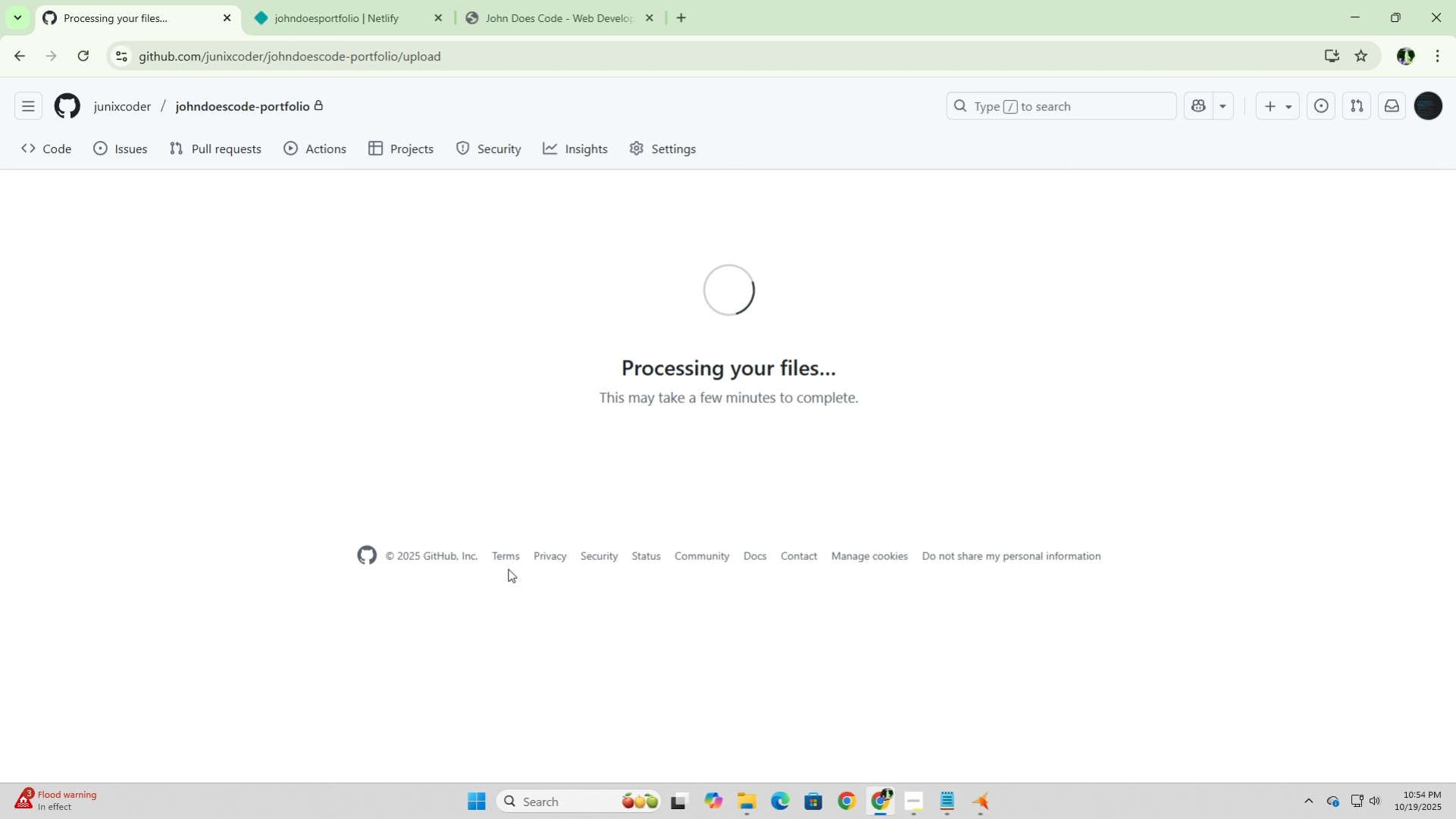 
left_click([235, 358])
 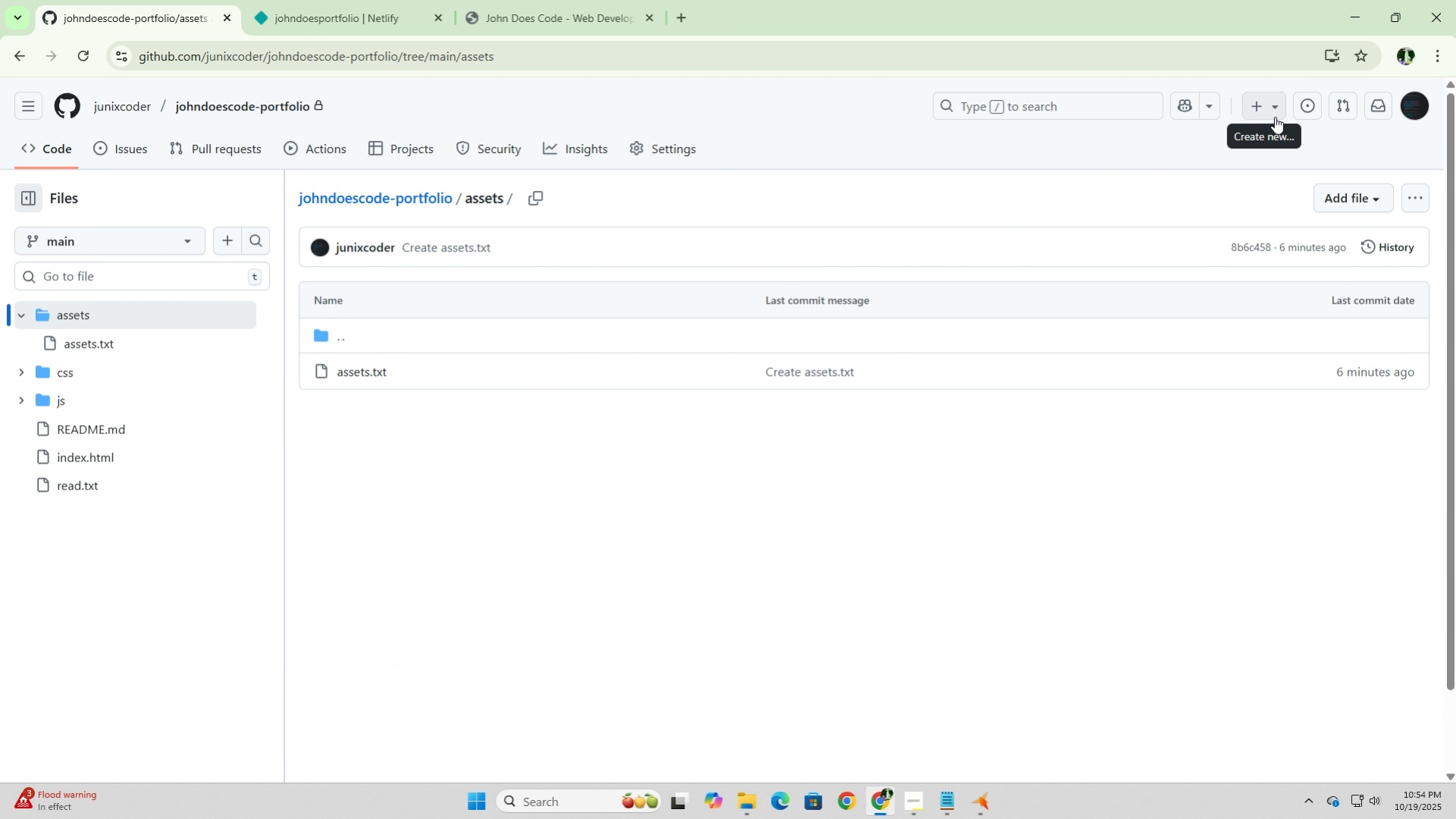 
left_click([1340, 198])
 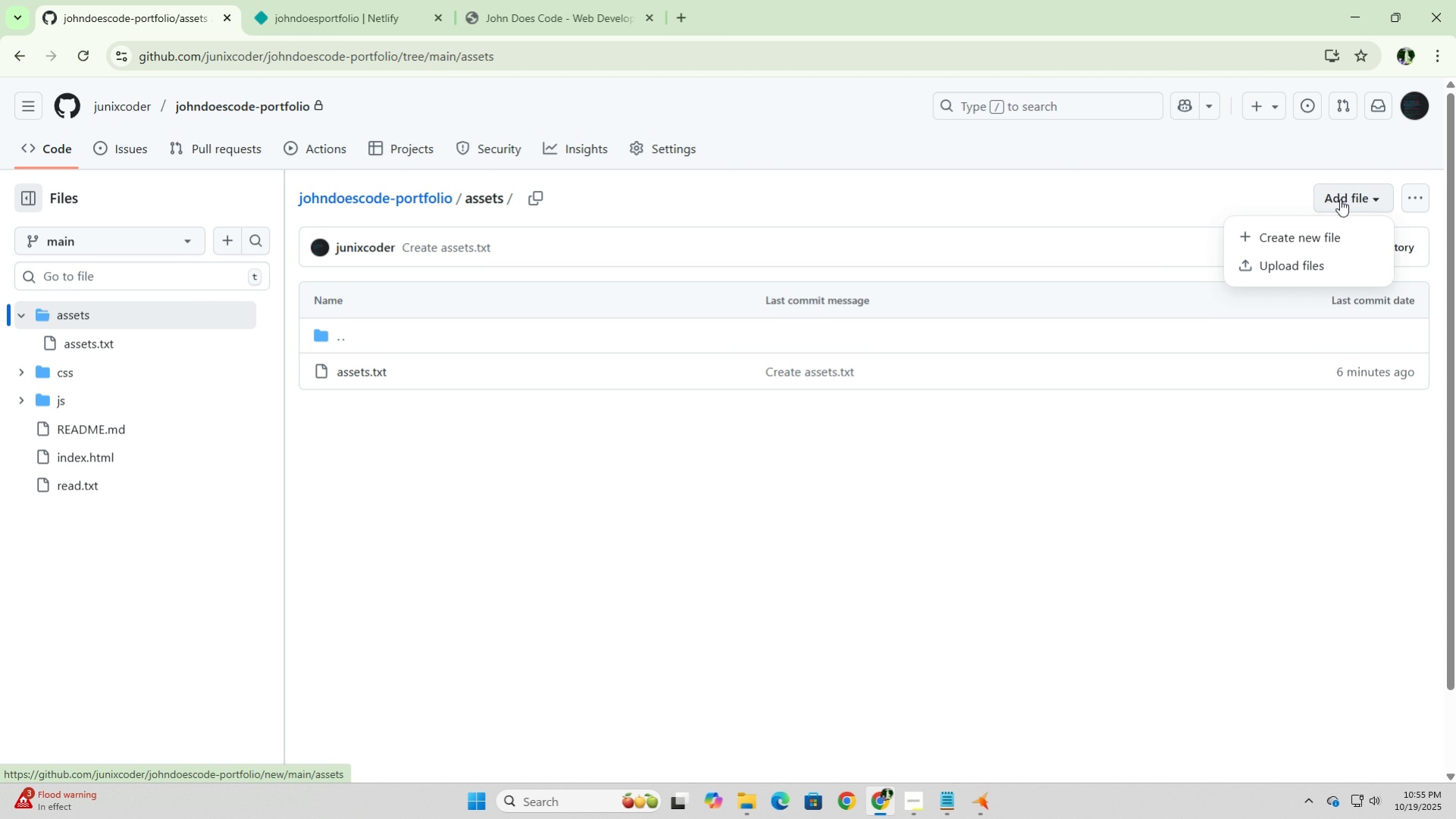 
mouse_move([1310, 249])
 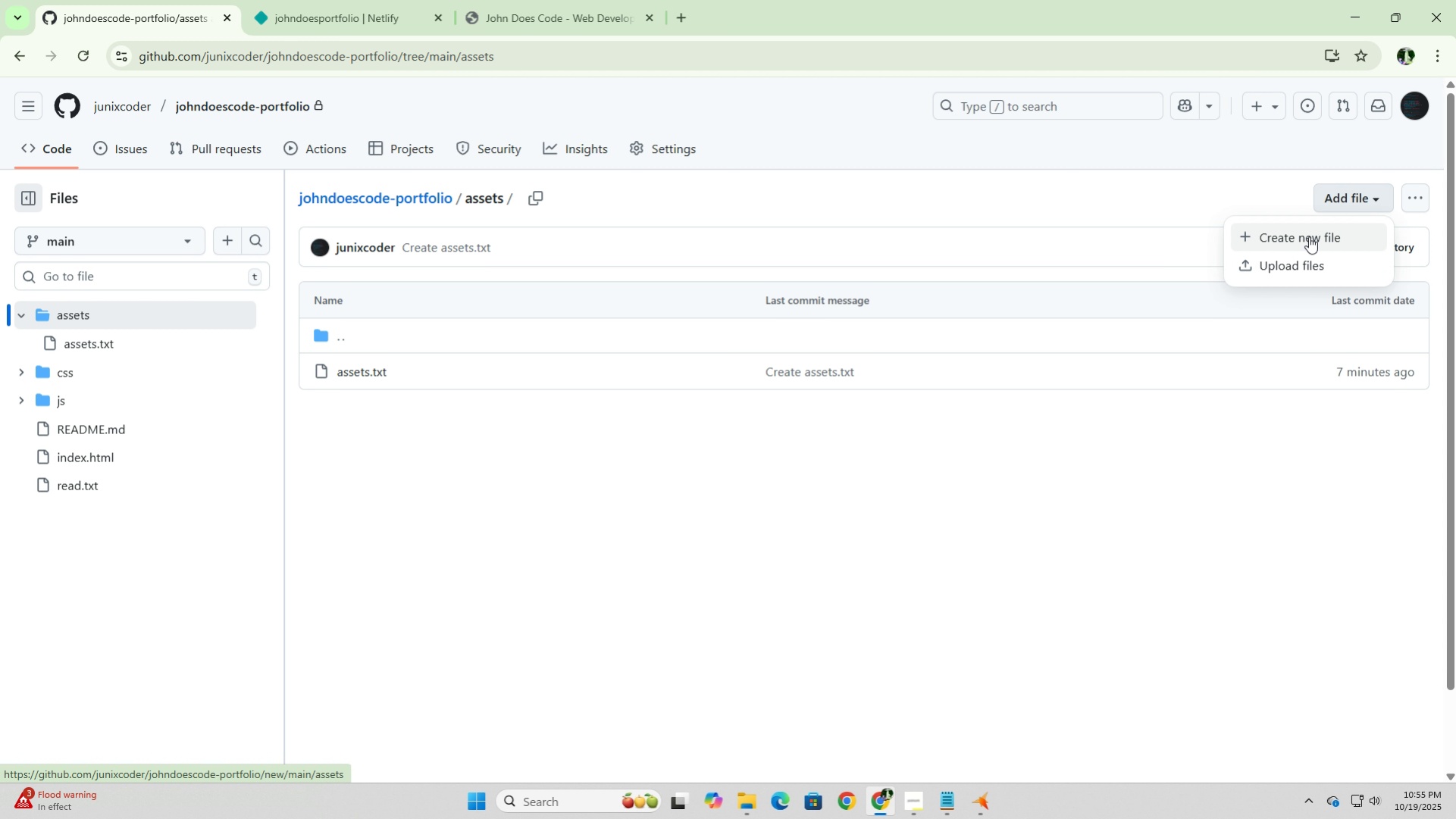 
left_click([1308, 236])
 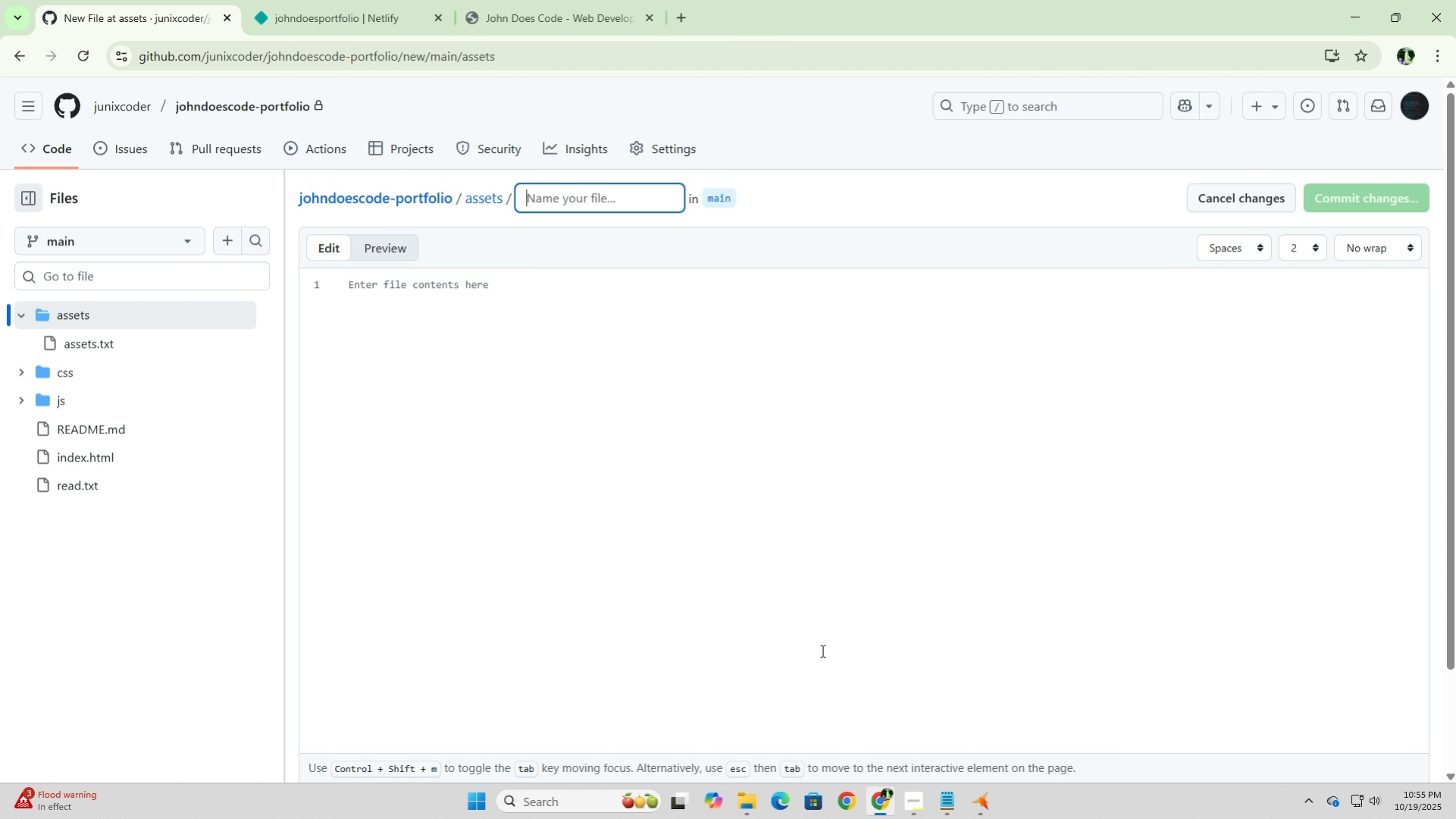 
wait(5.3)
 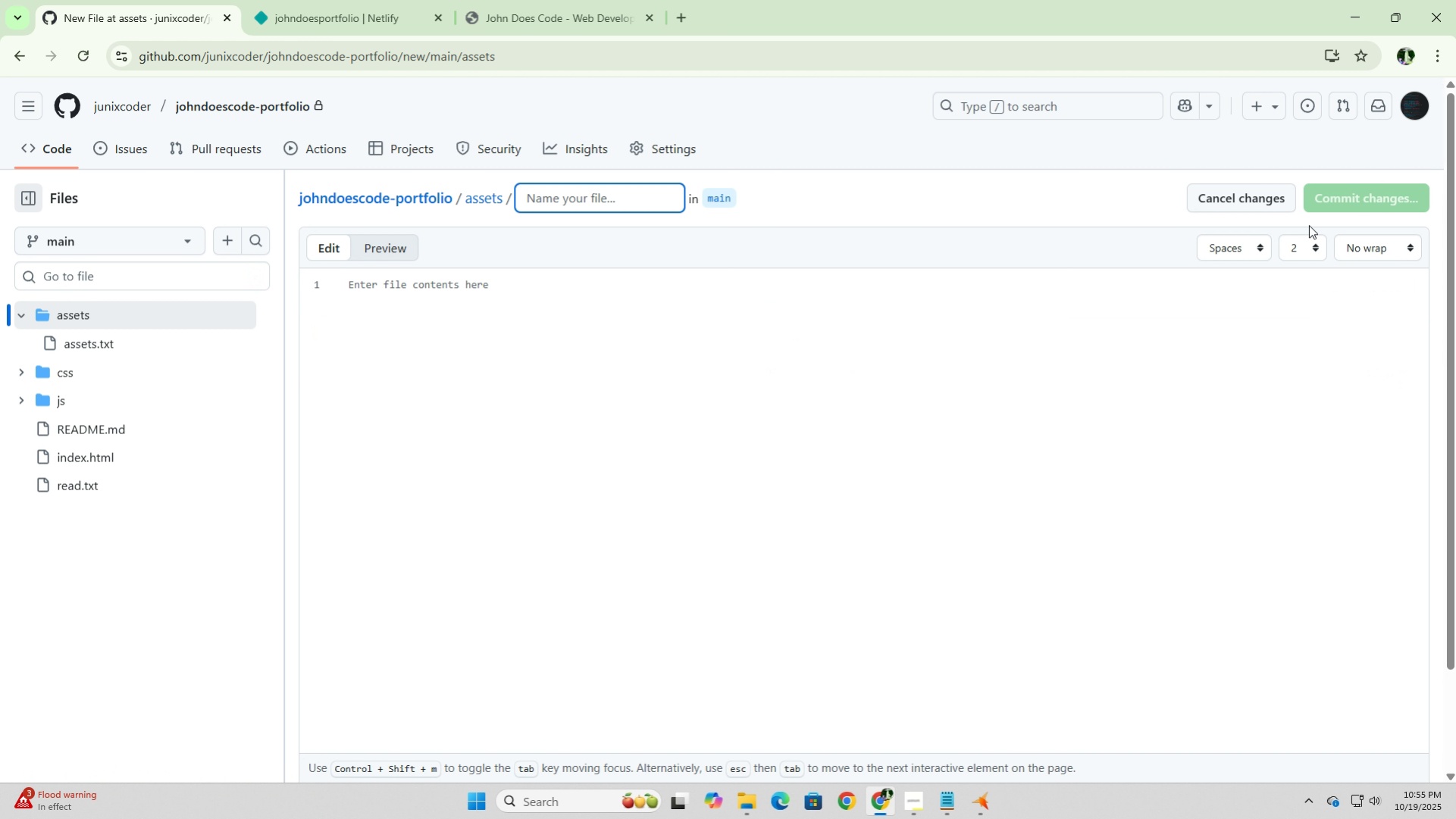 
left_click([744, 800])
 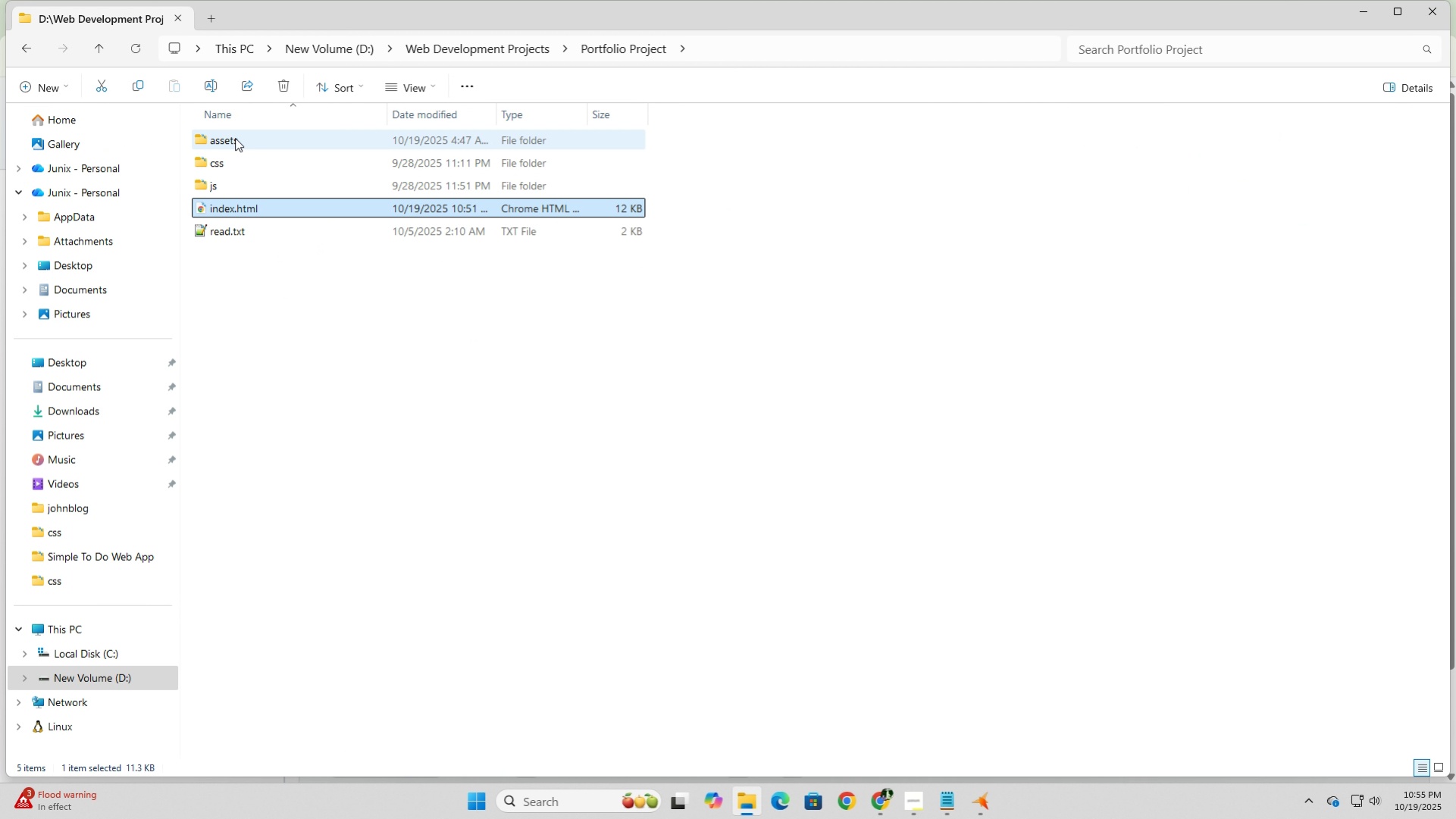 
double_click([235, 136])
 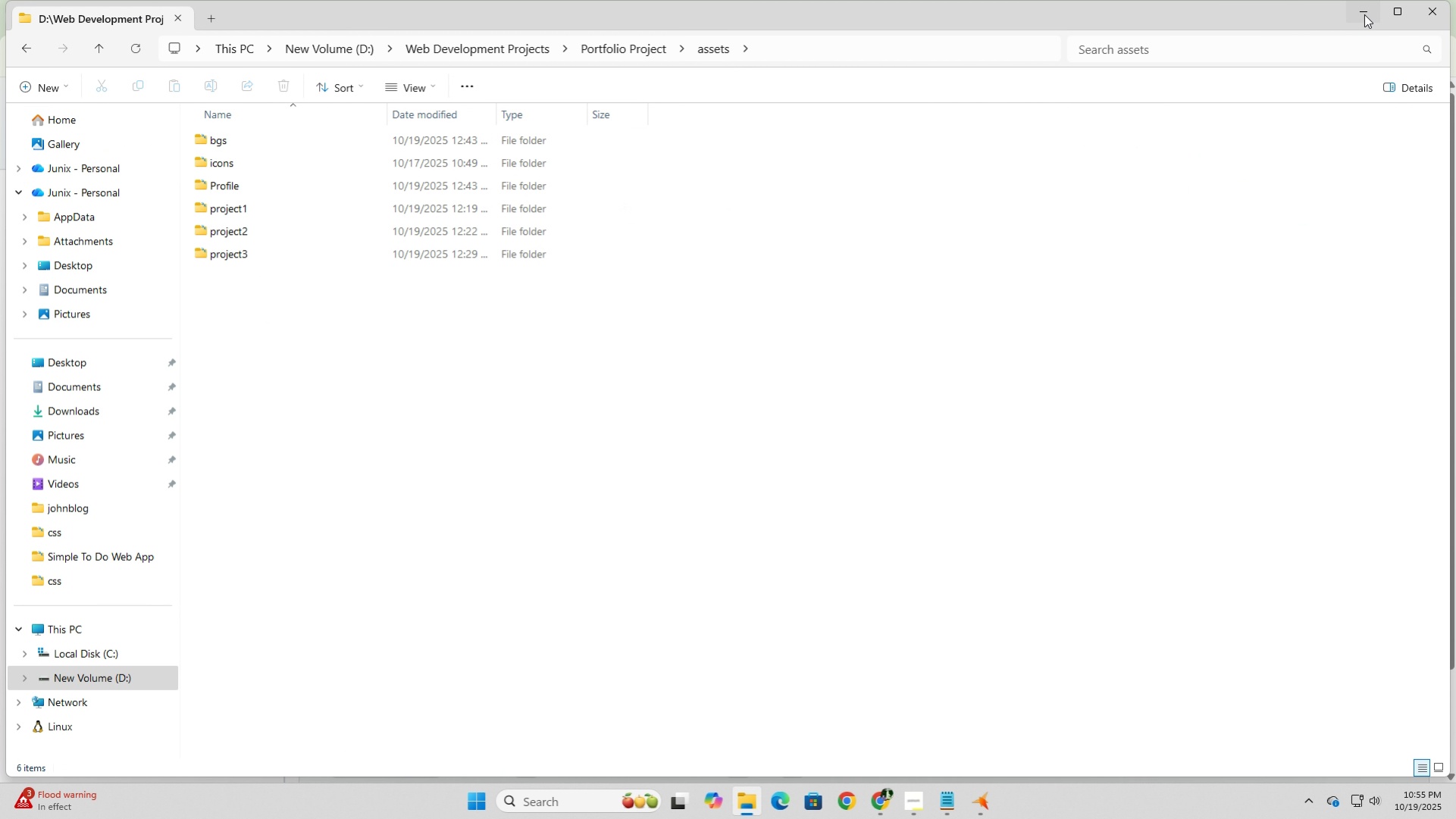 
wait(5.64)
 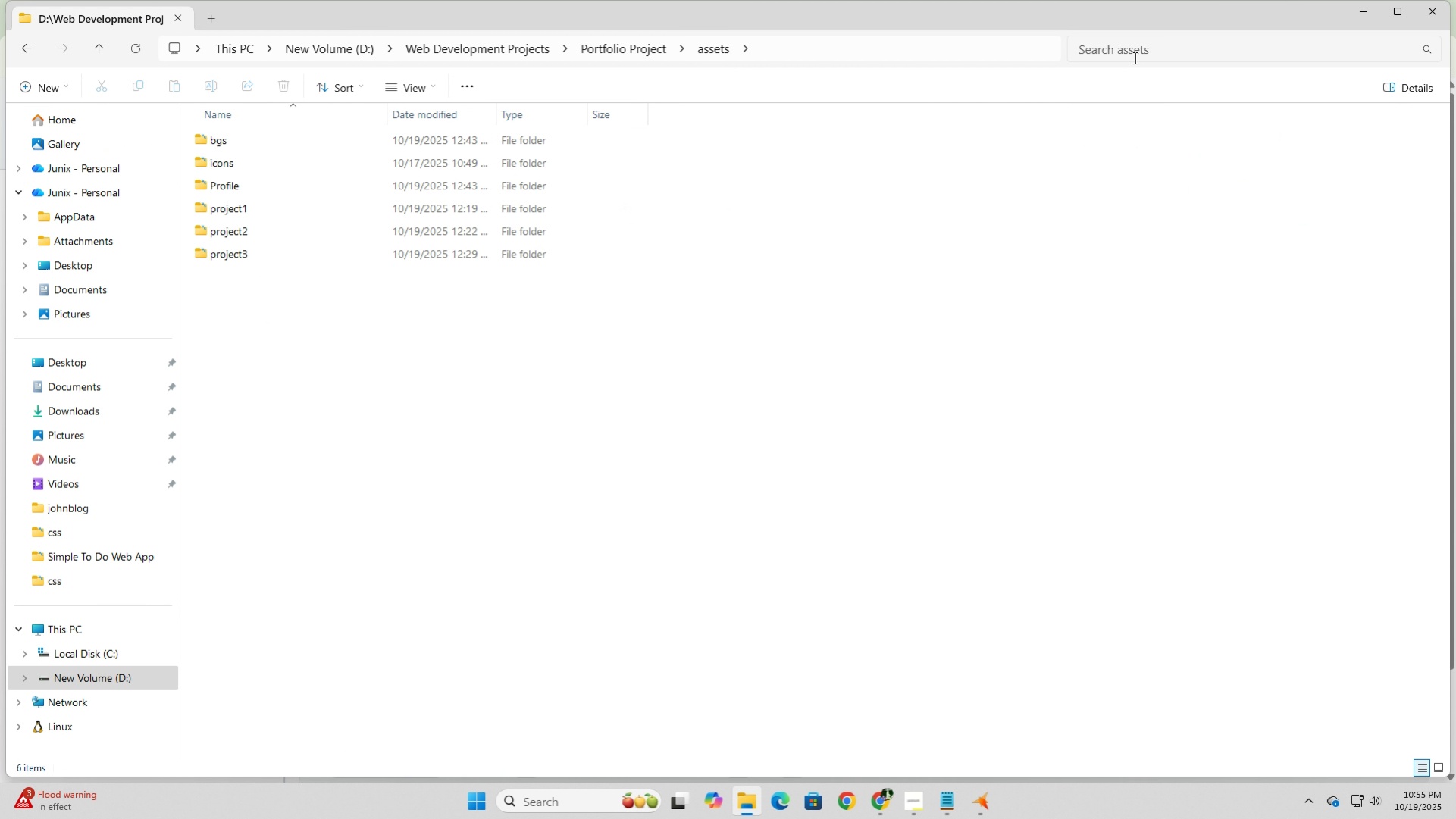 
left_click([1364, 14])
 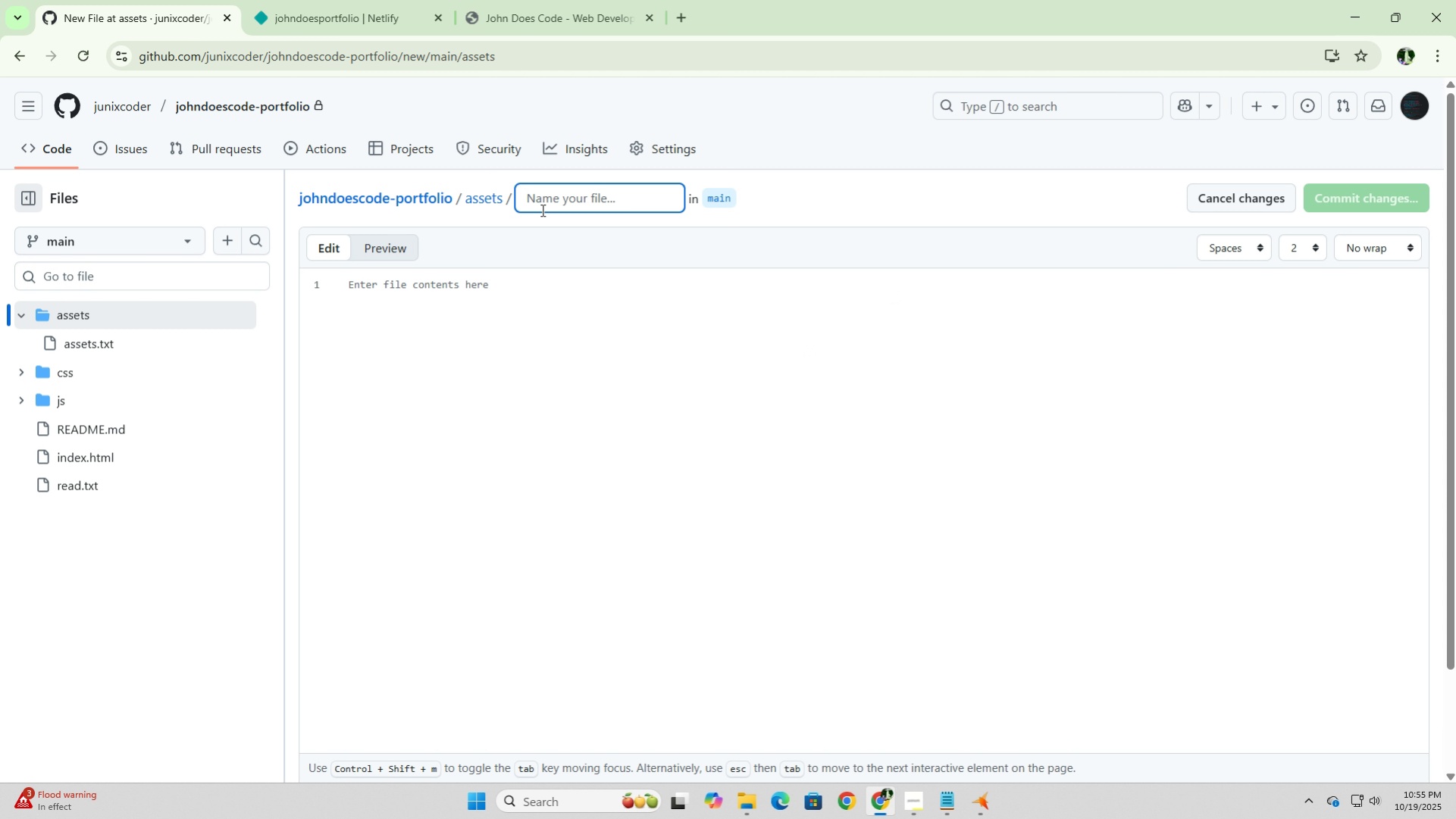 
type(bgs)
 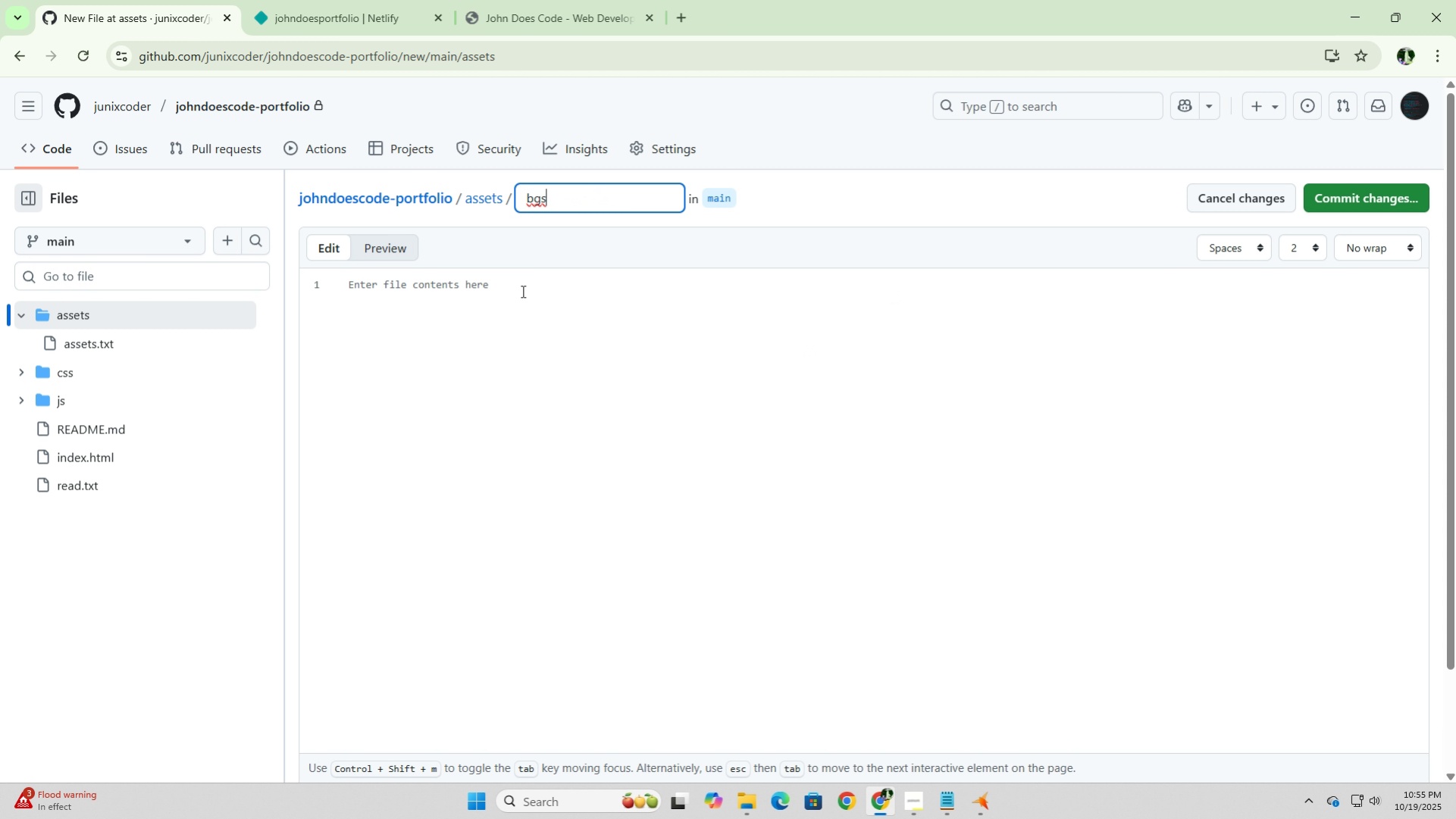 
key(Slash)
 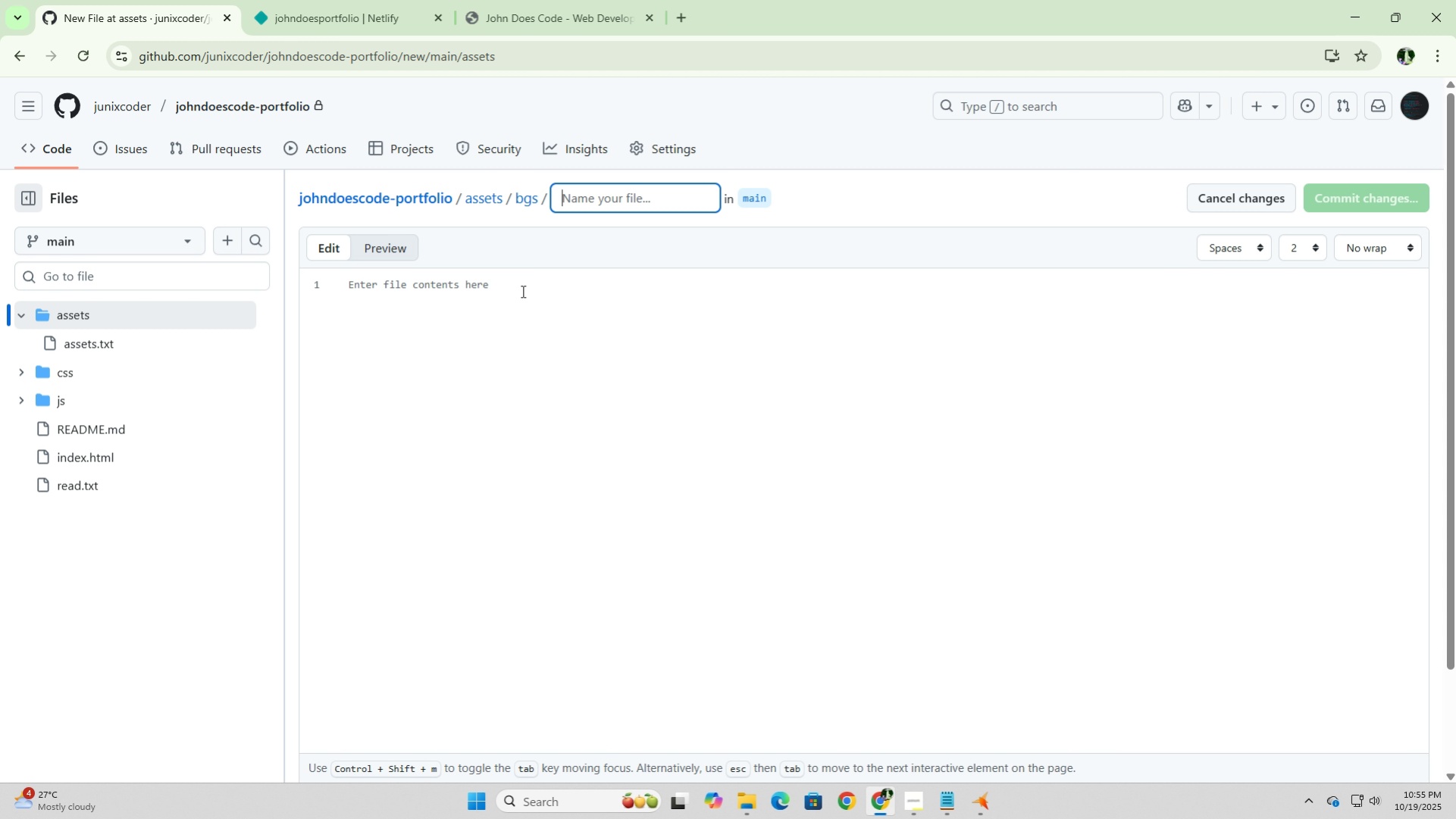 
wait(9.1)
 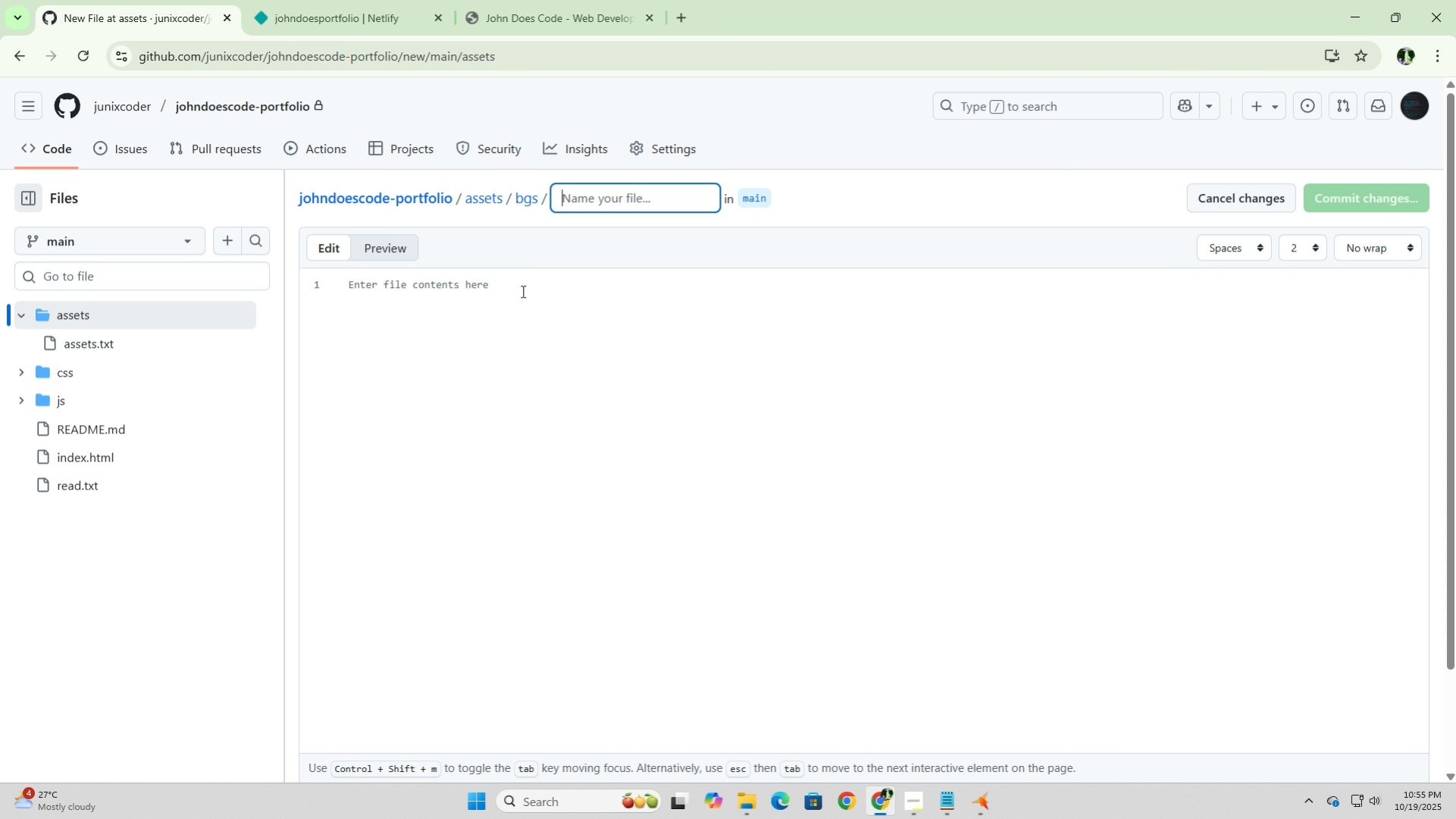 
type(bgs.txt)
 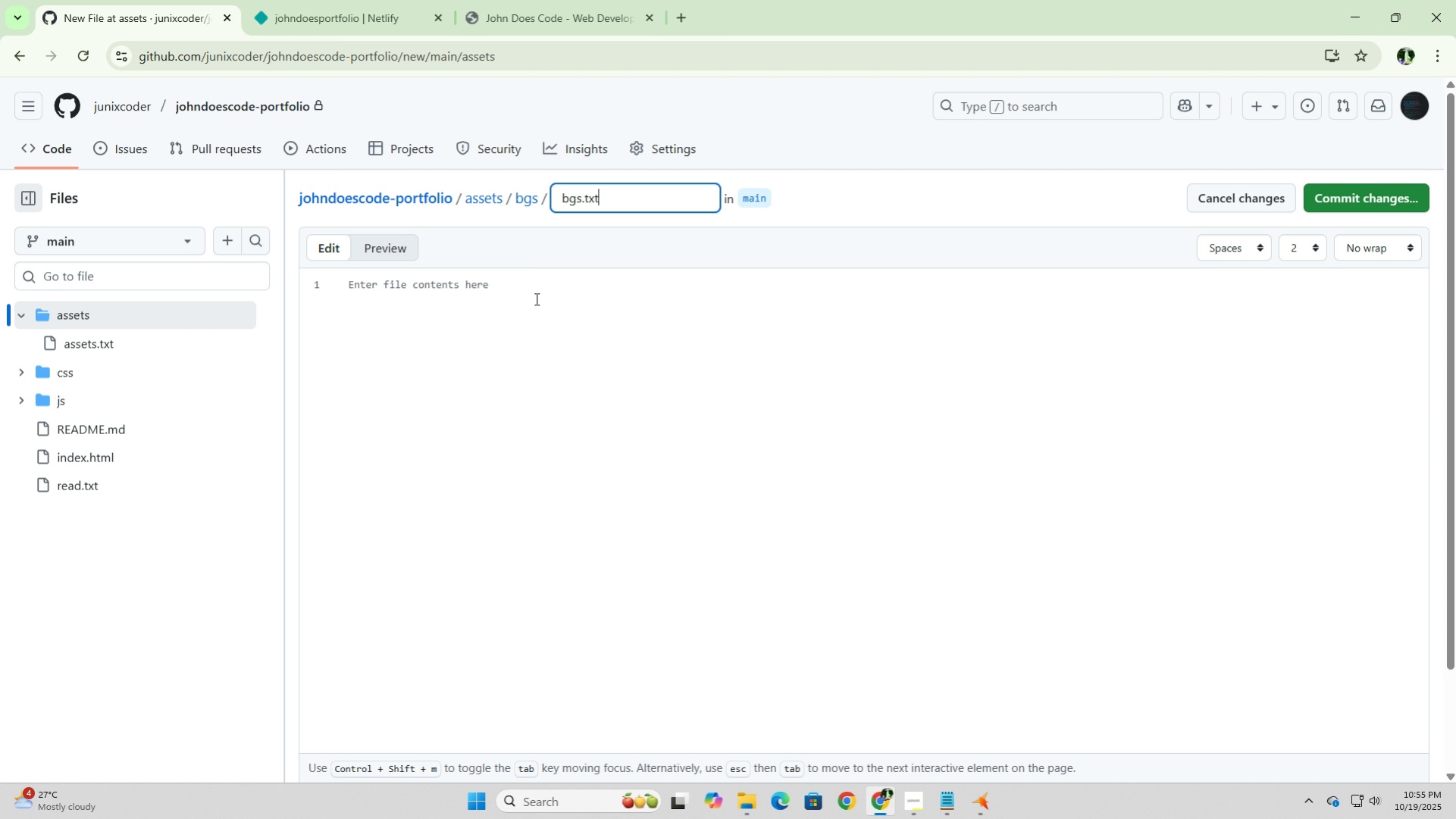 
left_click([535, 297])
 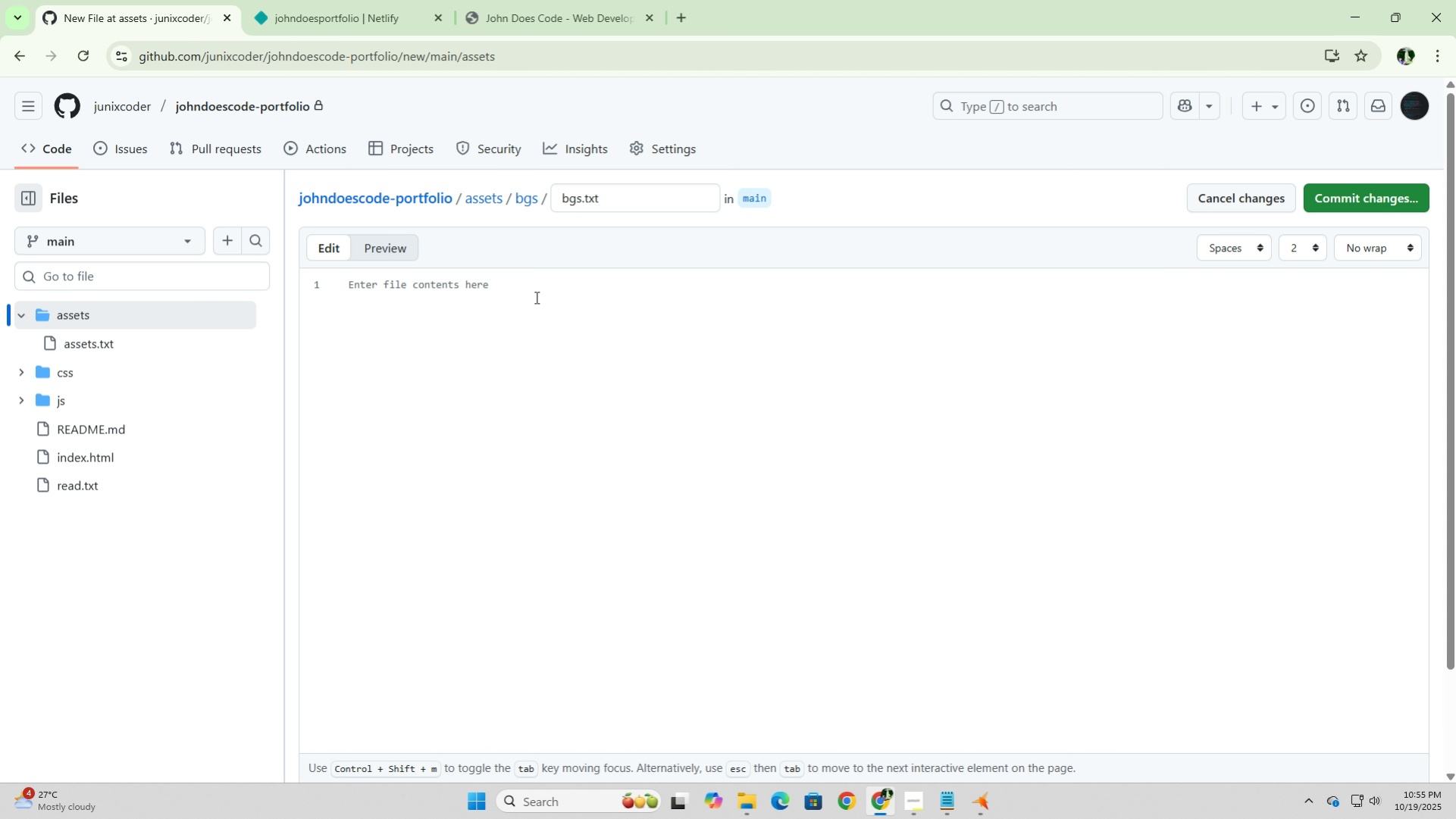 
type(Documentation for )
 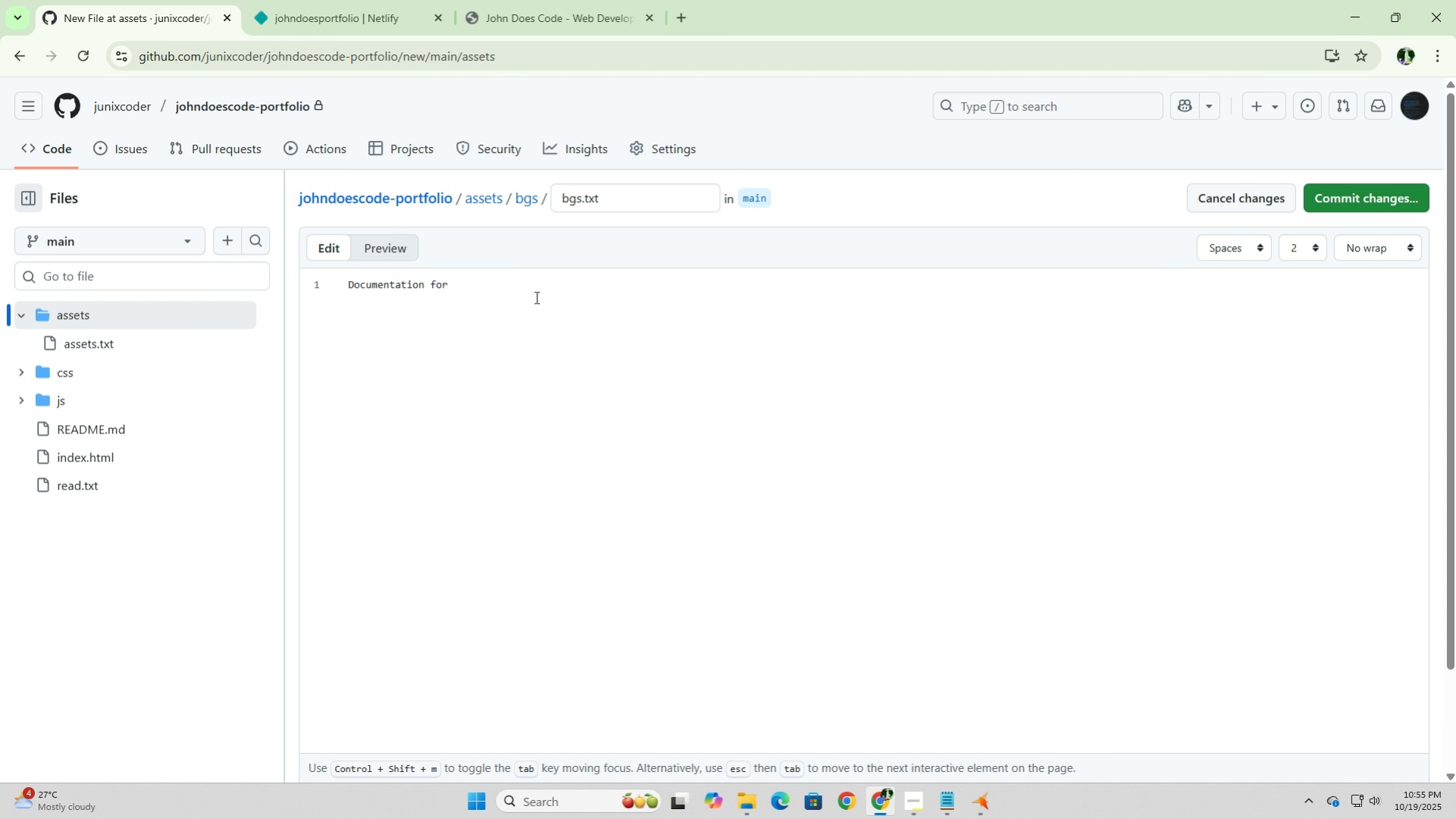 
type(content)
 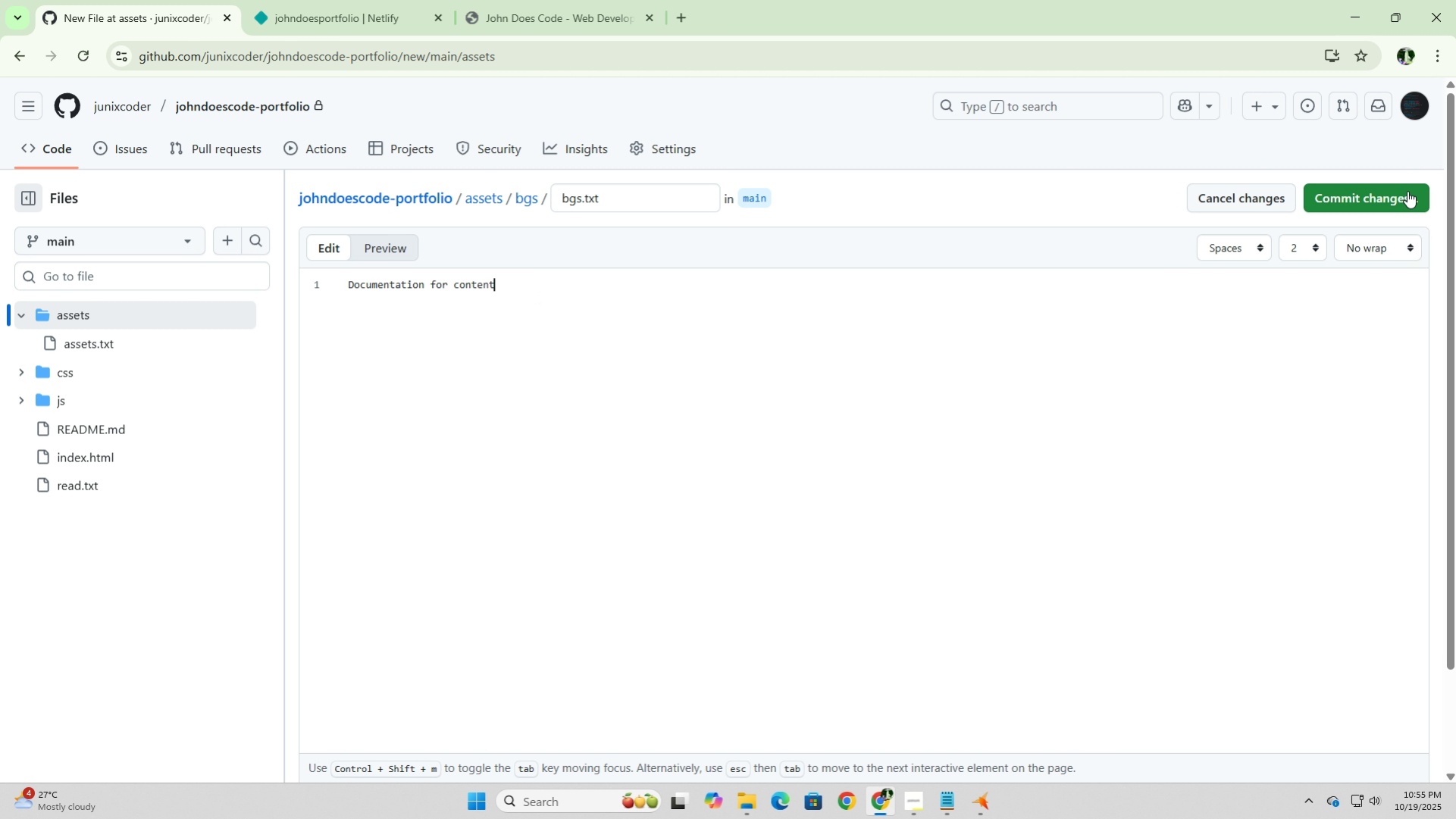 
left_click([1405, 191])
 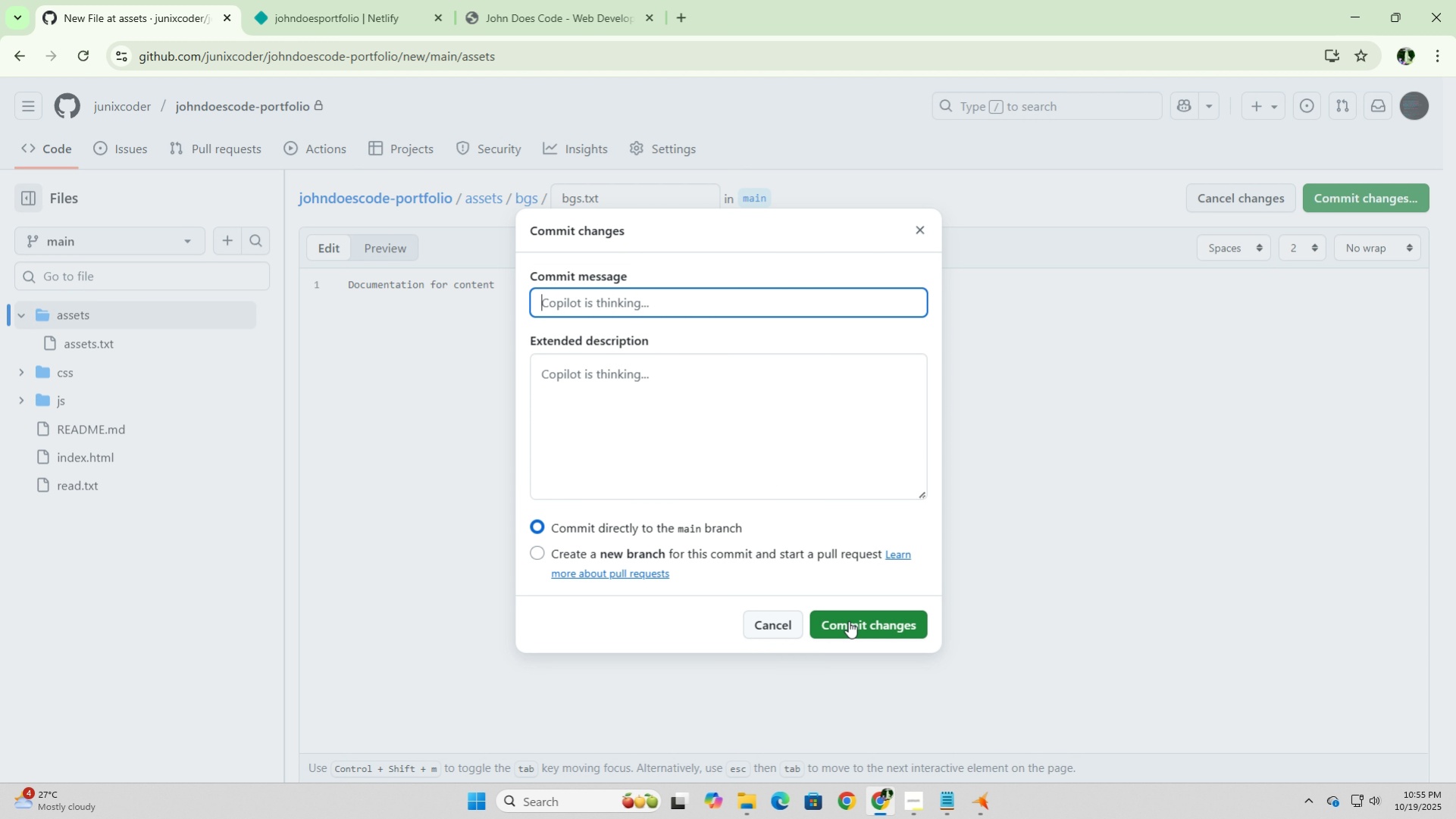 
left_click([870, 627])
 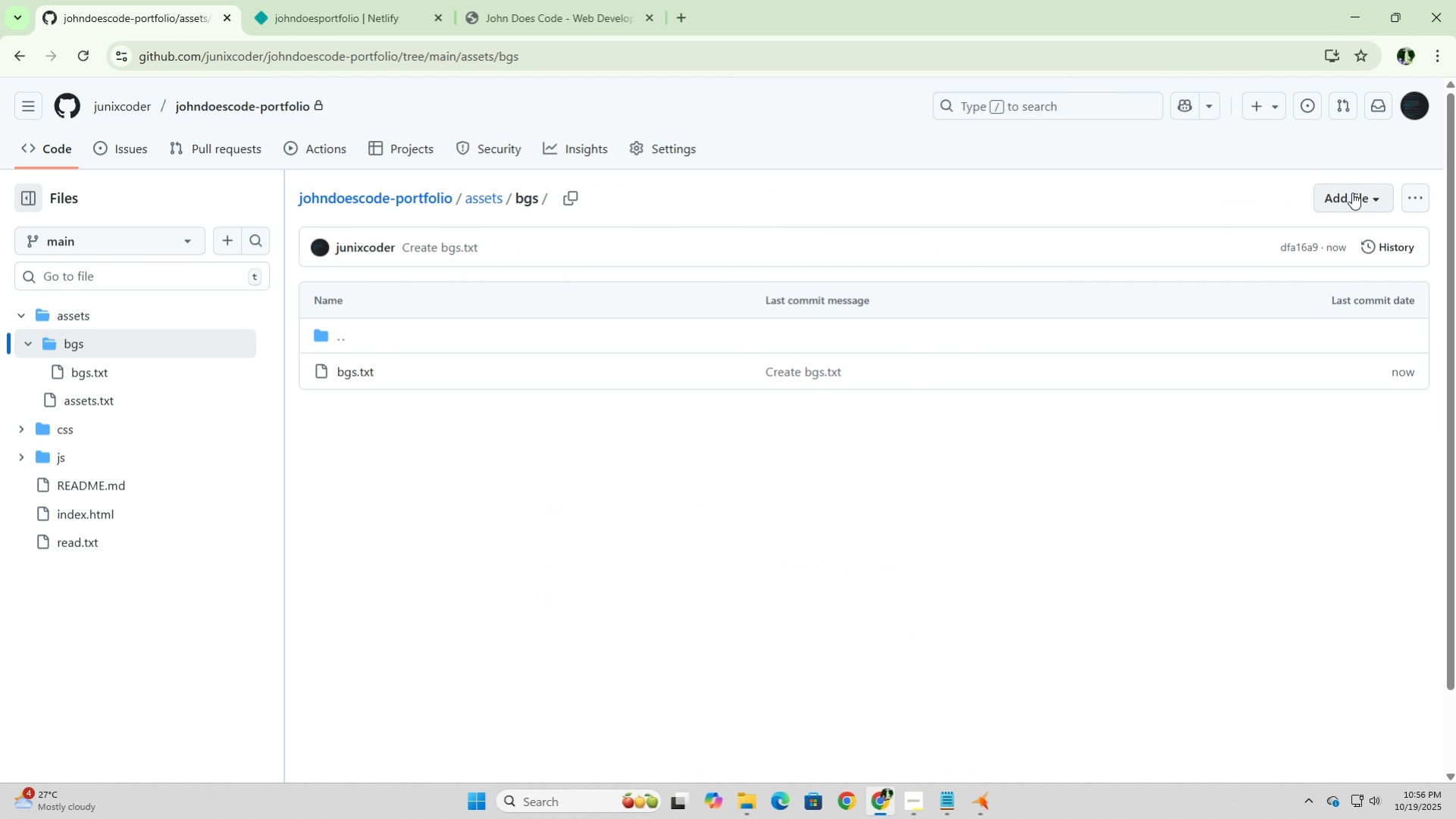 
wait(5.73)
 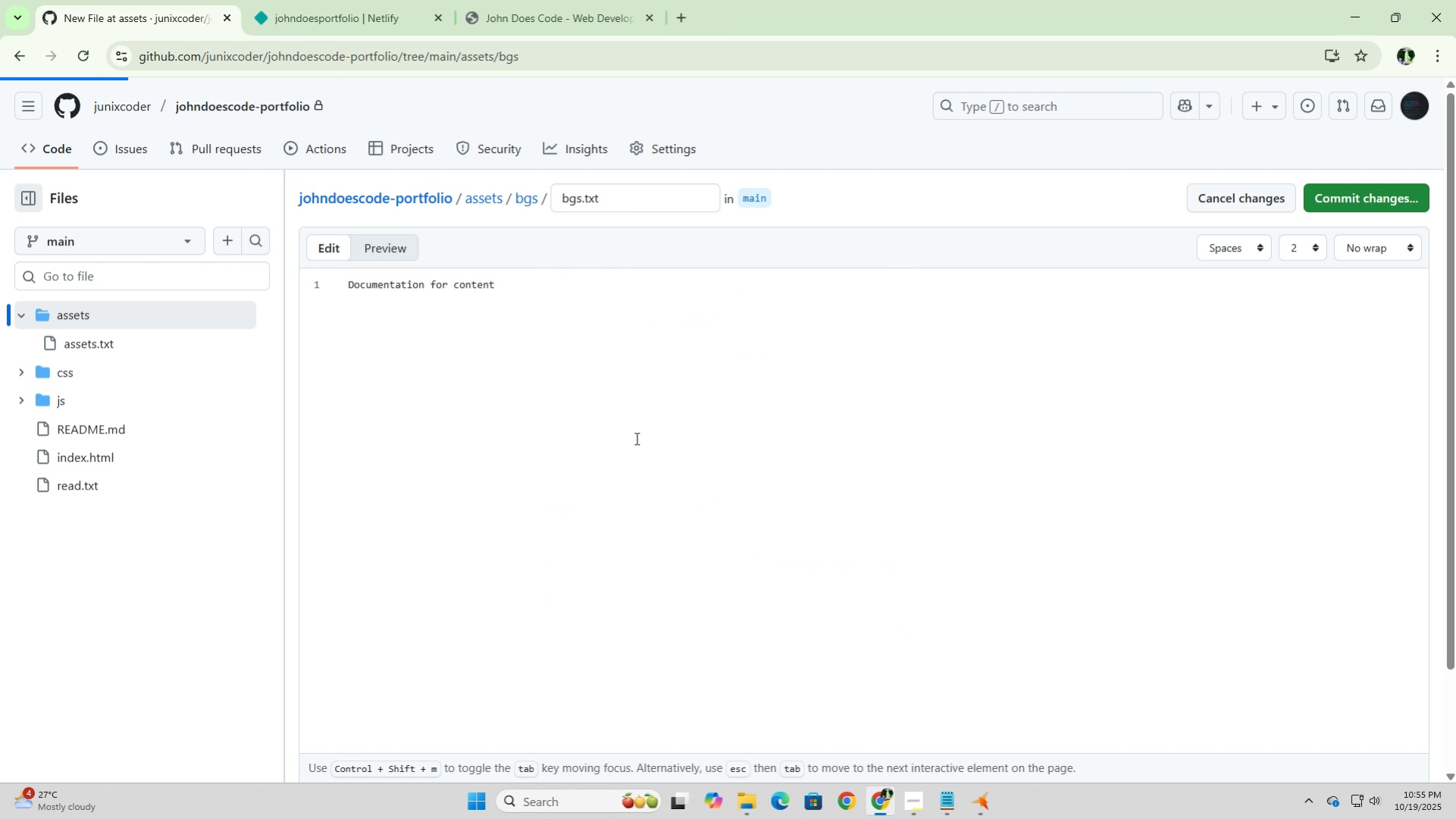 
left_click([1286, 267])
 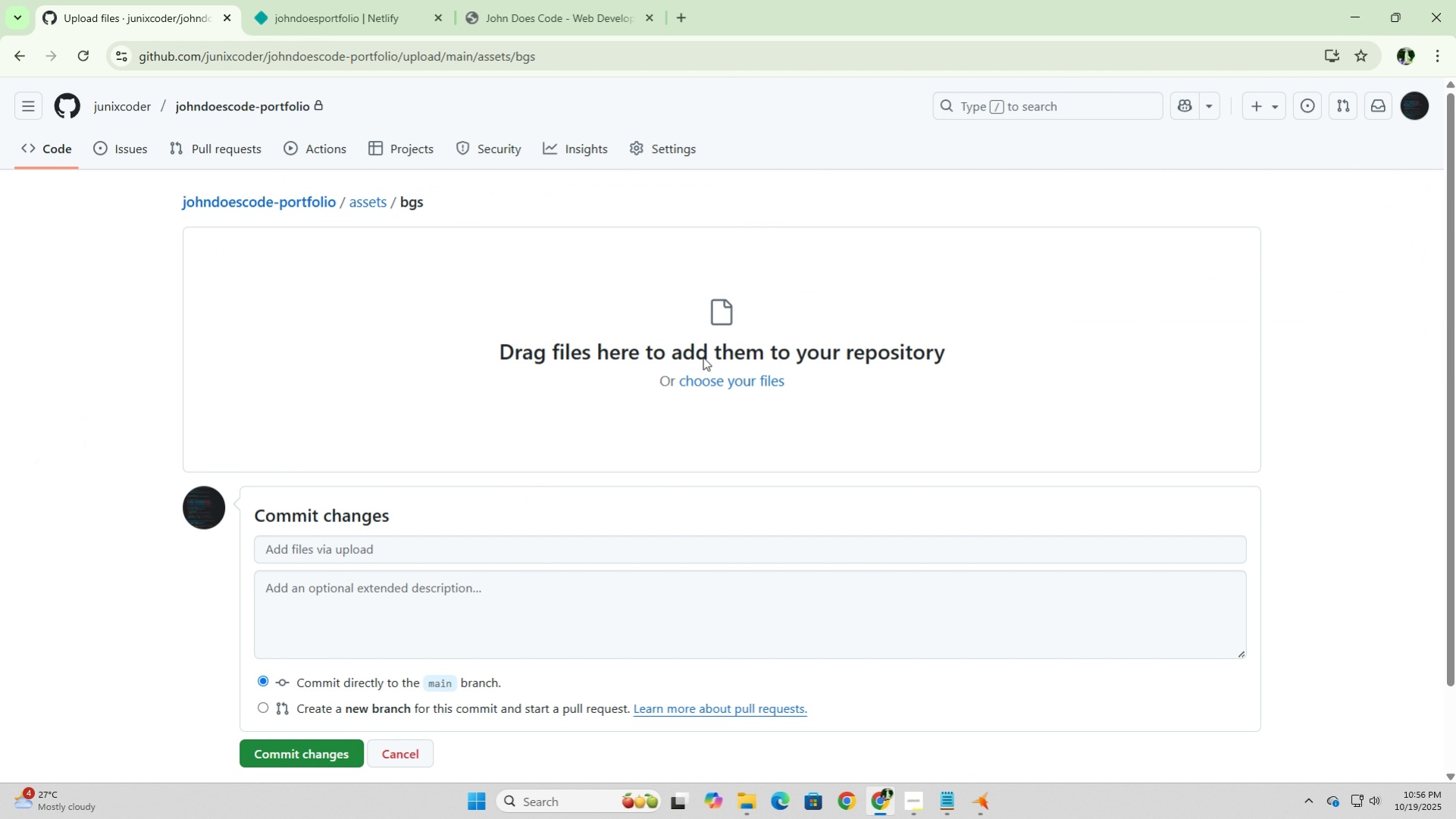 
left_click([745, 374])
 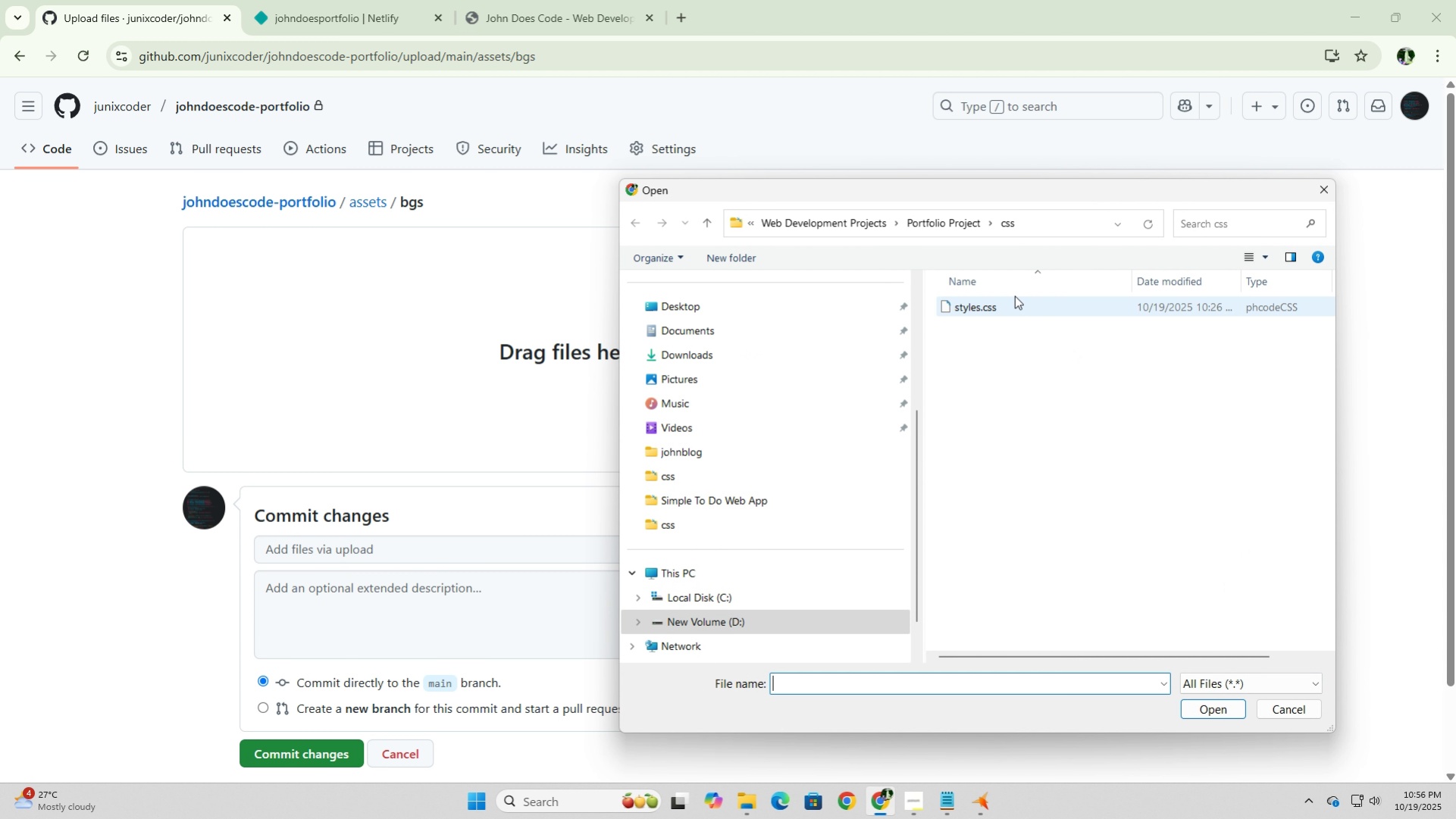 
left_click([959, 224])
 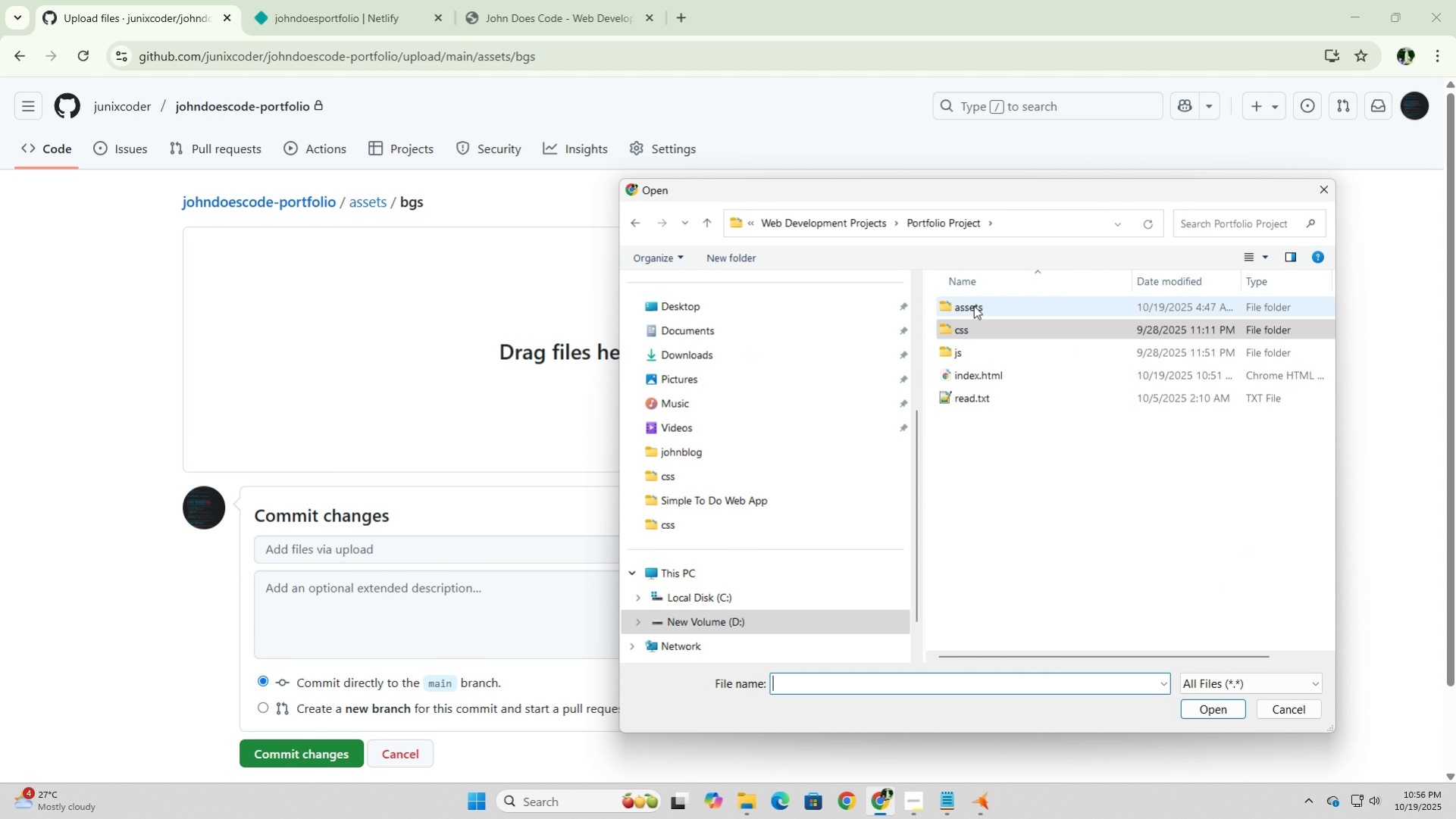 
double_click([973, 305])
 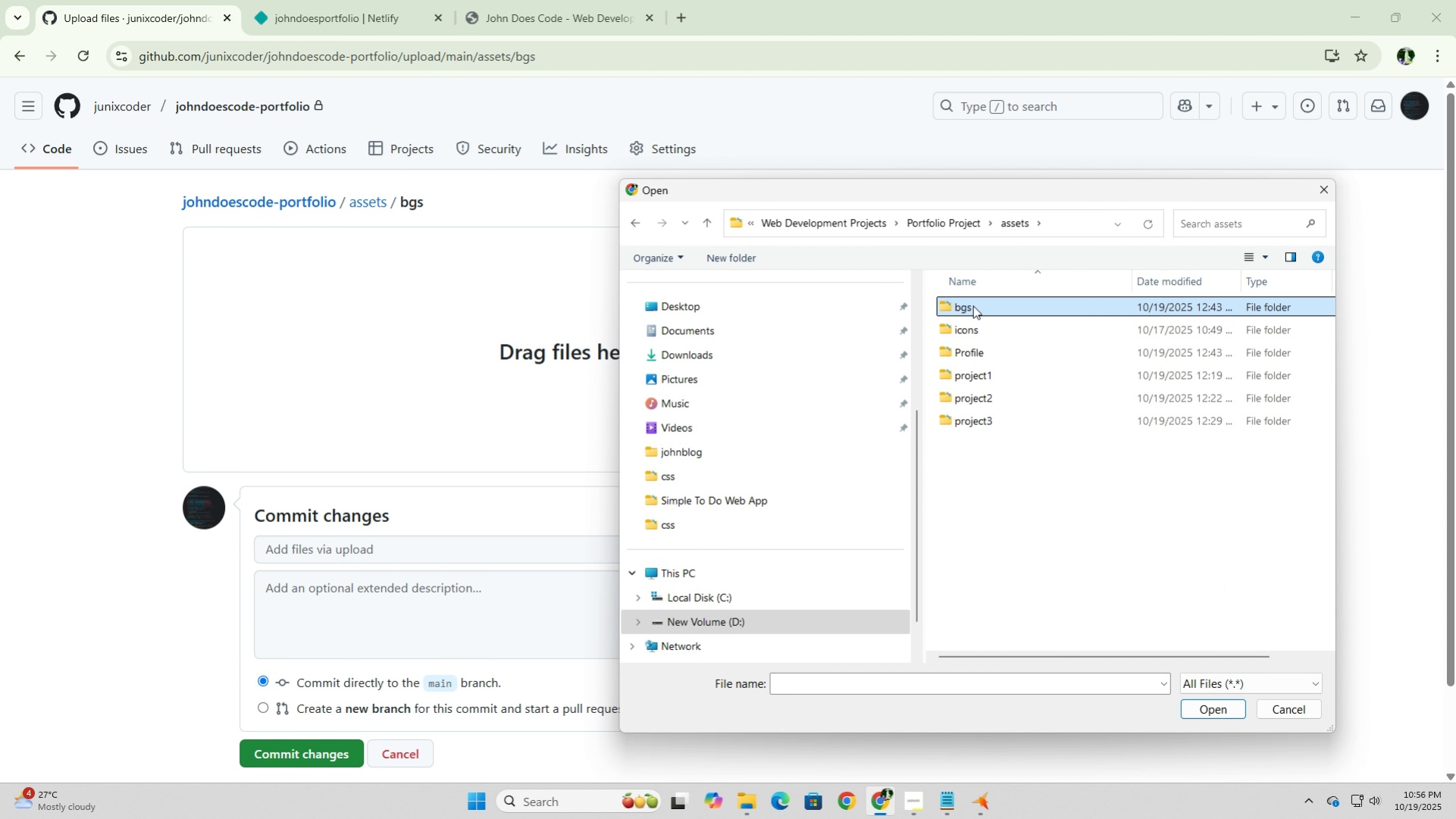 
double_click([972, 305])
 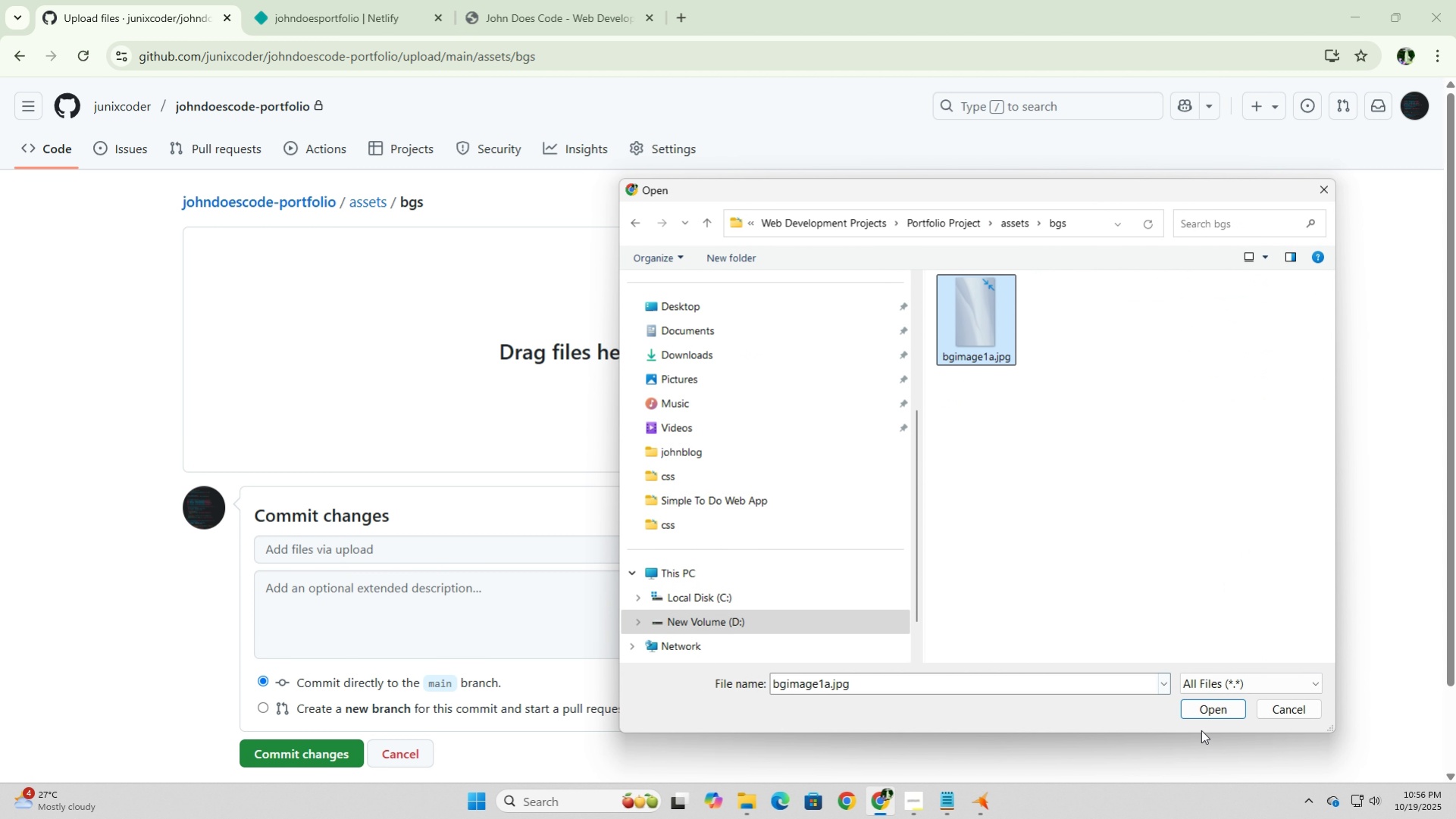 
left_click([1213, 710])
 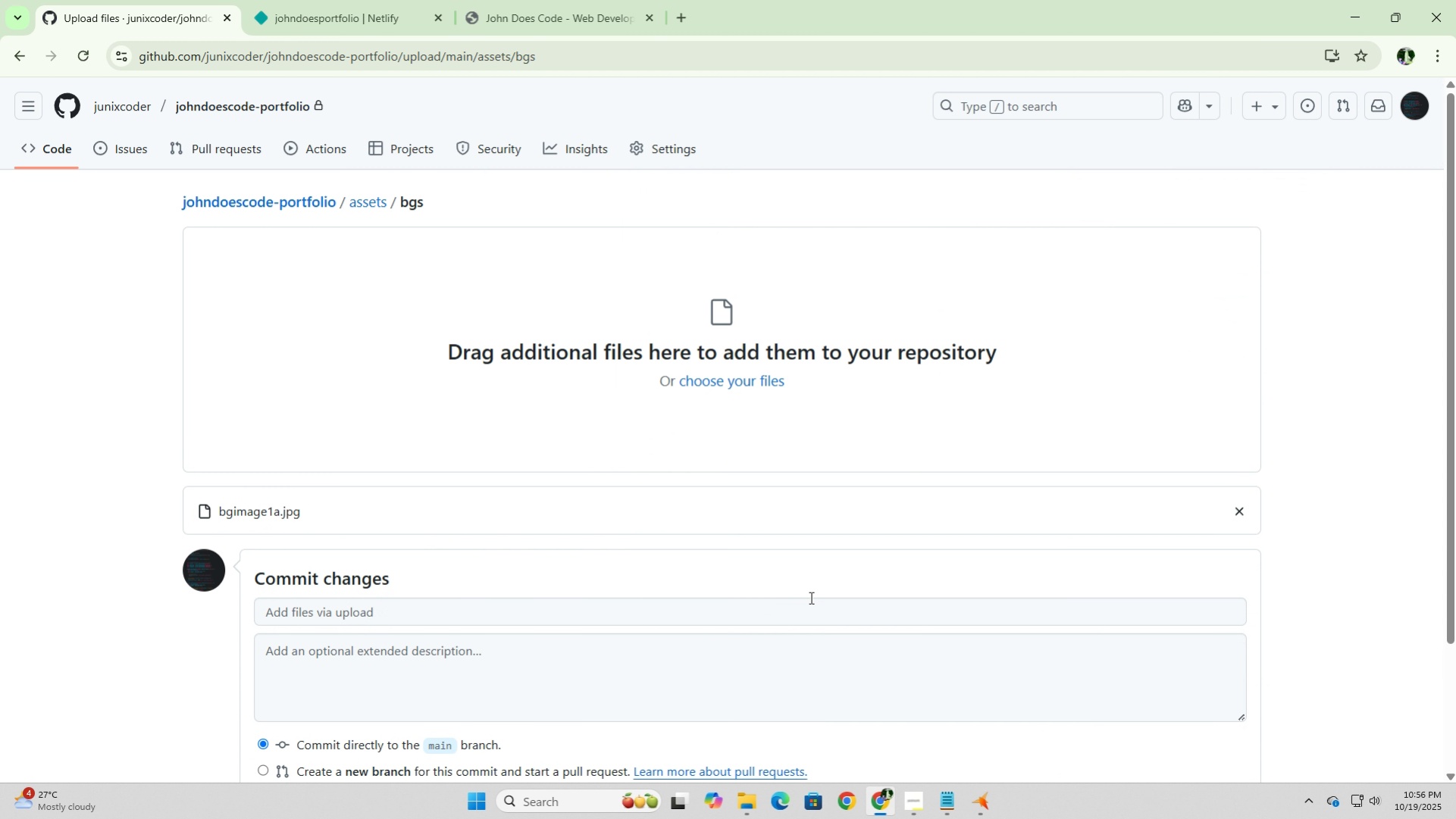 
scroll: coordinate [809, 597], scroll_direction: down, amount: 4.0
 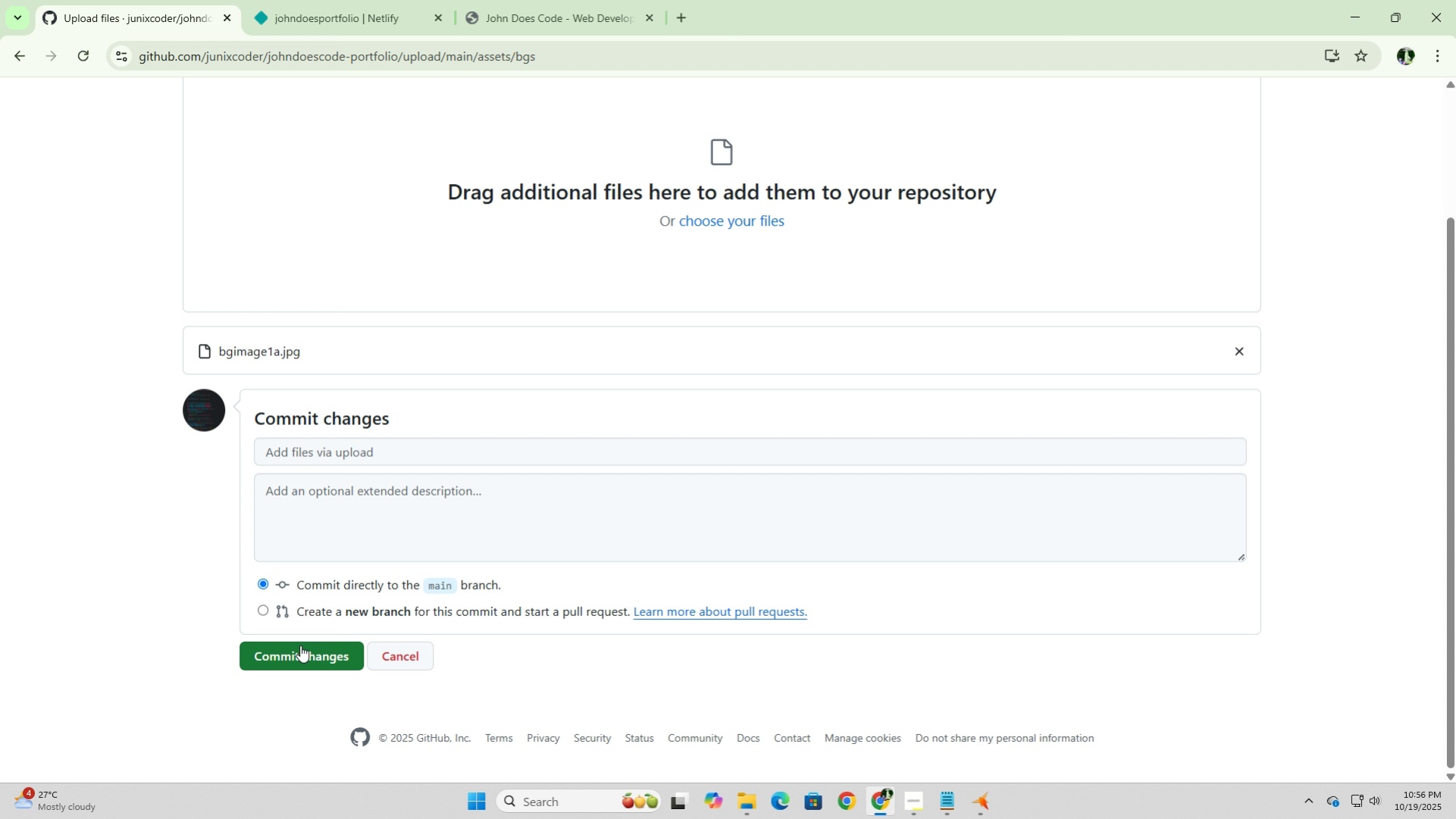 
left_click([298, 658])
 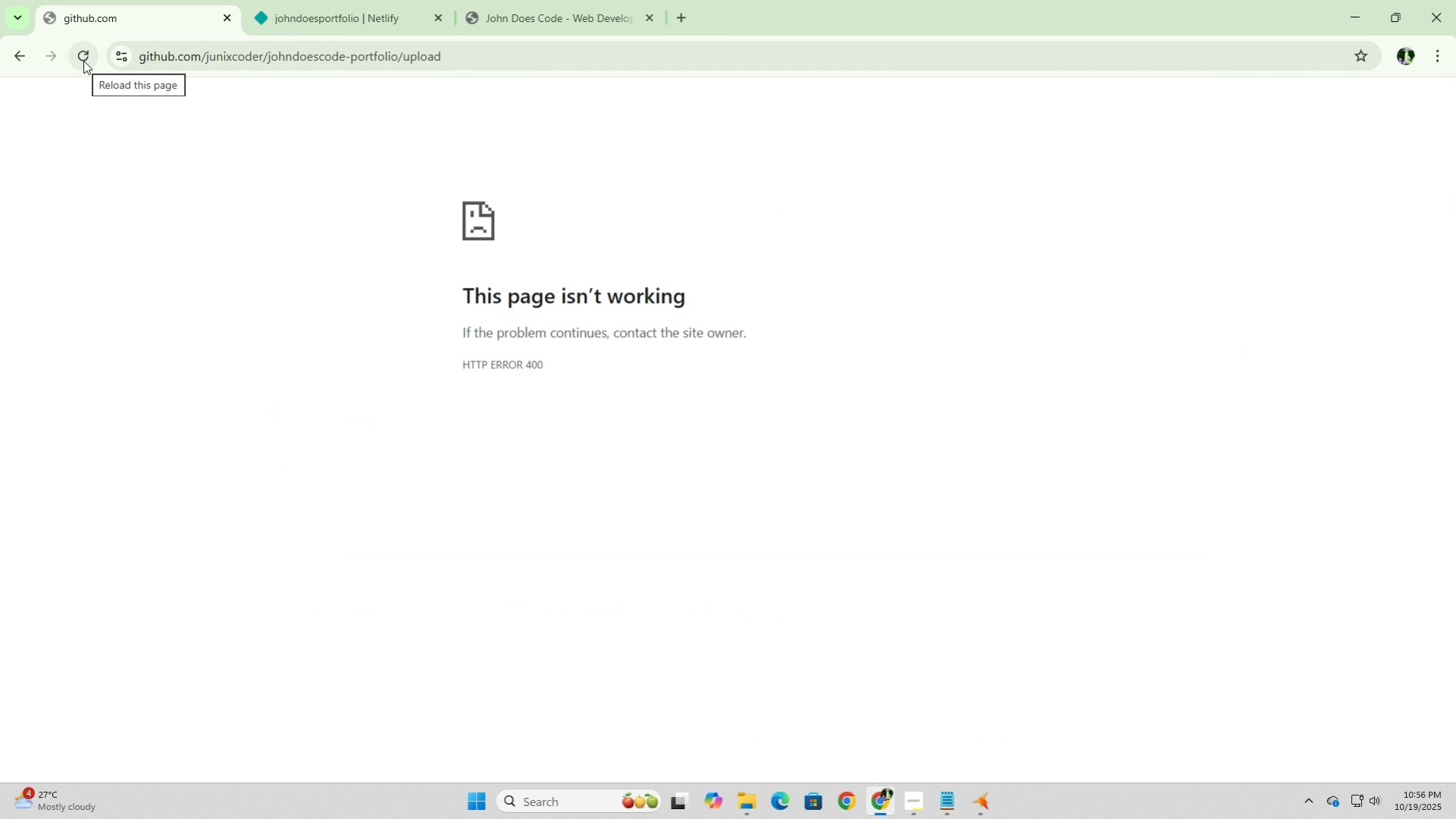 
left_click([83, 61])
 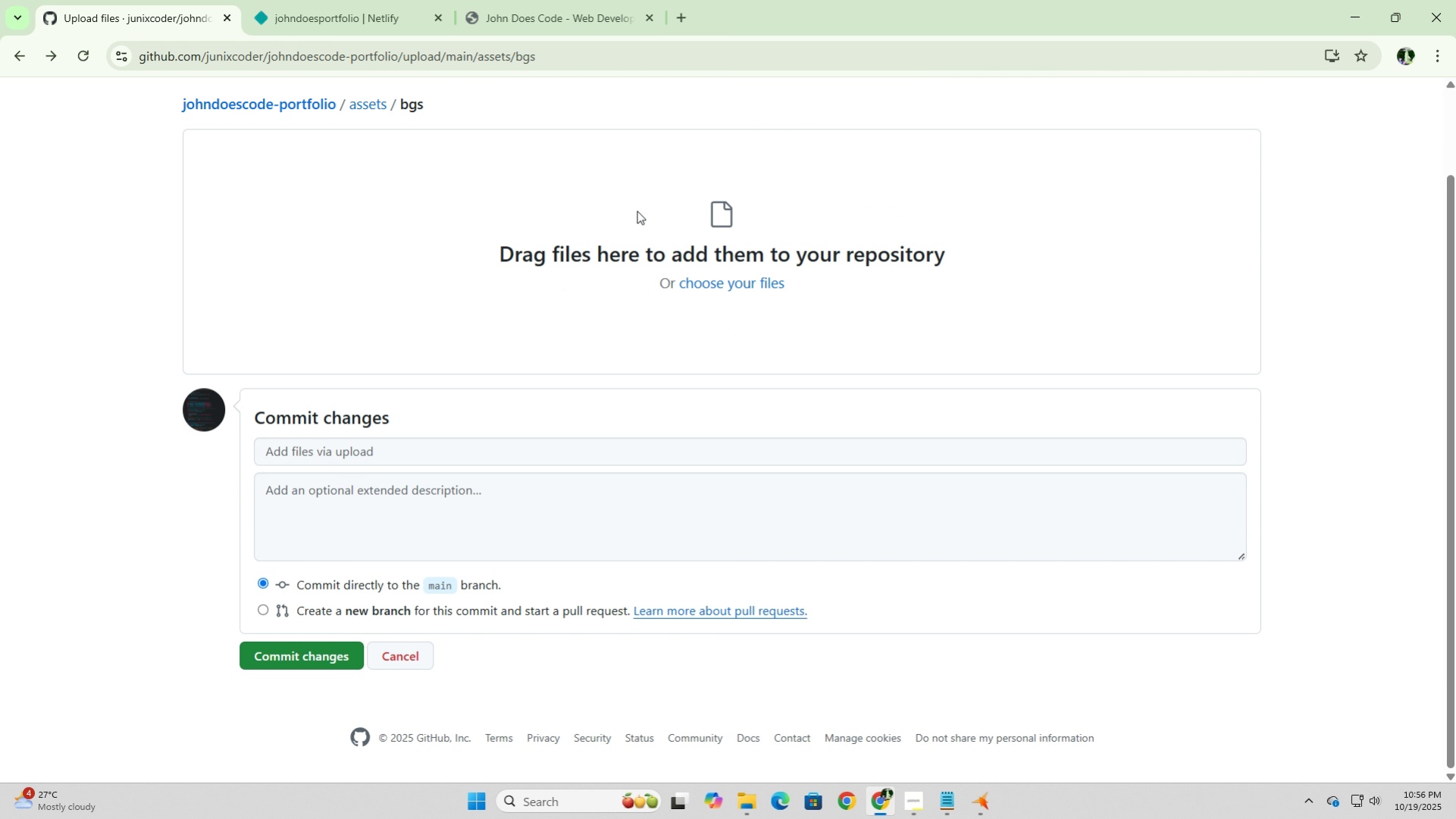 
scroll: coordinate [619, 302], scroll_direction: up, amount: 3.0
 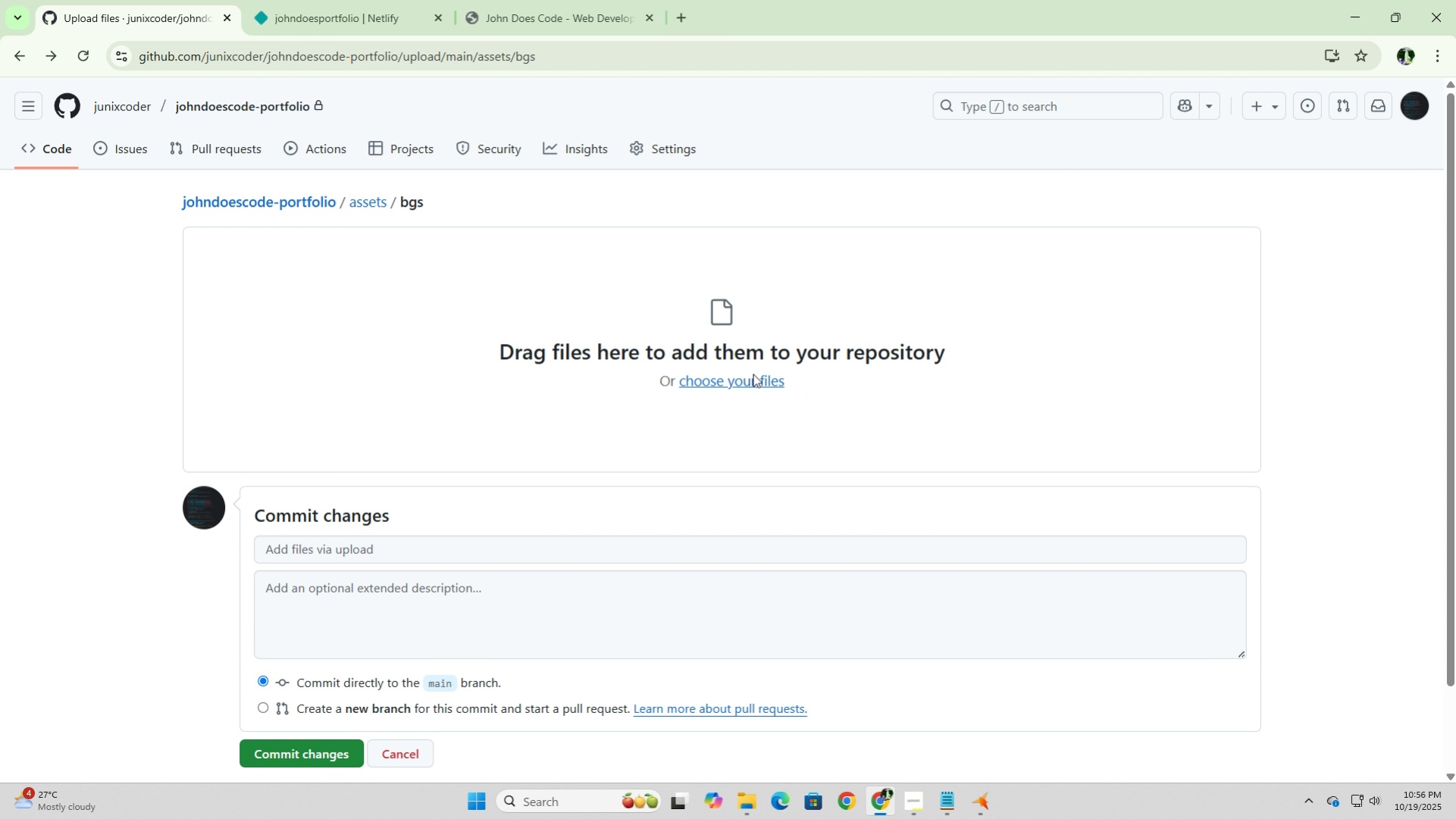 
left_click([752, 374])
 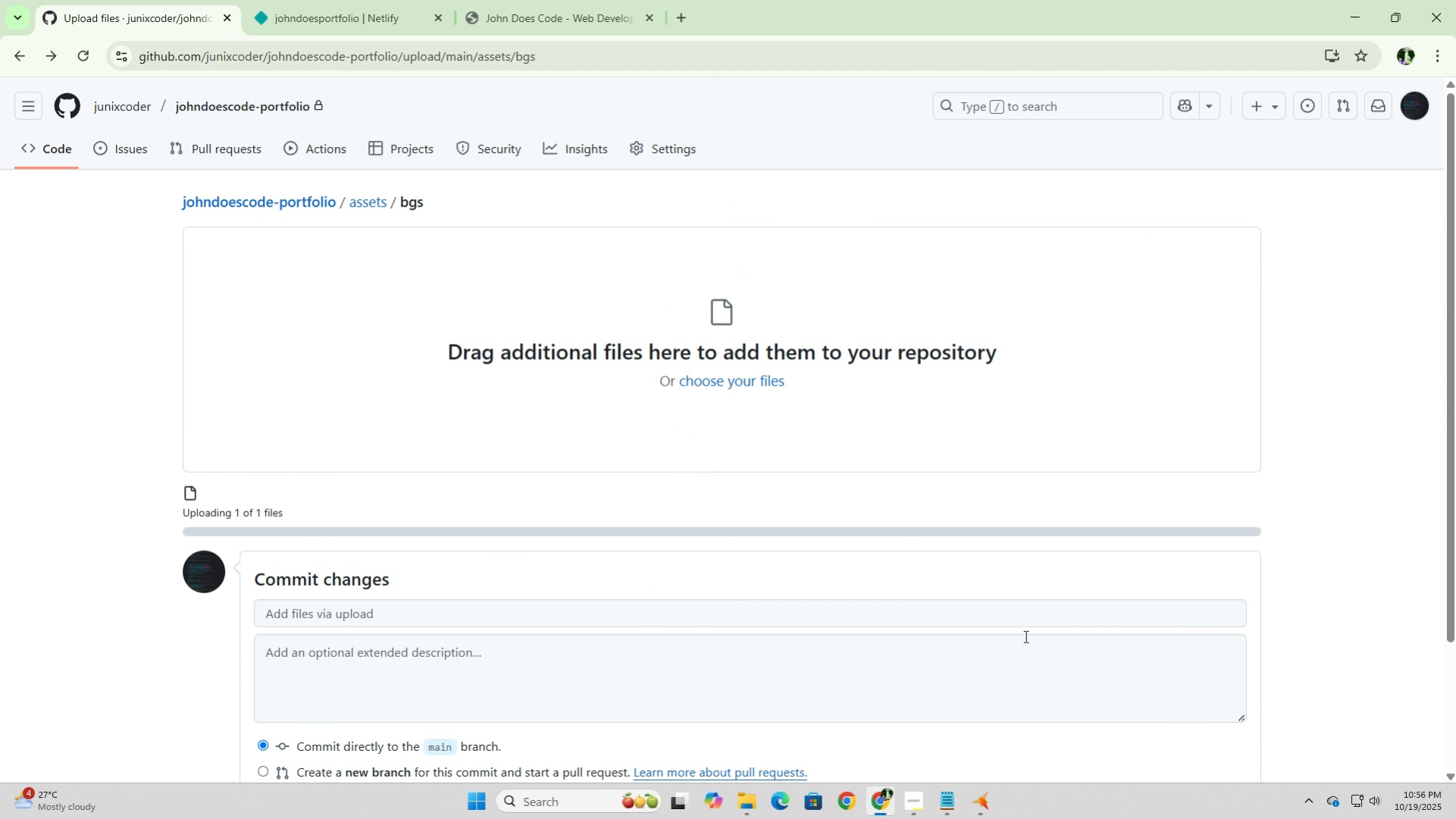 
scroll: coordinate [589, 519], scroll_direction: down, amount: 2.0
 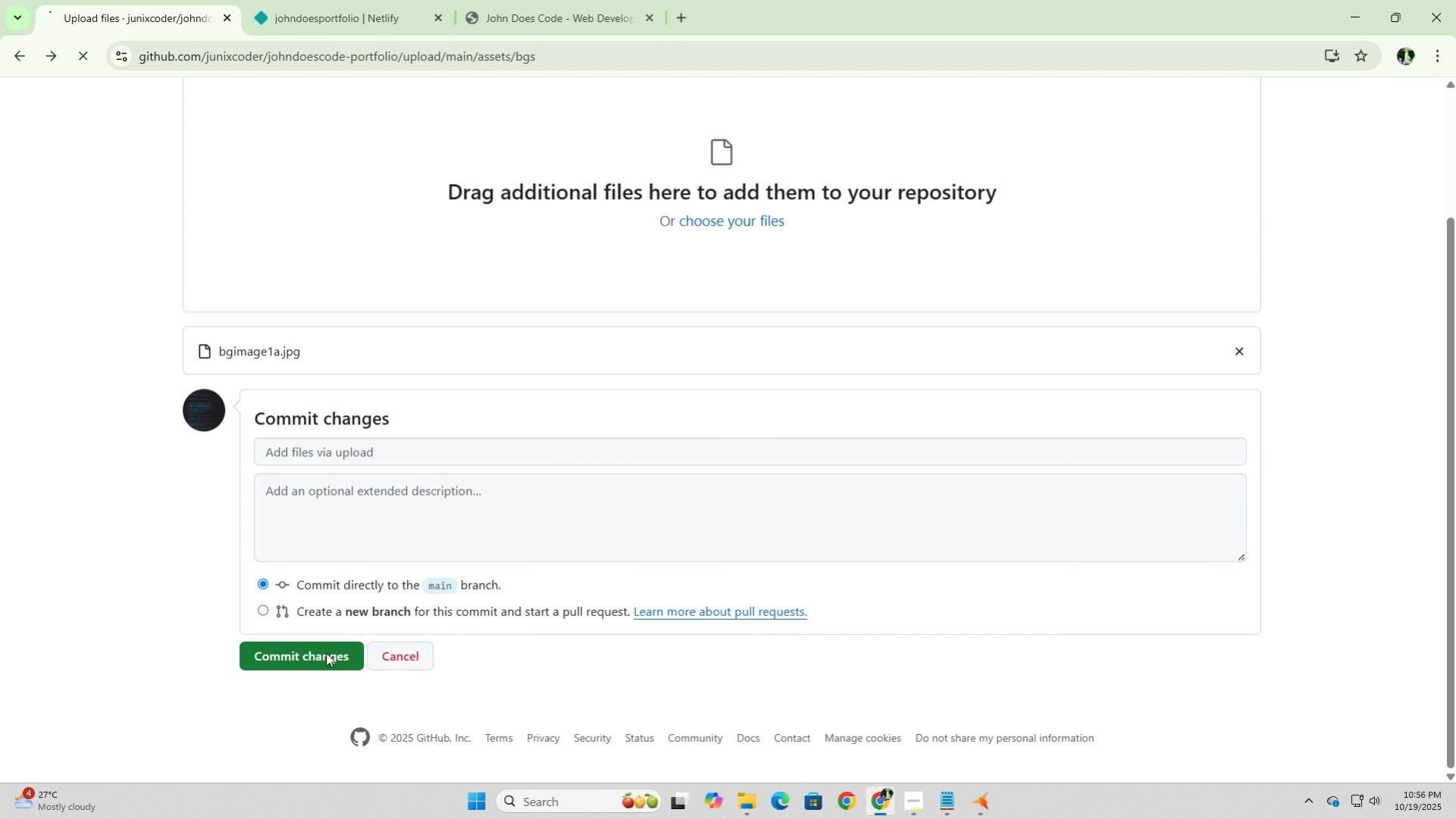 
mouse_move([449, 412])
 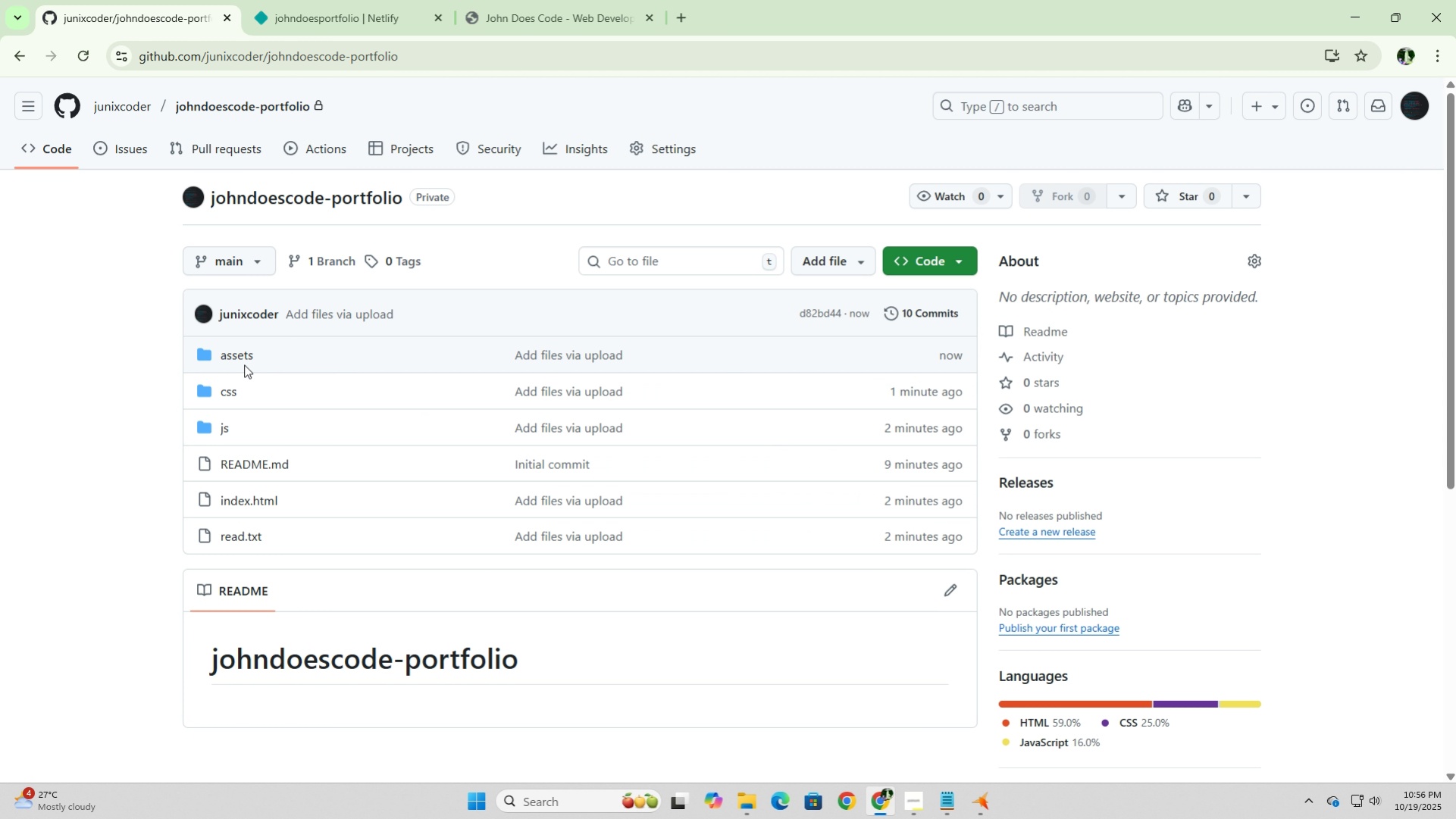 
left_click([243, 364])
 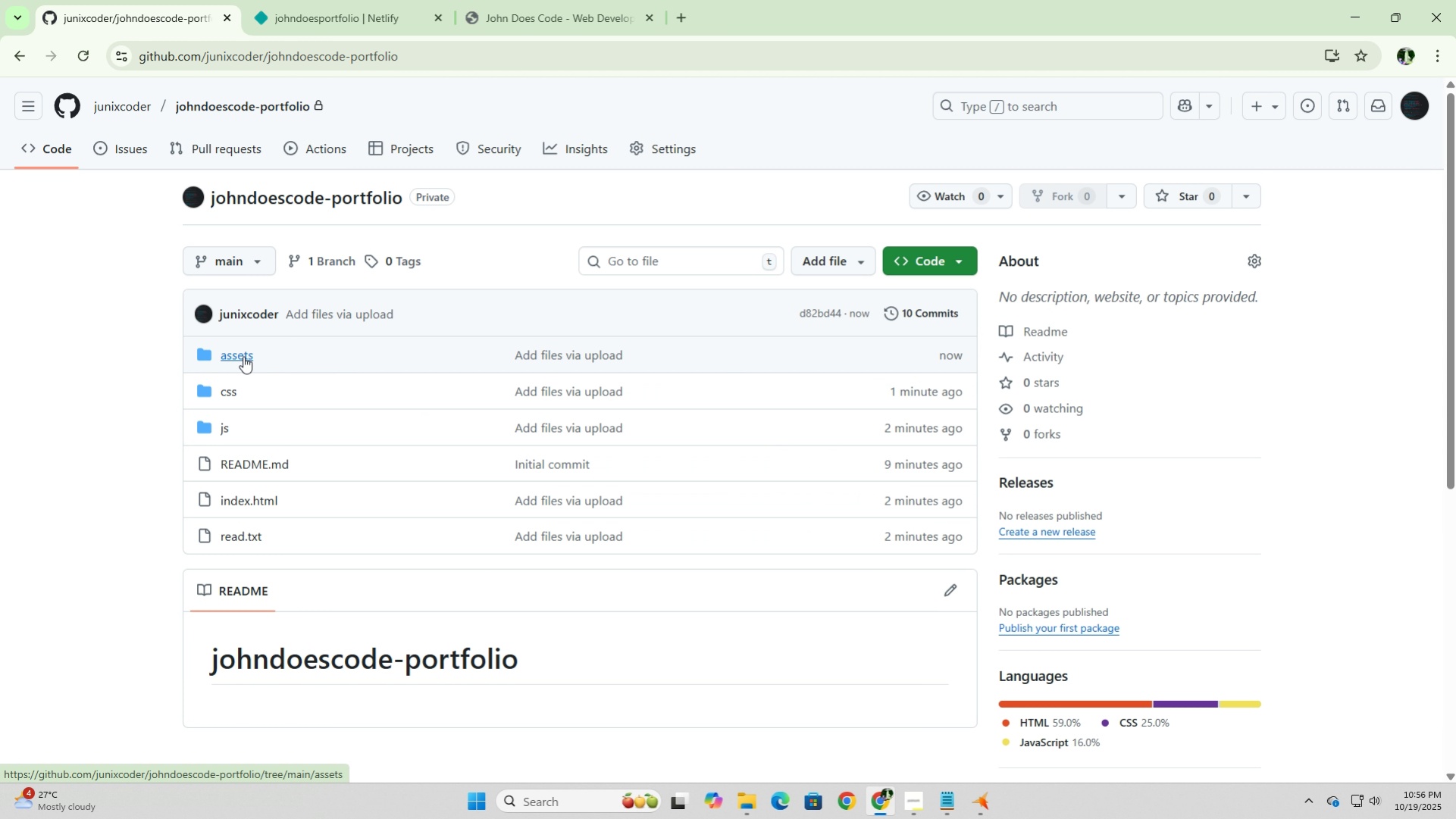 
left_click([243, 356])
 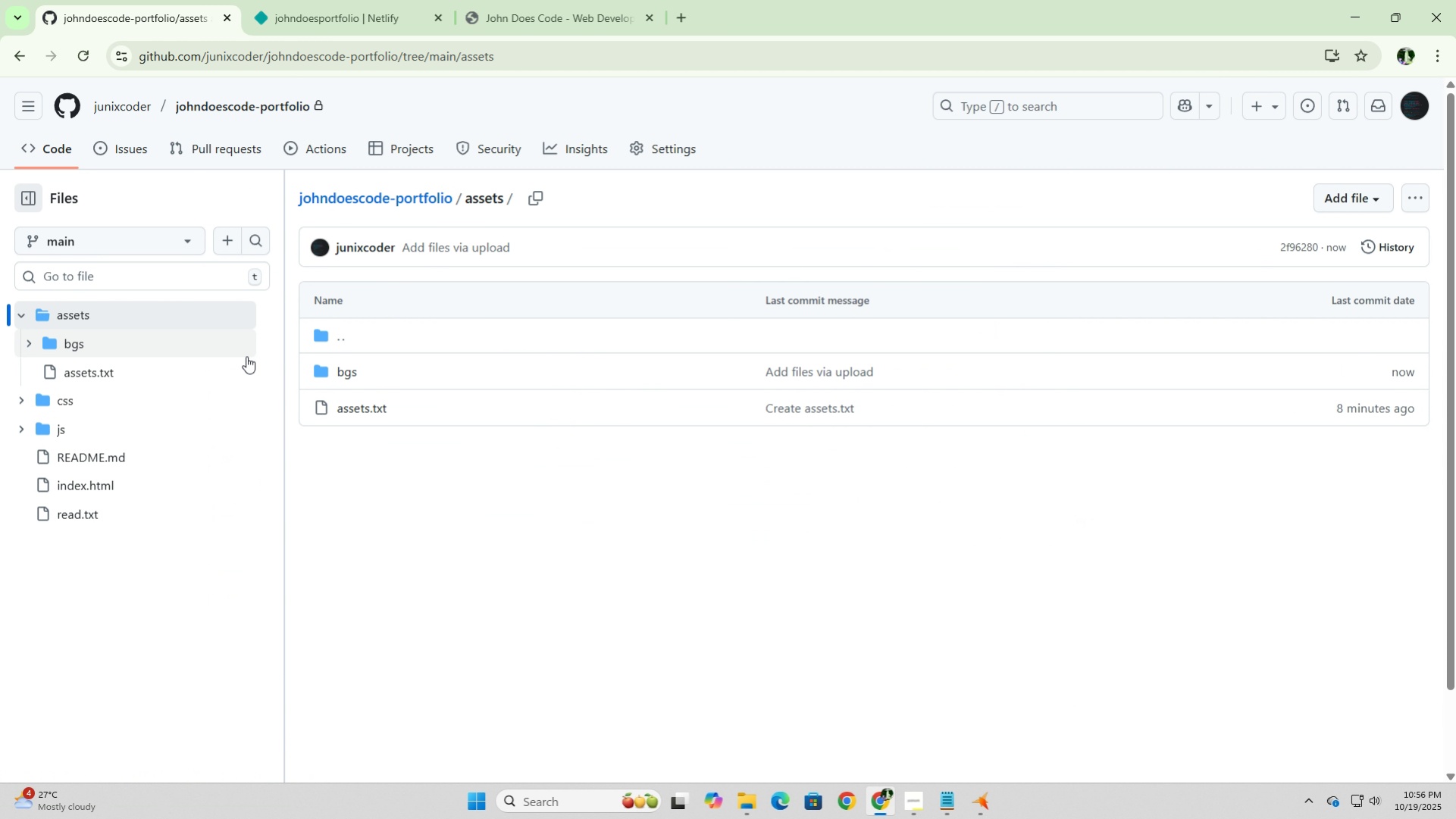 
left_click([334, 379])
 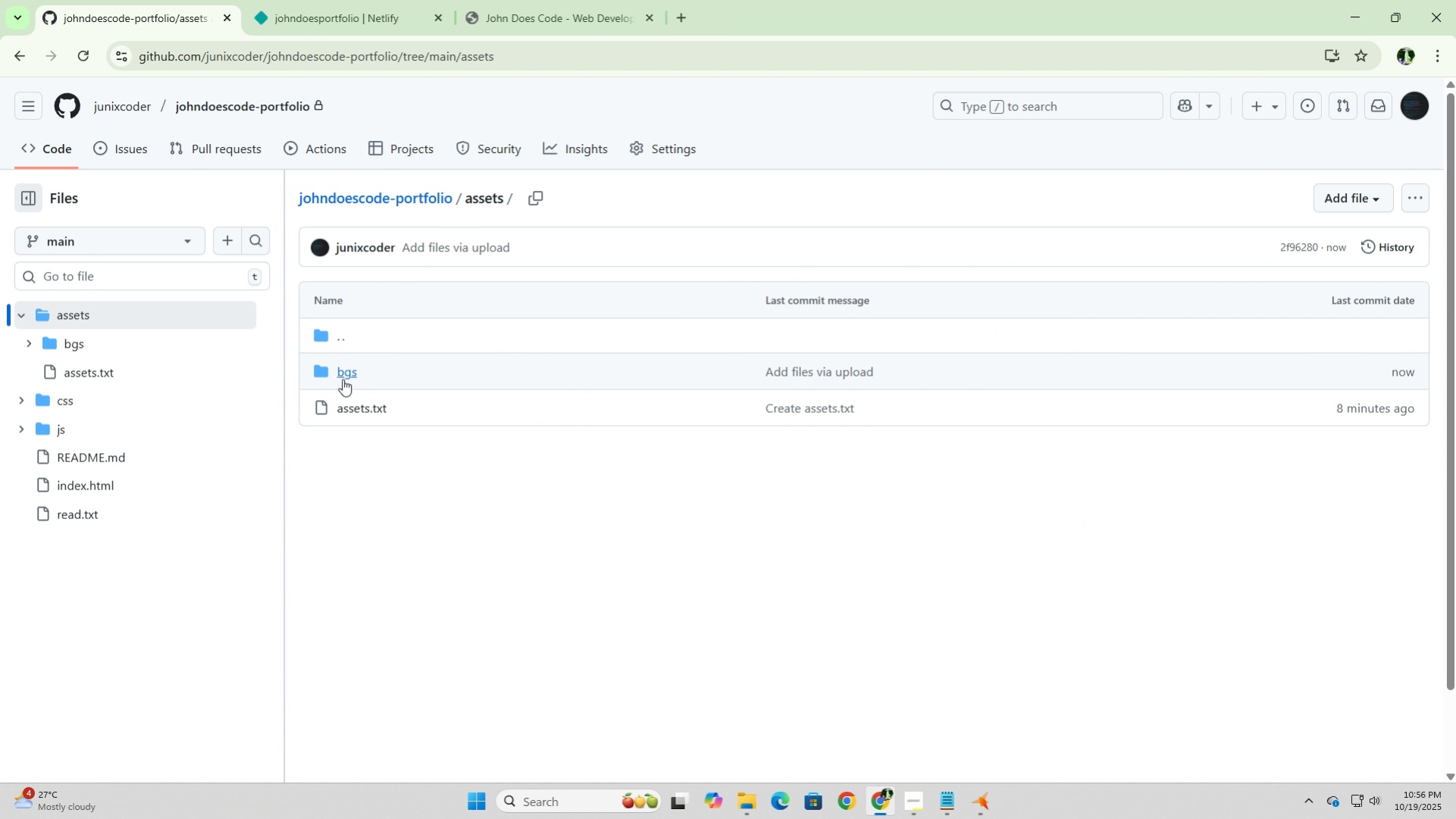 
double_click([343, 379])
 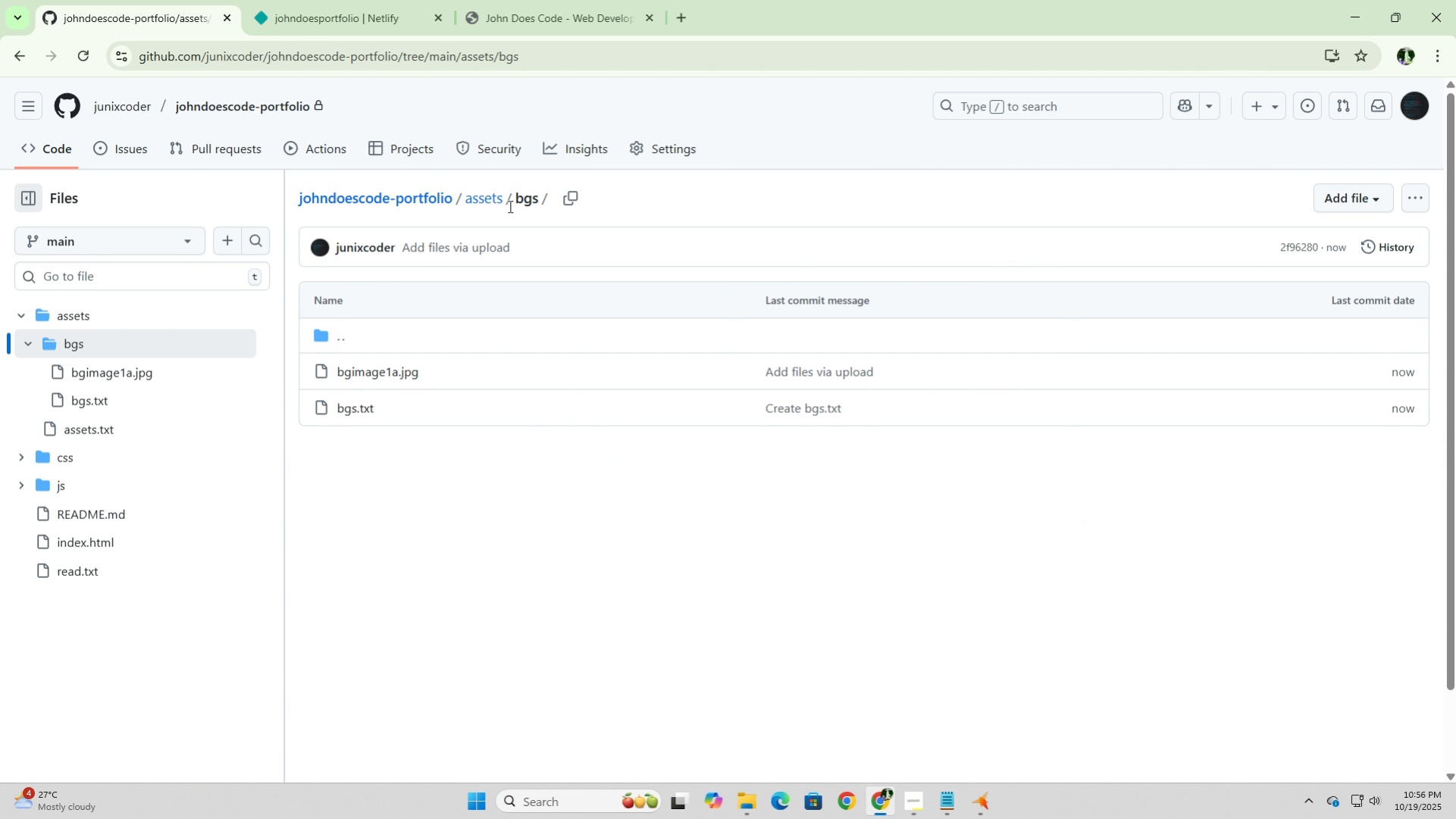 
left_click([484, 195])
 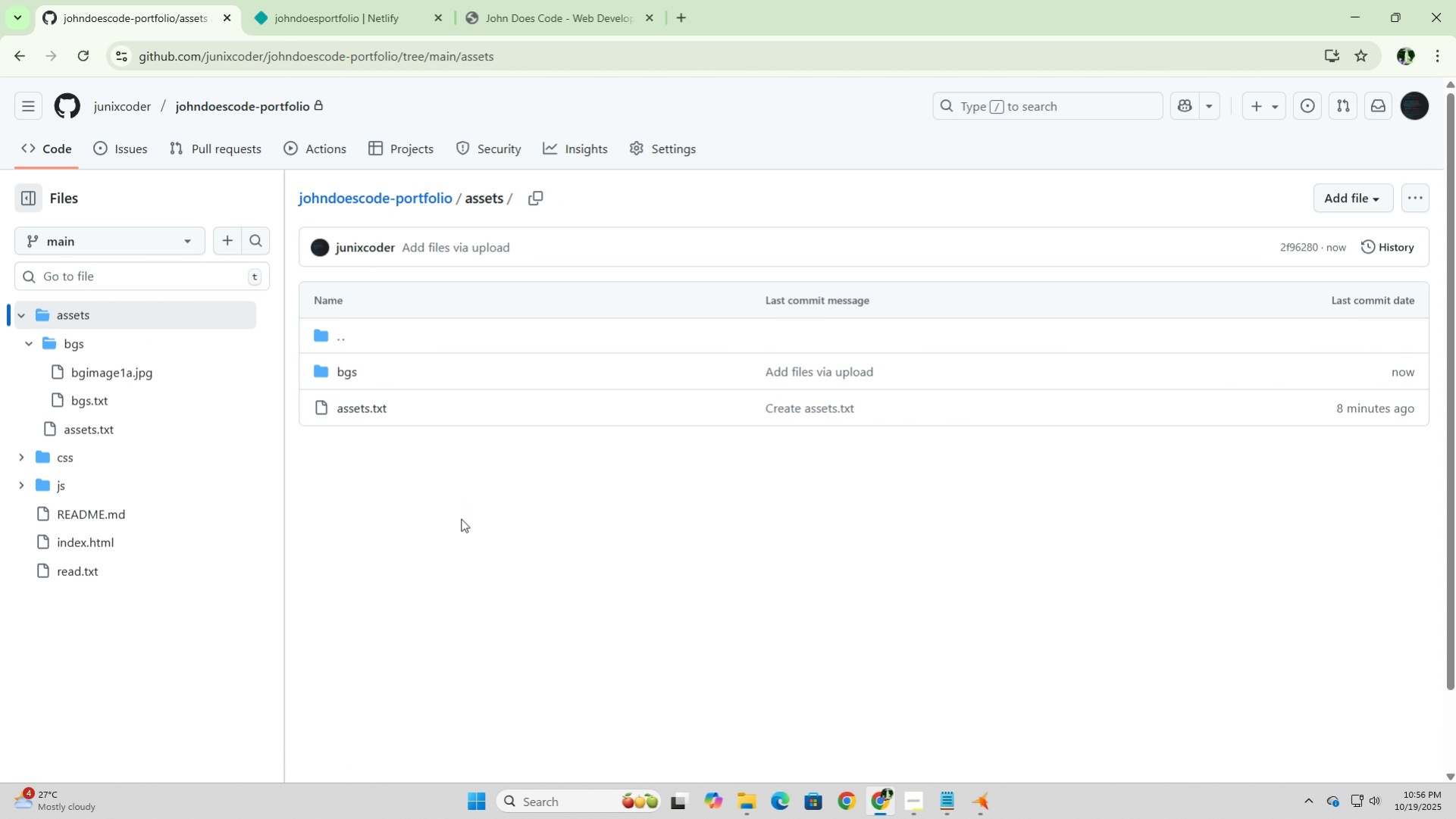 
right_click([461, 519])
 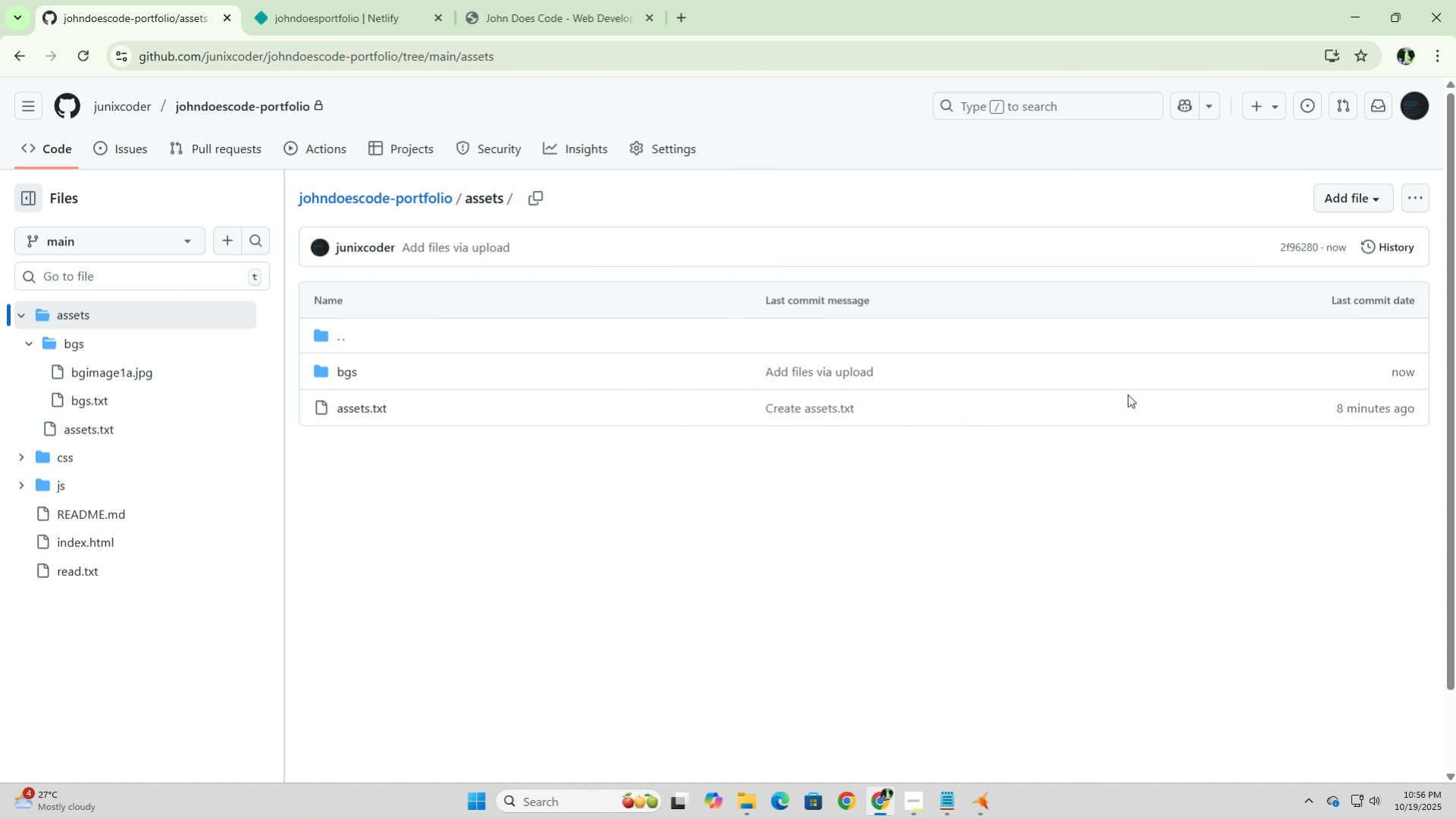 
left_click([1351, 200])
 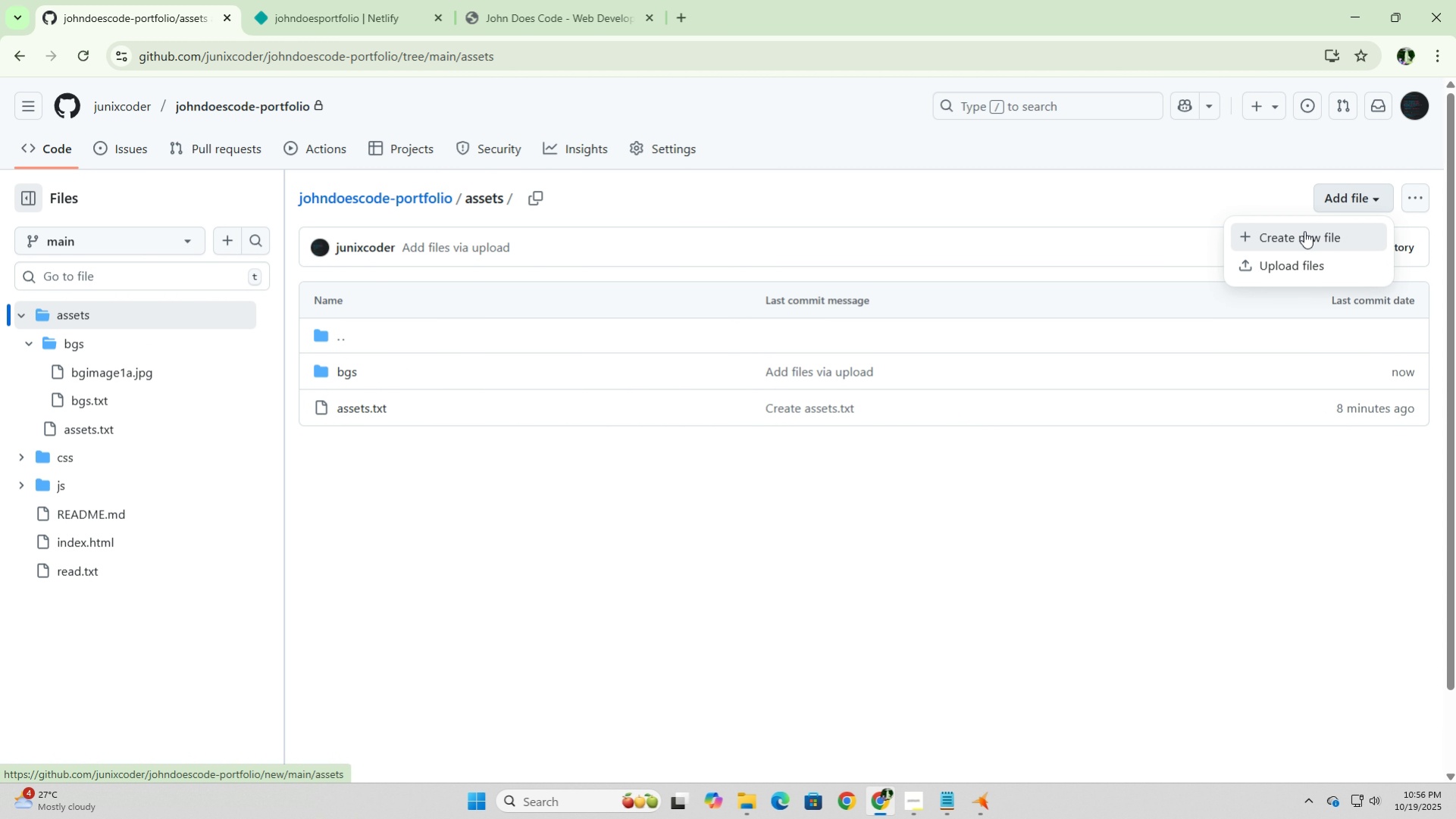 
left_click([1304, 231])
 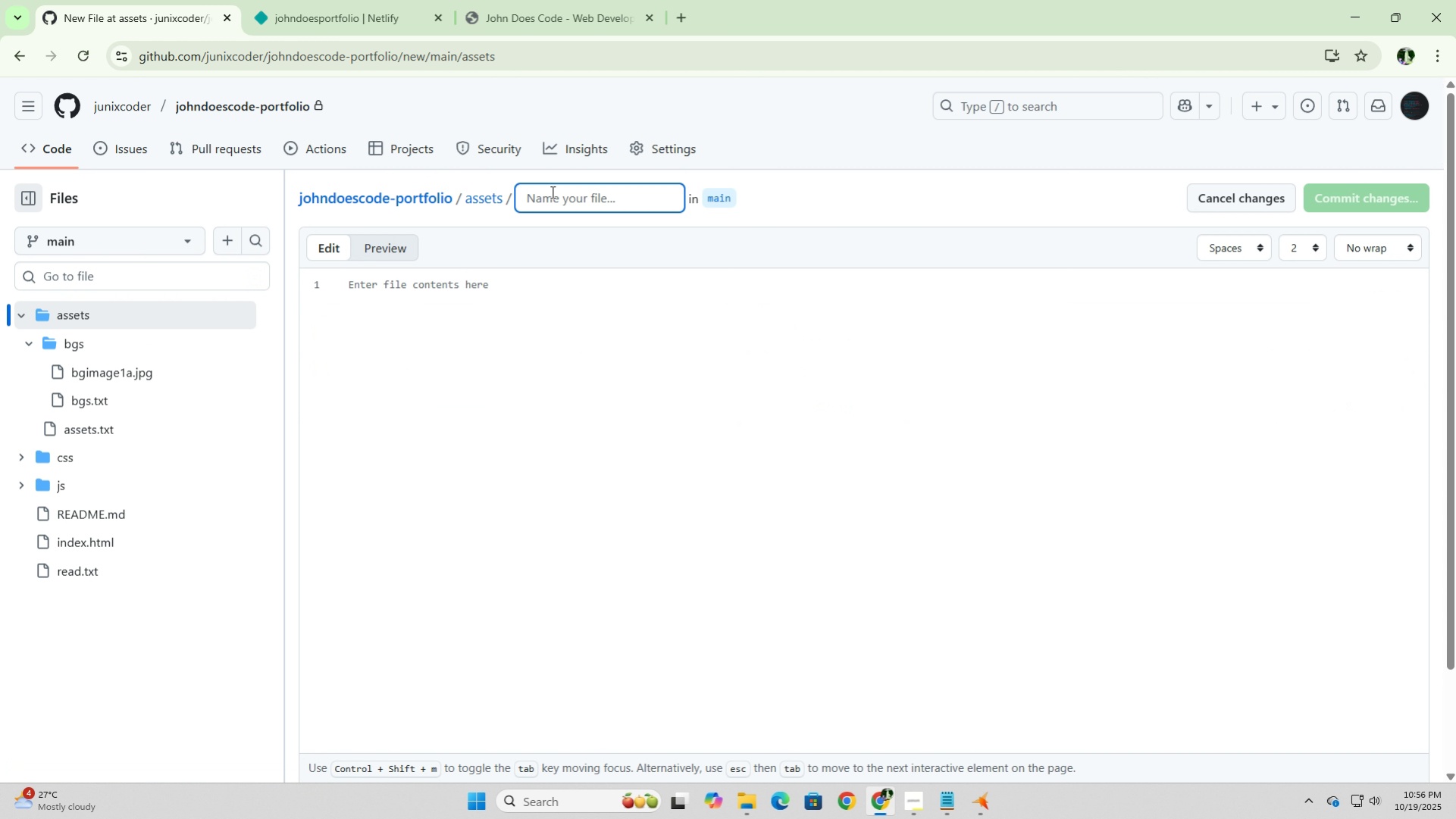 
left_click([551, 192])
 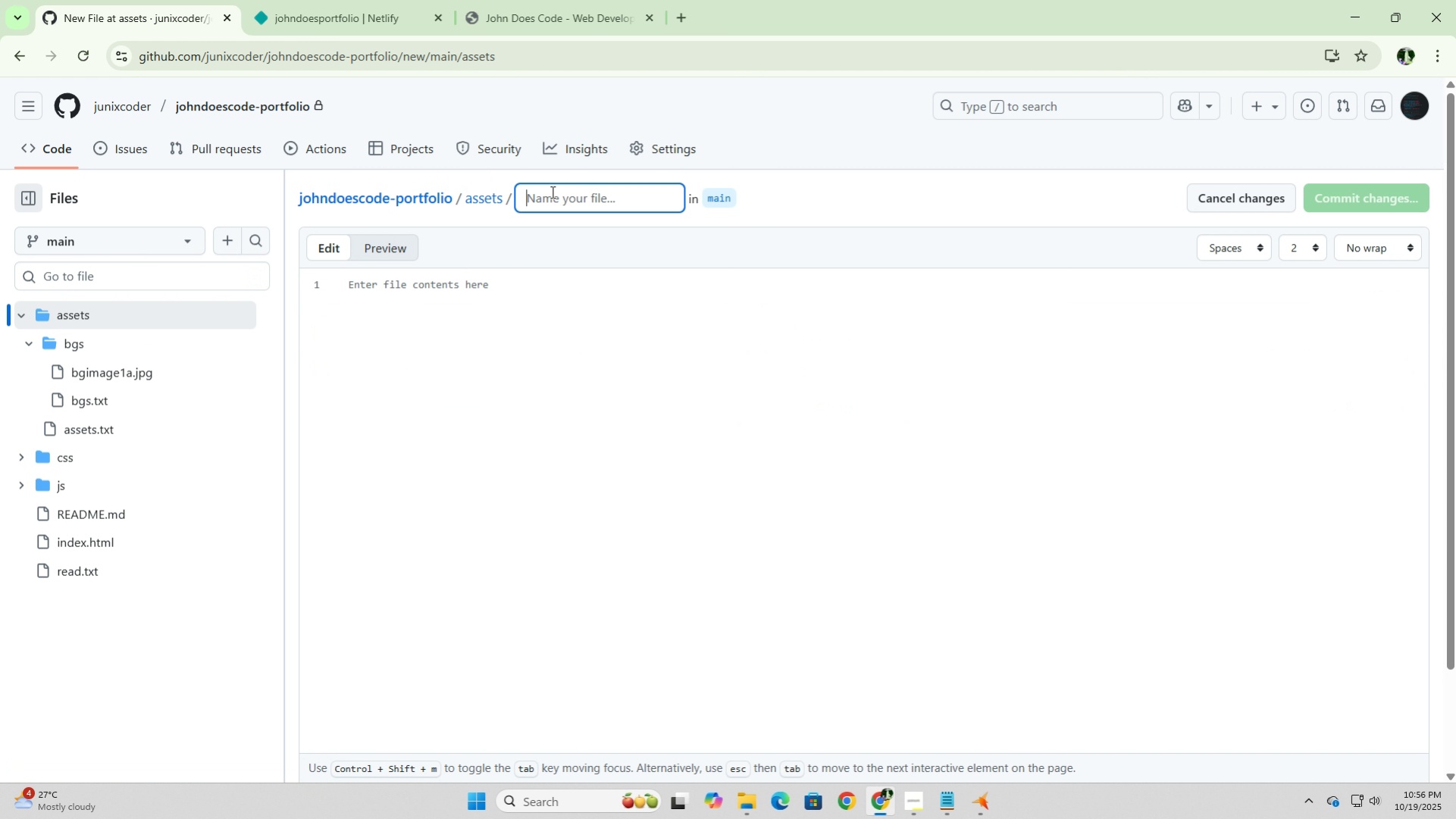 
type(icons)
 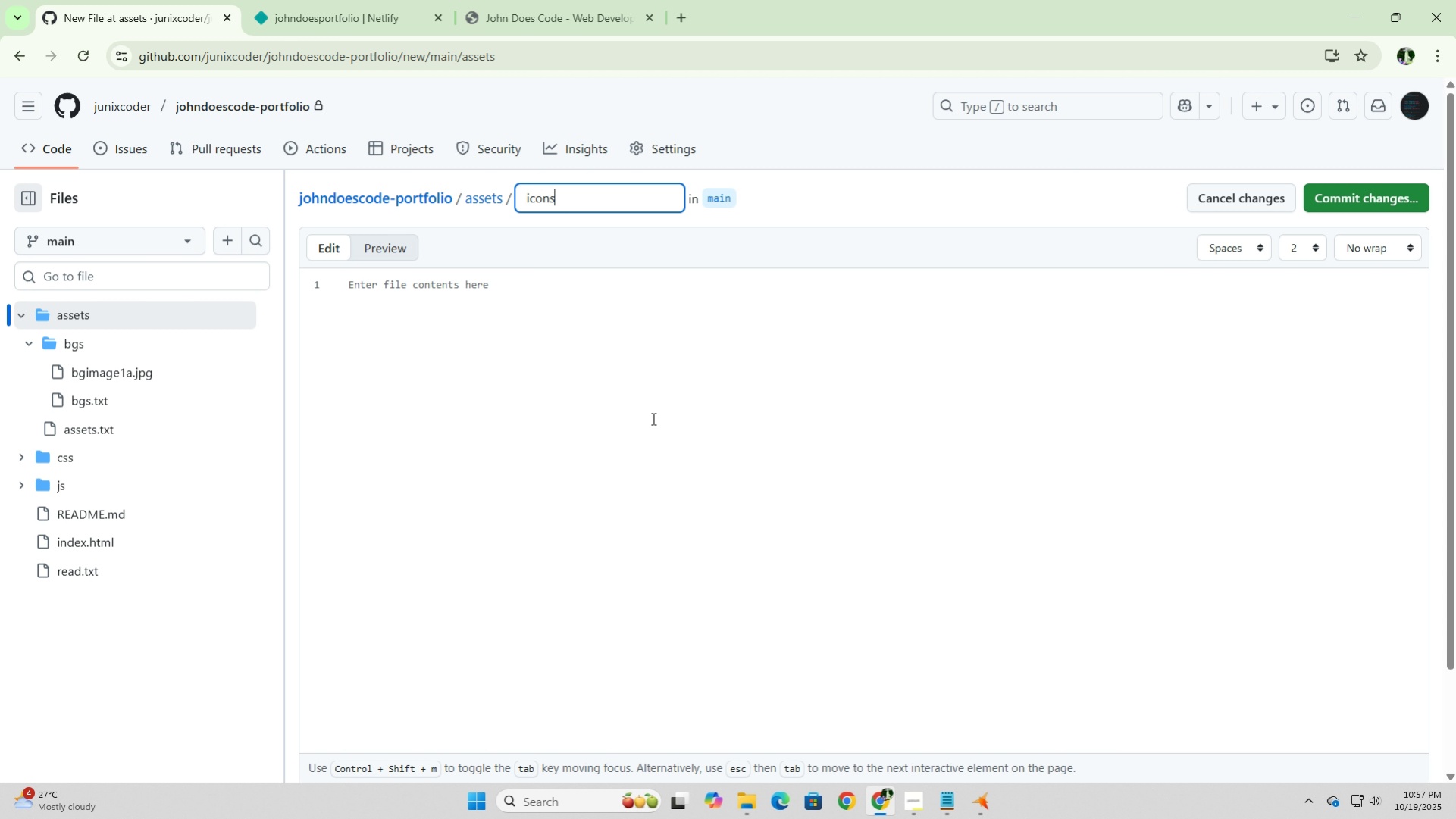 
wait(5.85)
 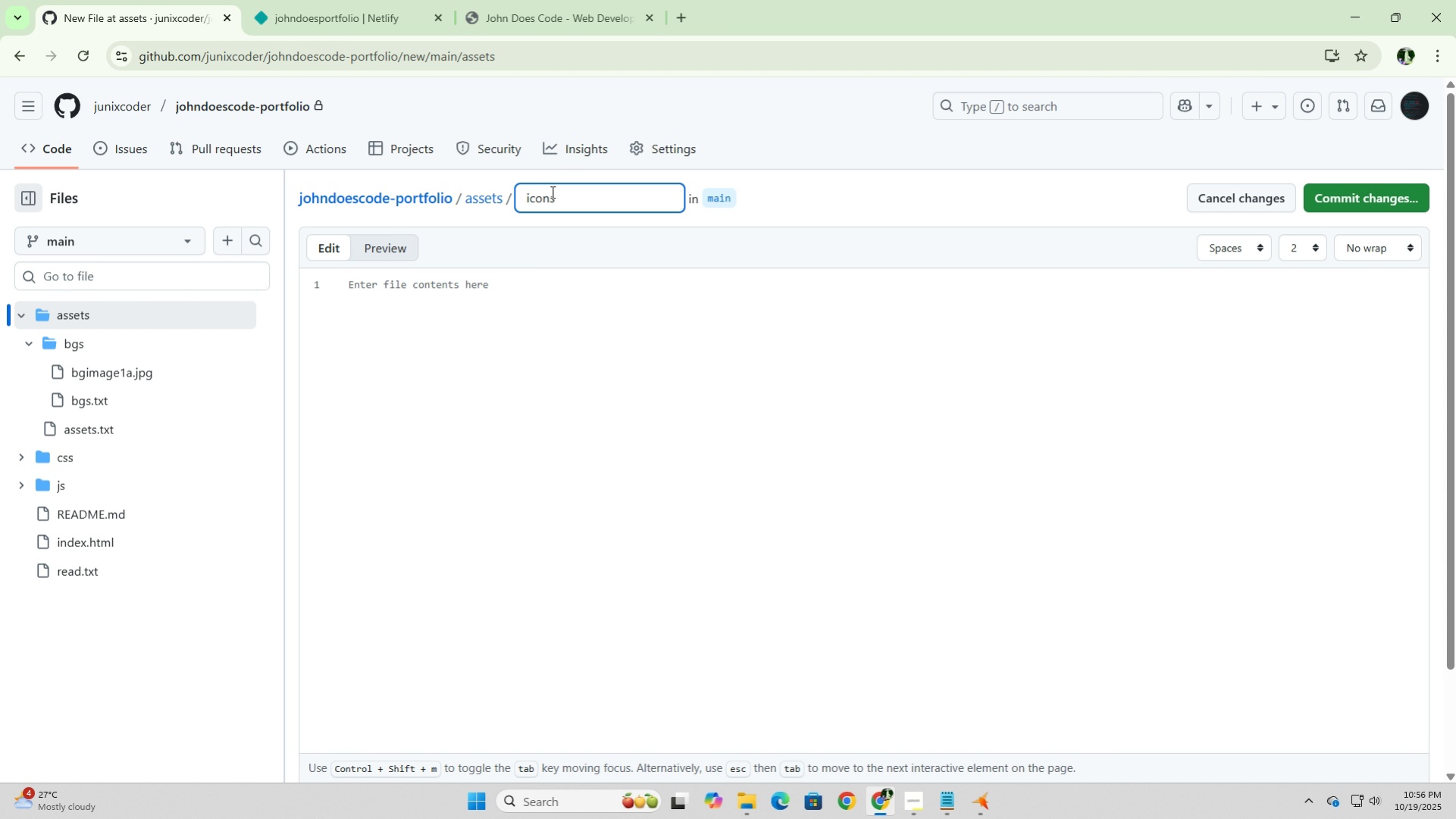 
left_click([745, 802])
 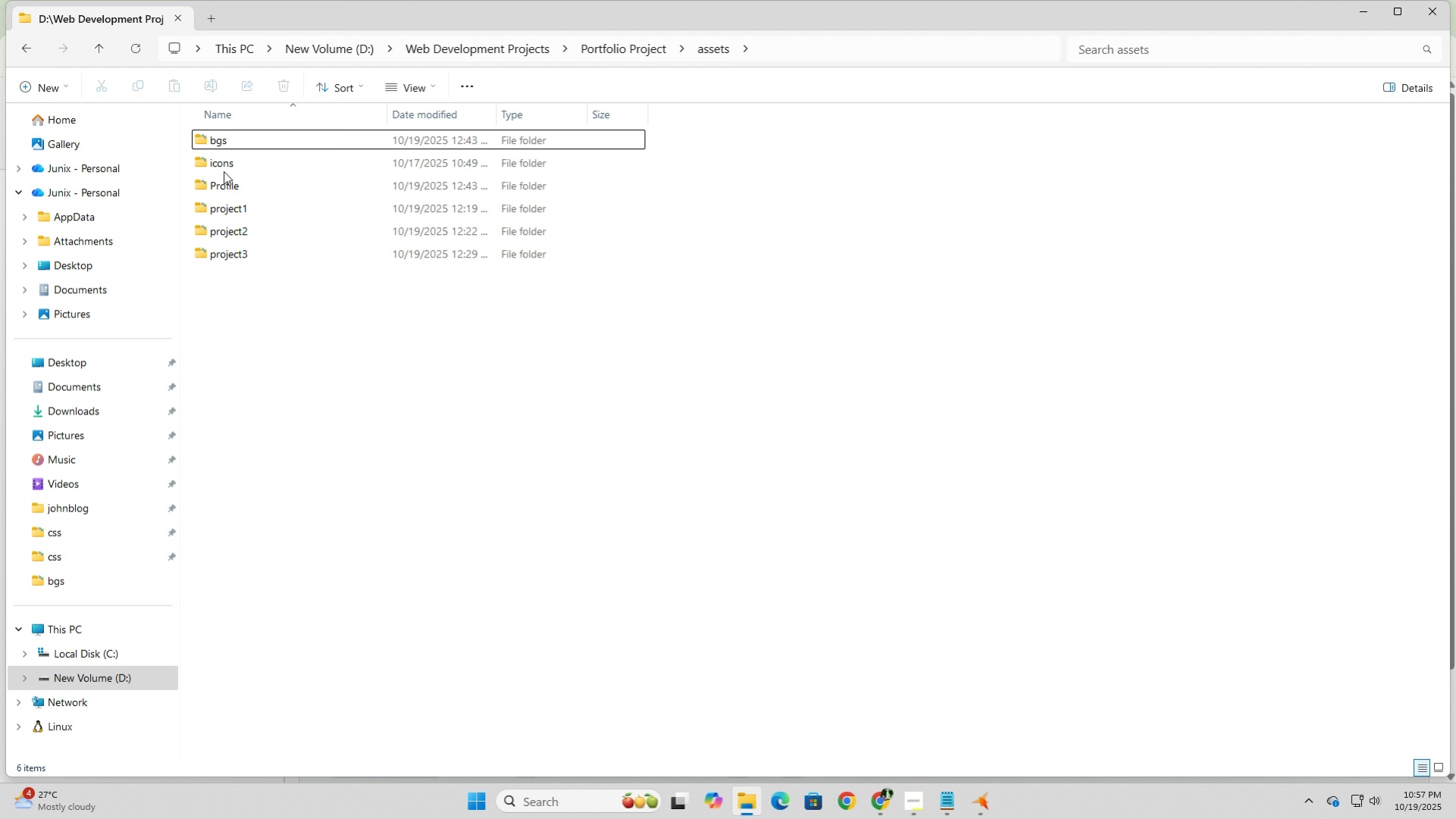 
double_click([227, 167])
 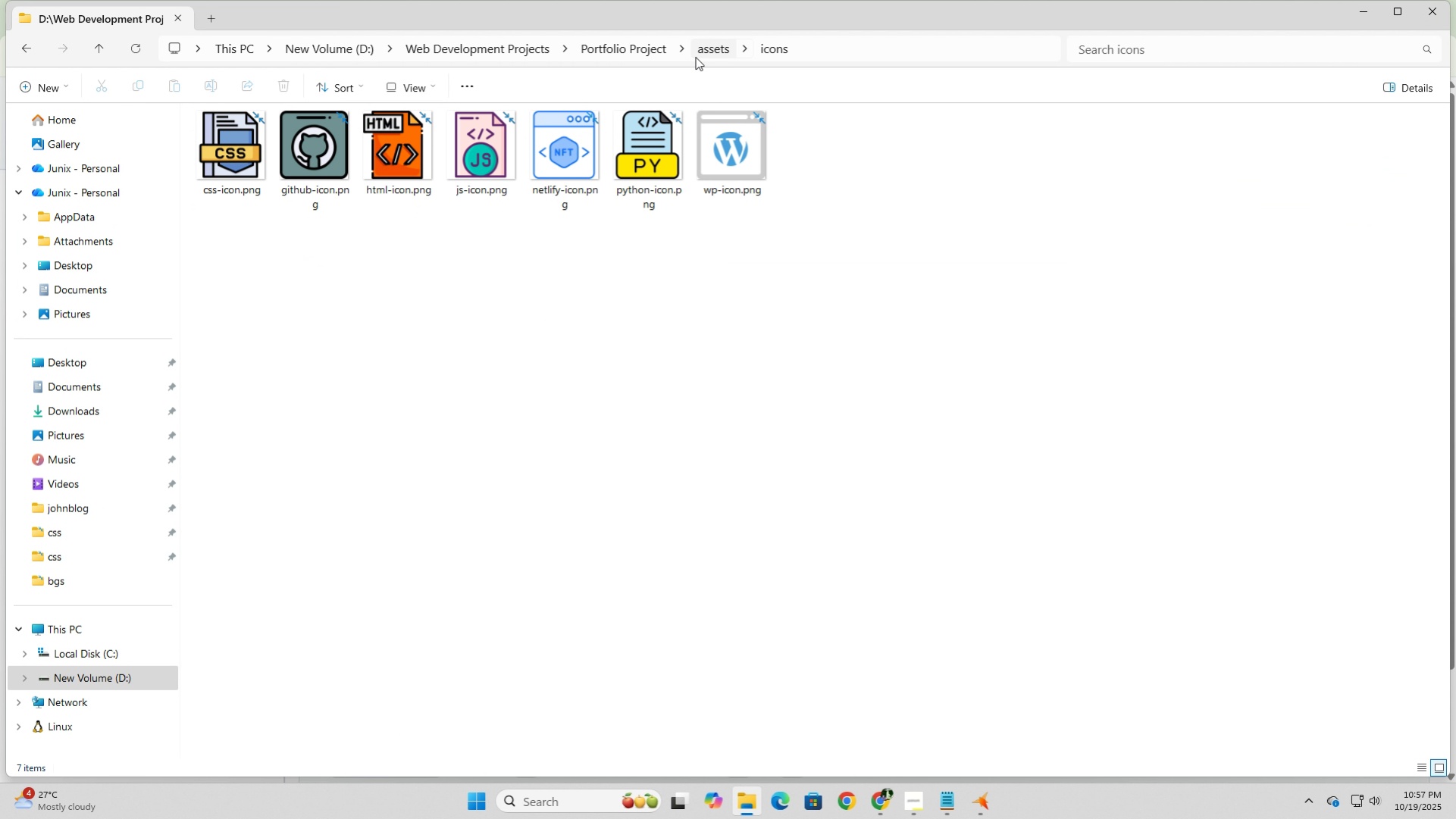 
left_click([707, 55])
 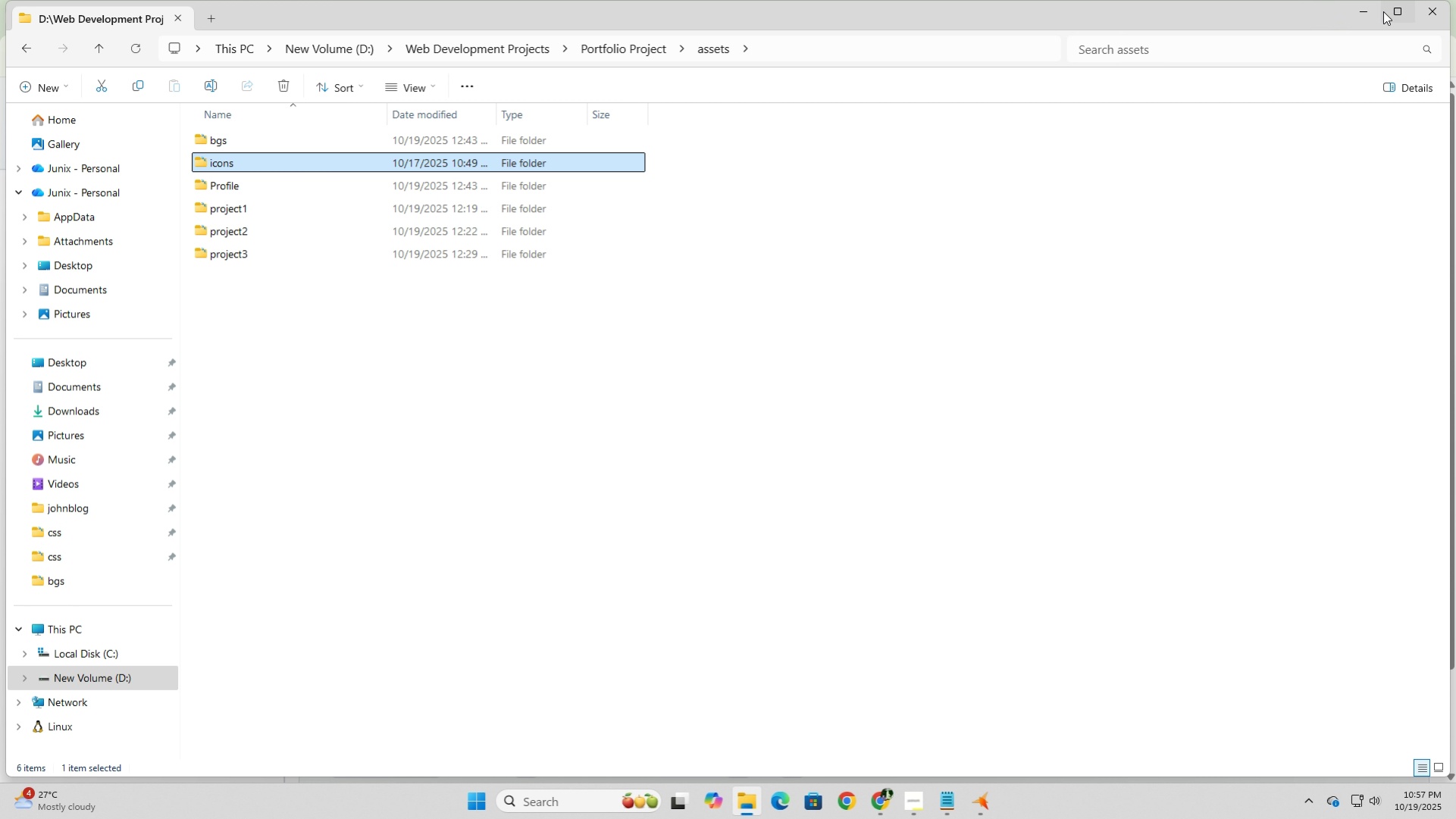 
left_click([1364, 10])
 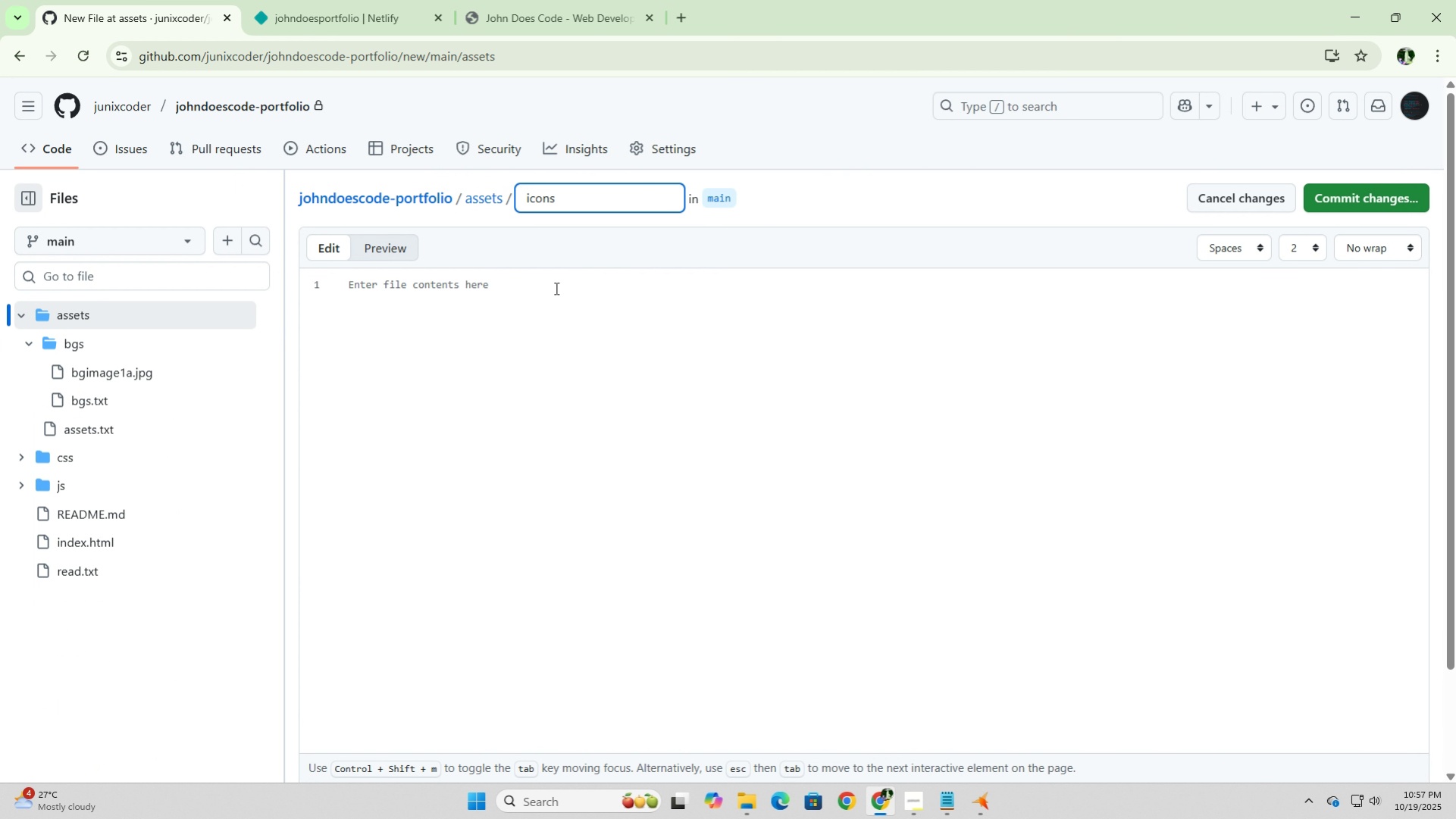 
left_click([557, 286])
 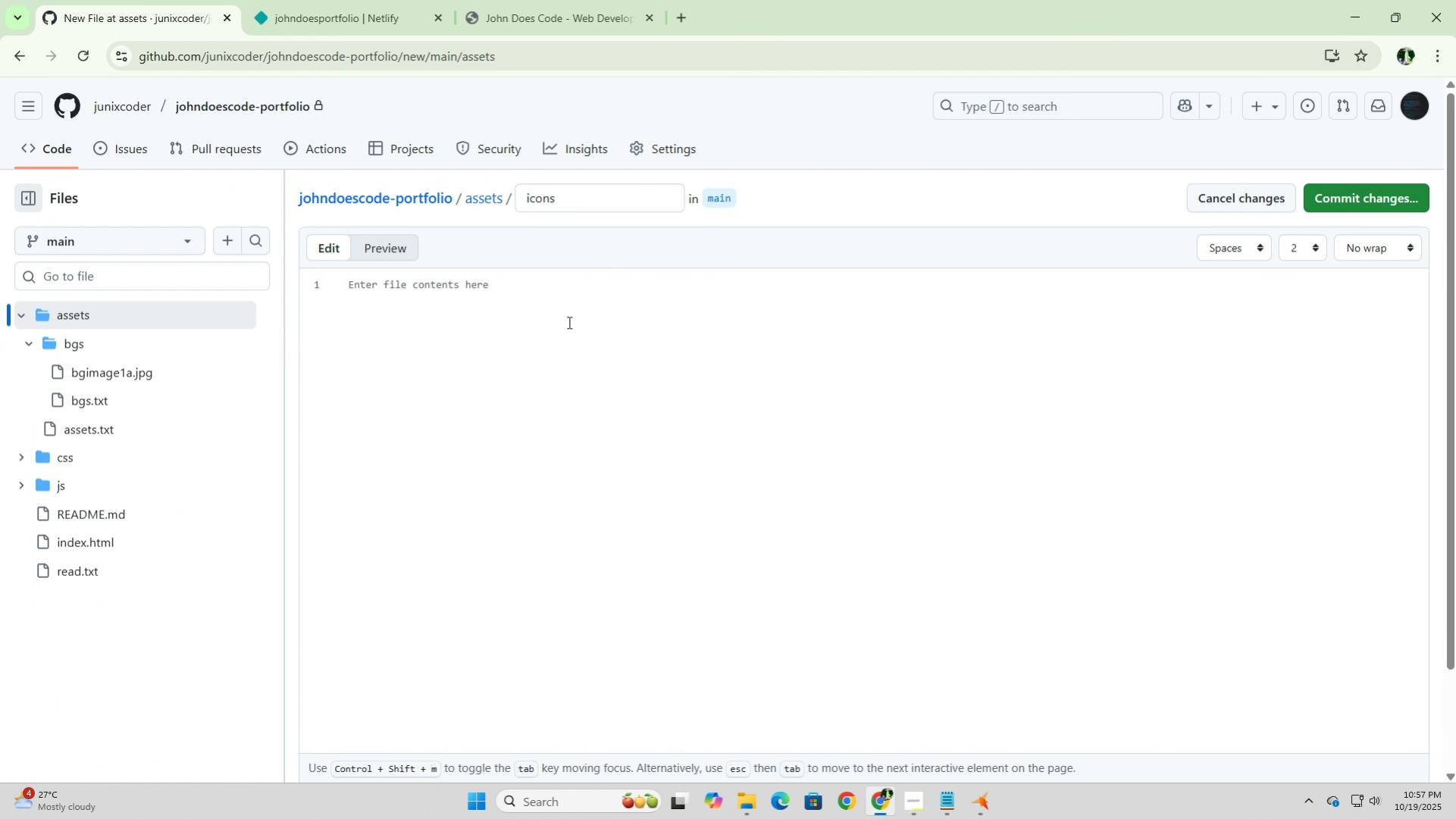 
type(Documentation)
 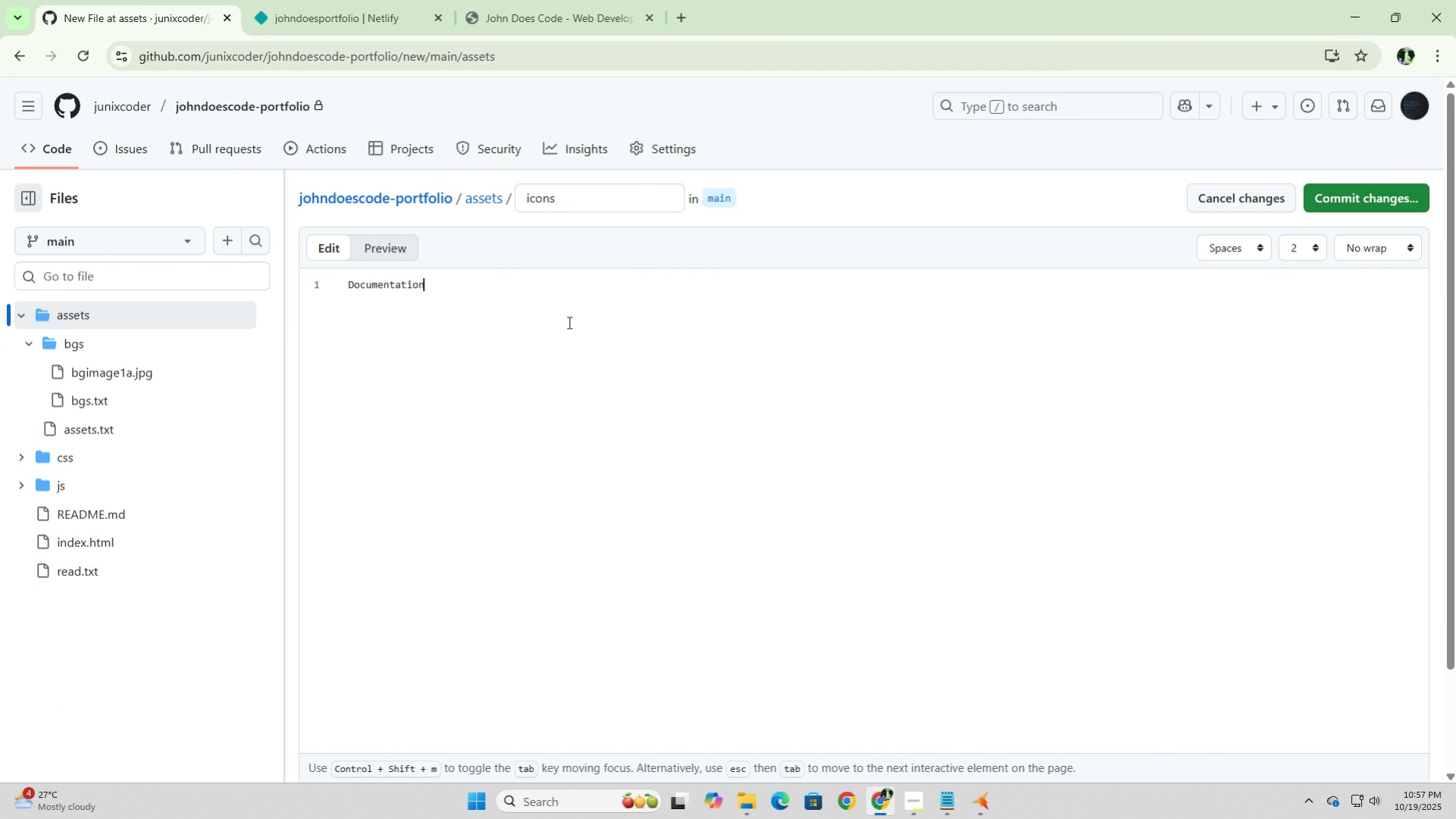 
hold_key(key=Backspace, duration=0.95)
 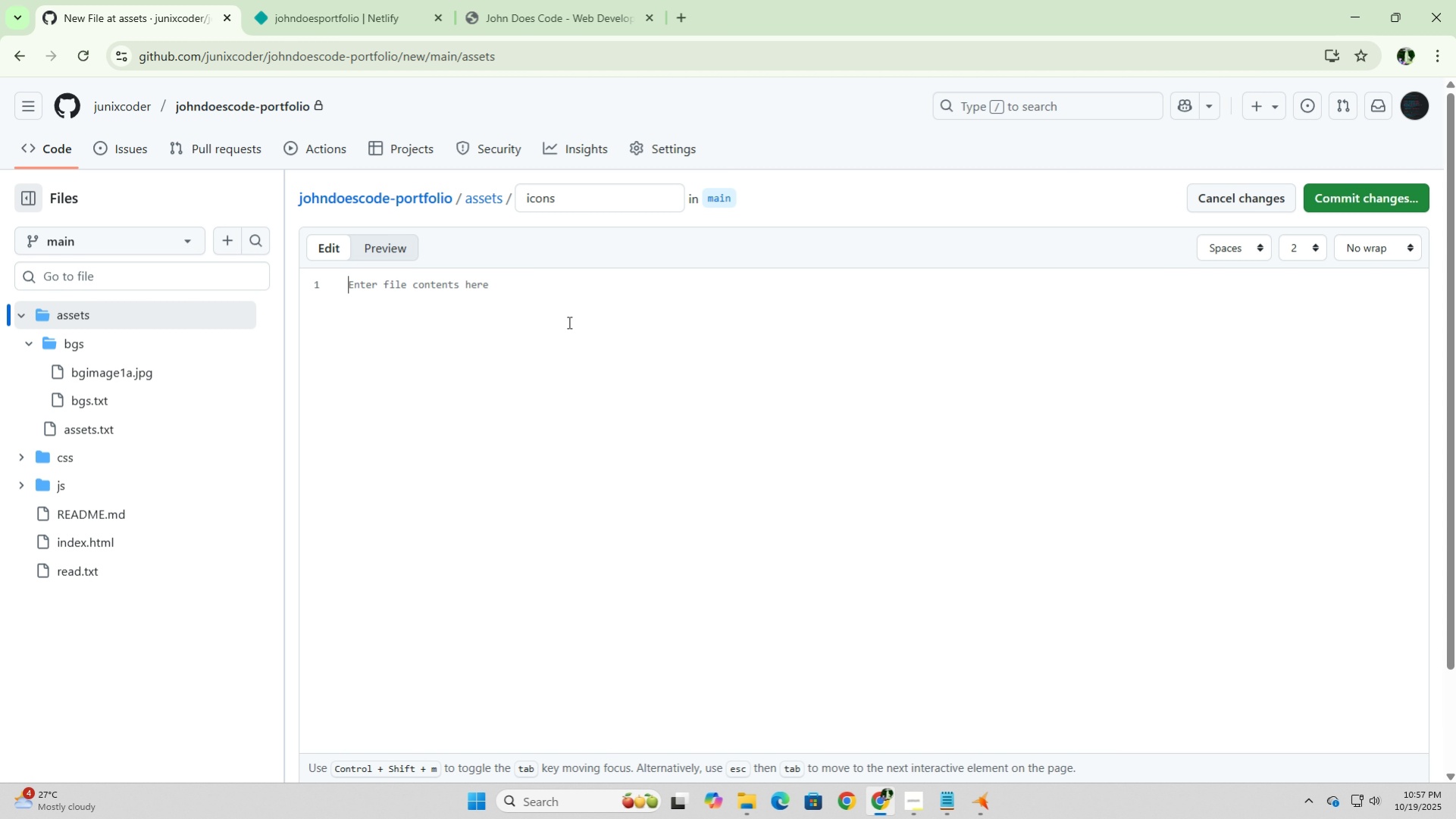 
type(Docummentations for icons.)
 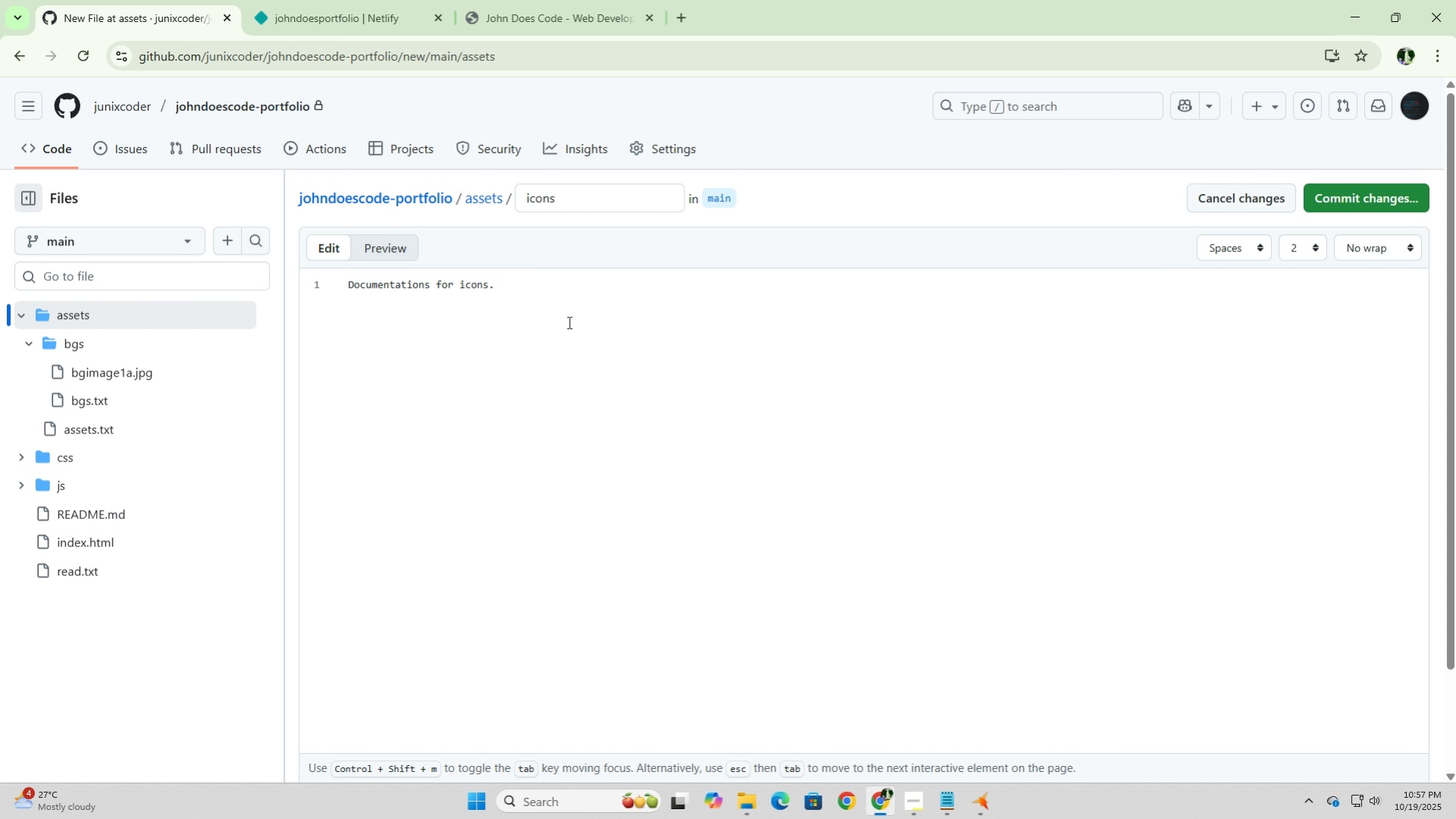 
hold_key(key=Backspace, duration=0.44)
 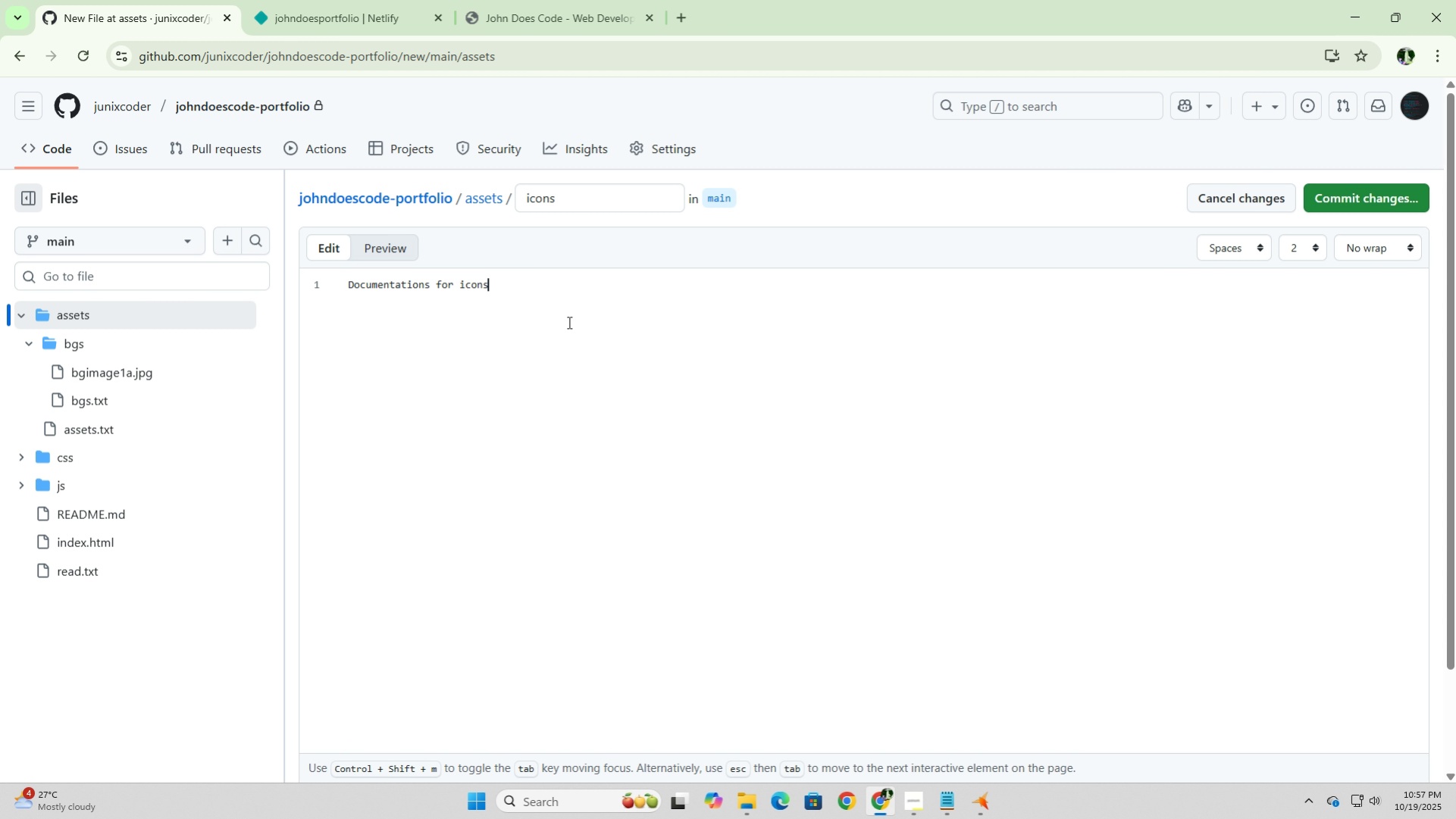 
left_click([1395, 196])
 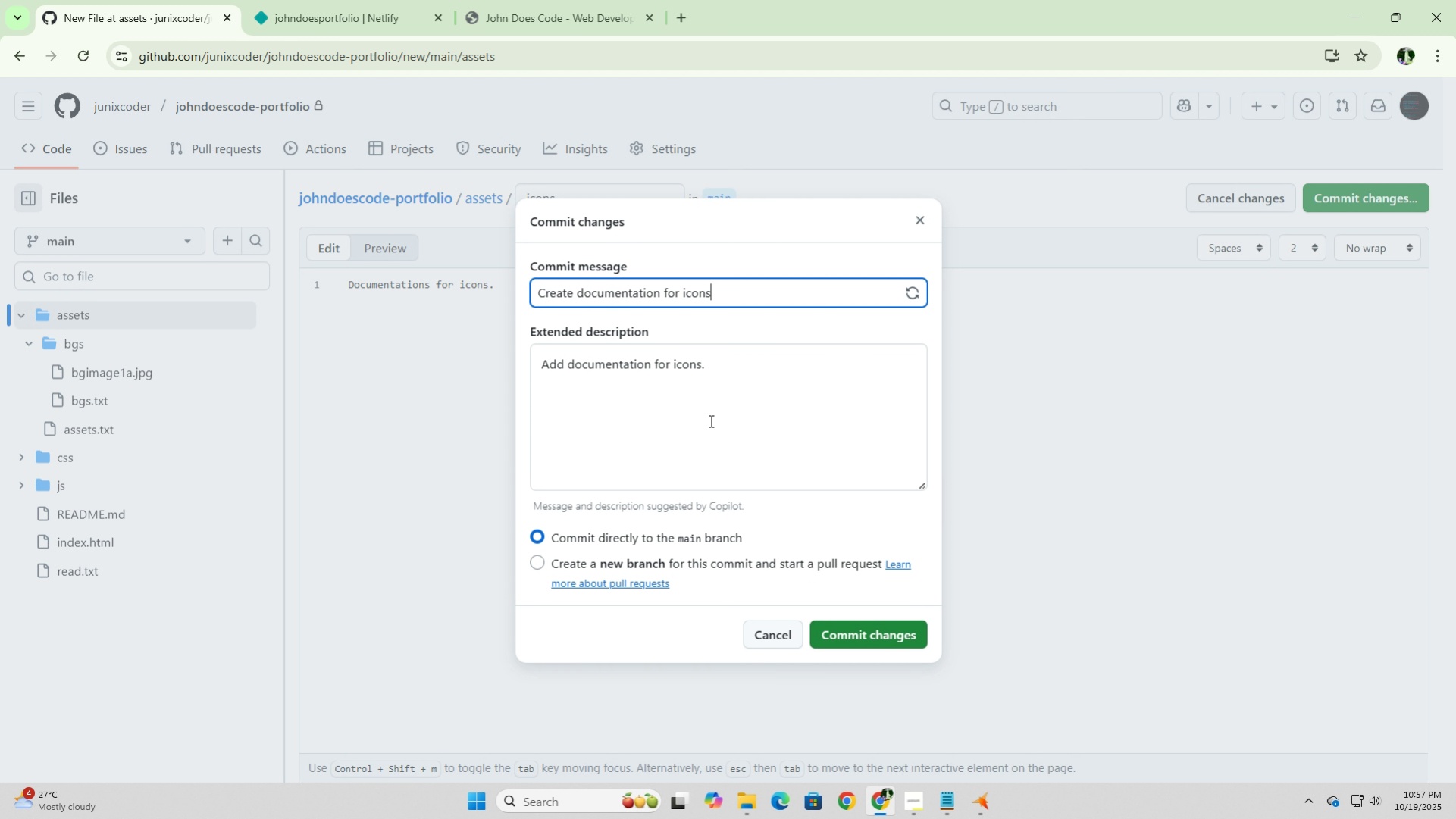 
left_click([781, 640])
 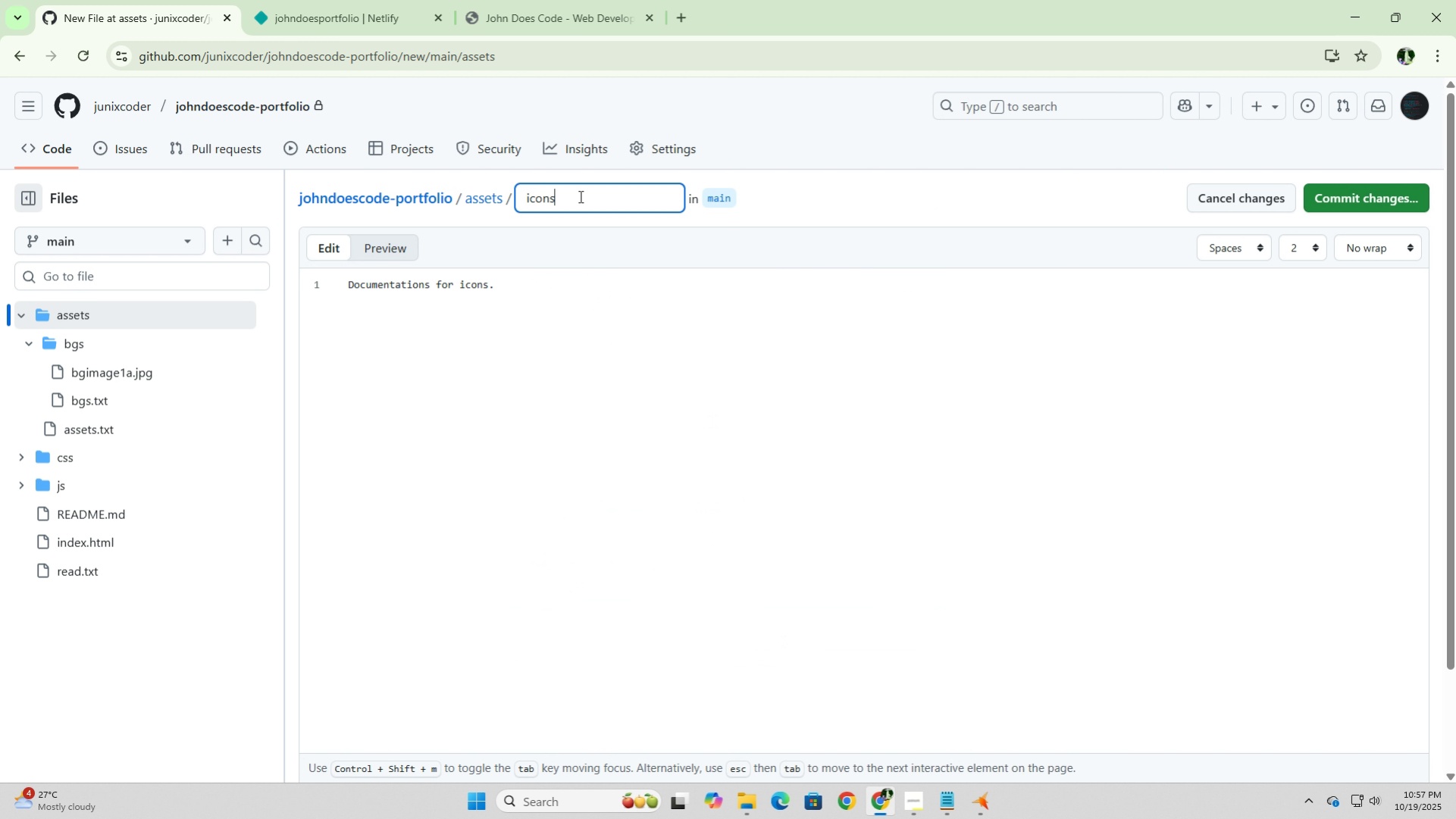 
left_click([579, 196])
 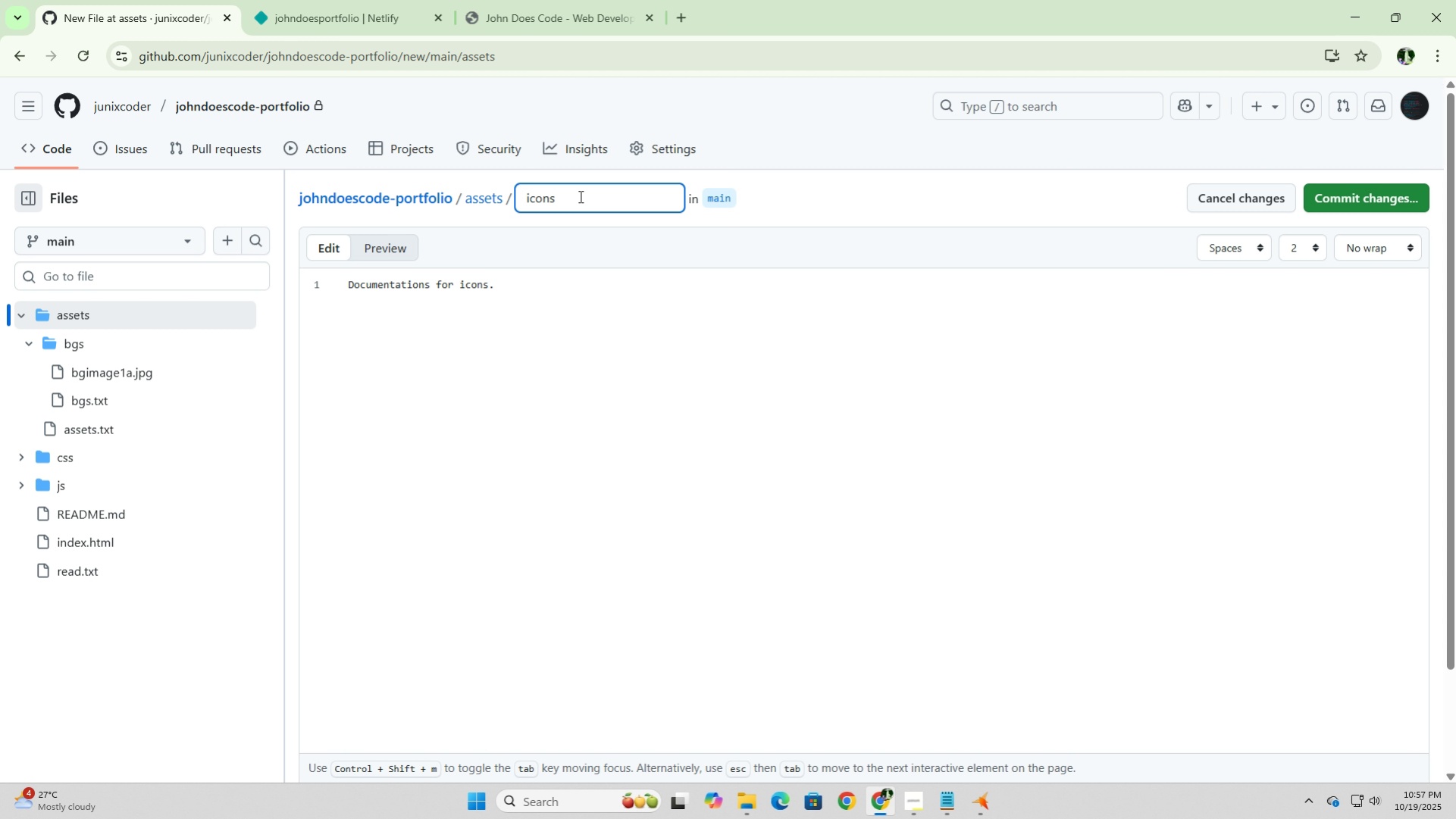 
type(/icons.txt)
 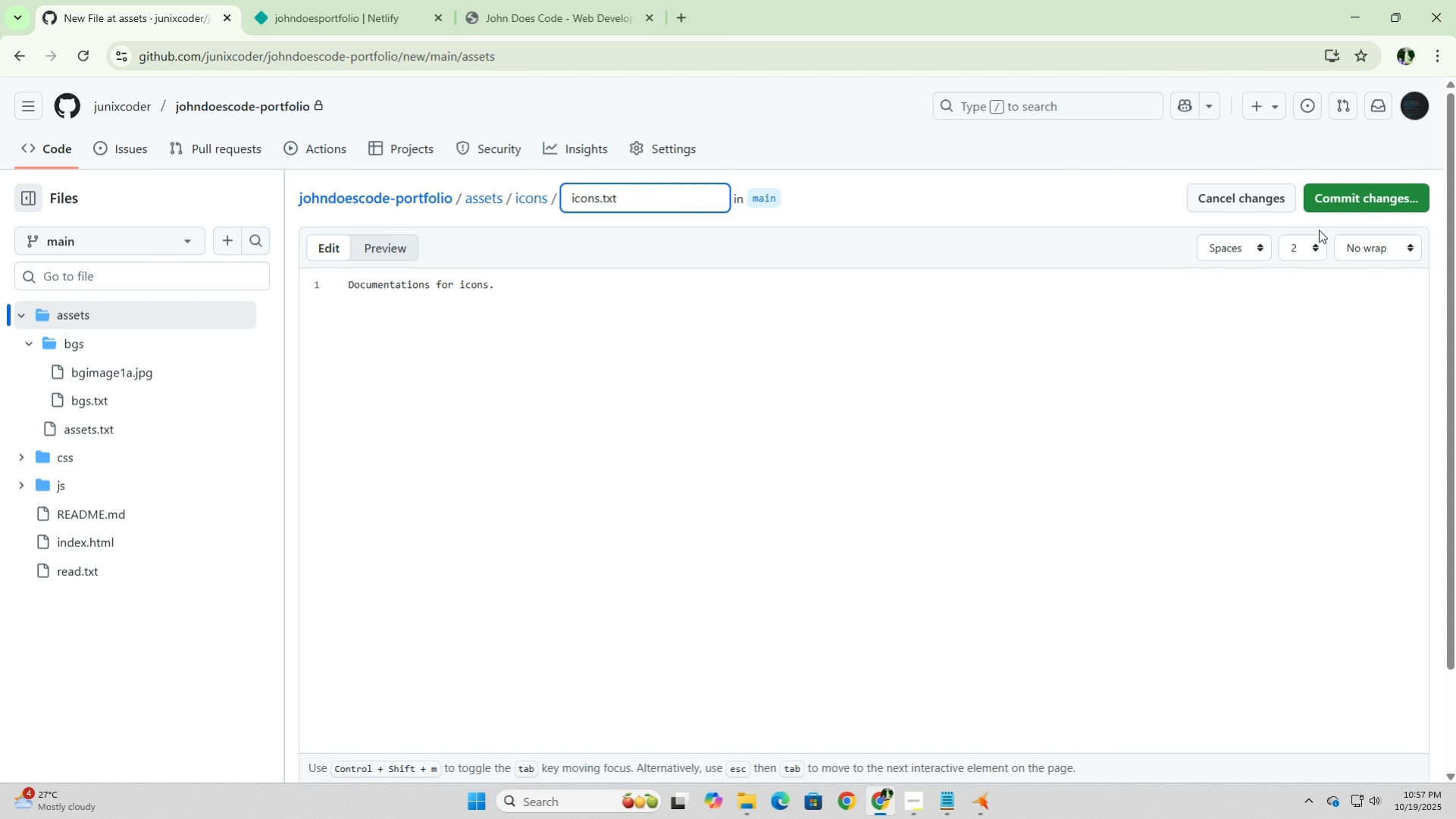 
left_click([1395, 198])
 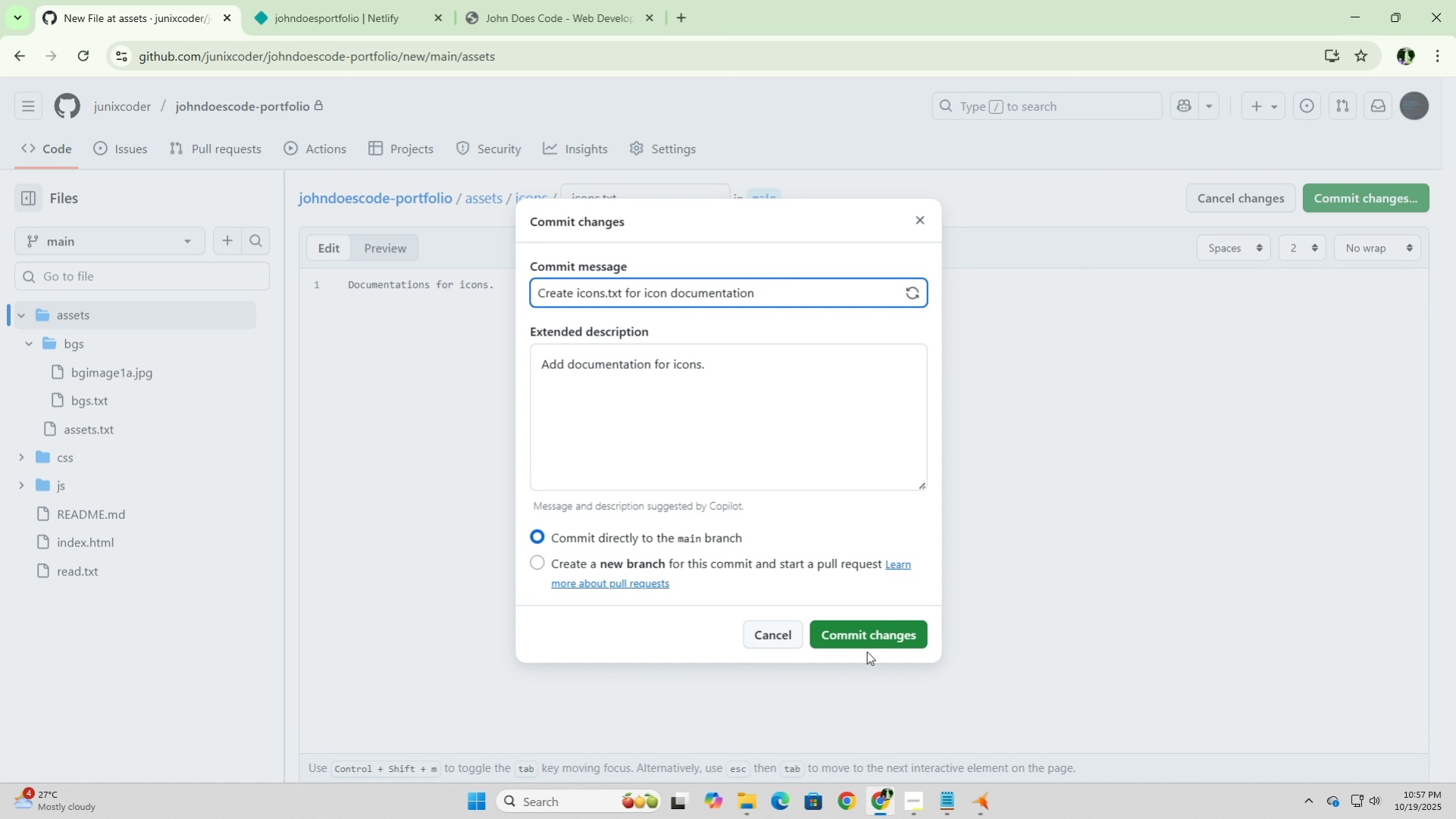 
left_click([871, 639])
 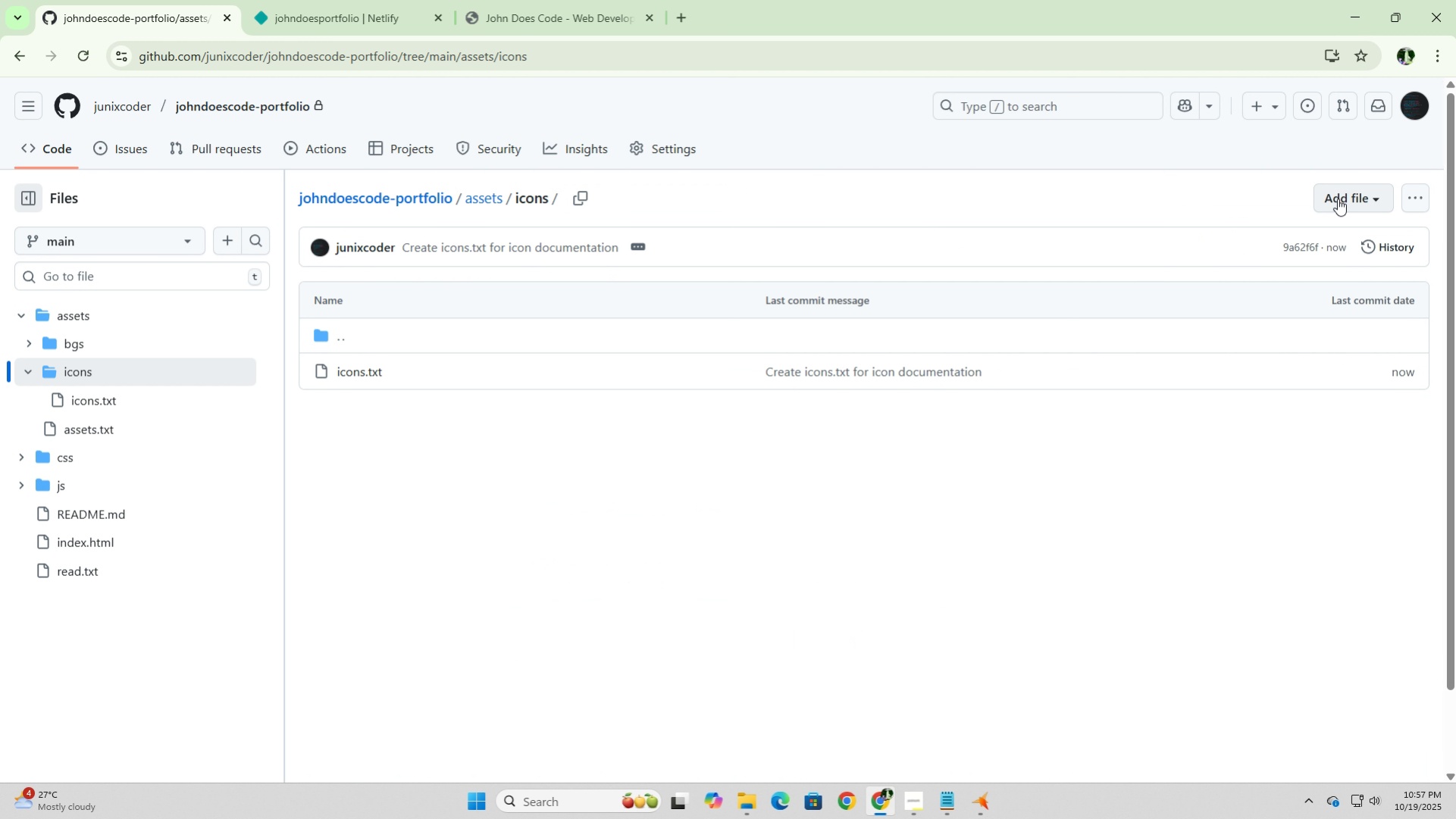 
wait(5.3)
 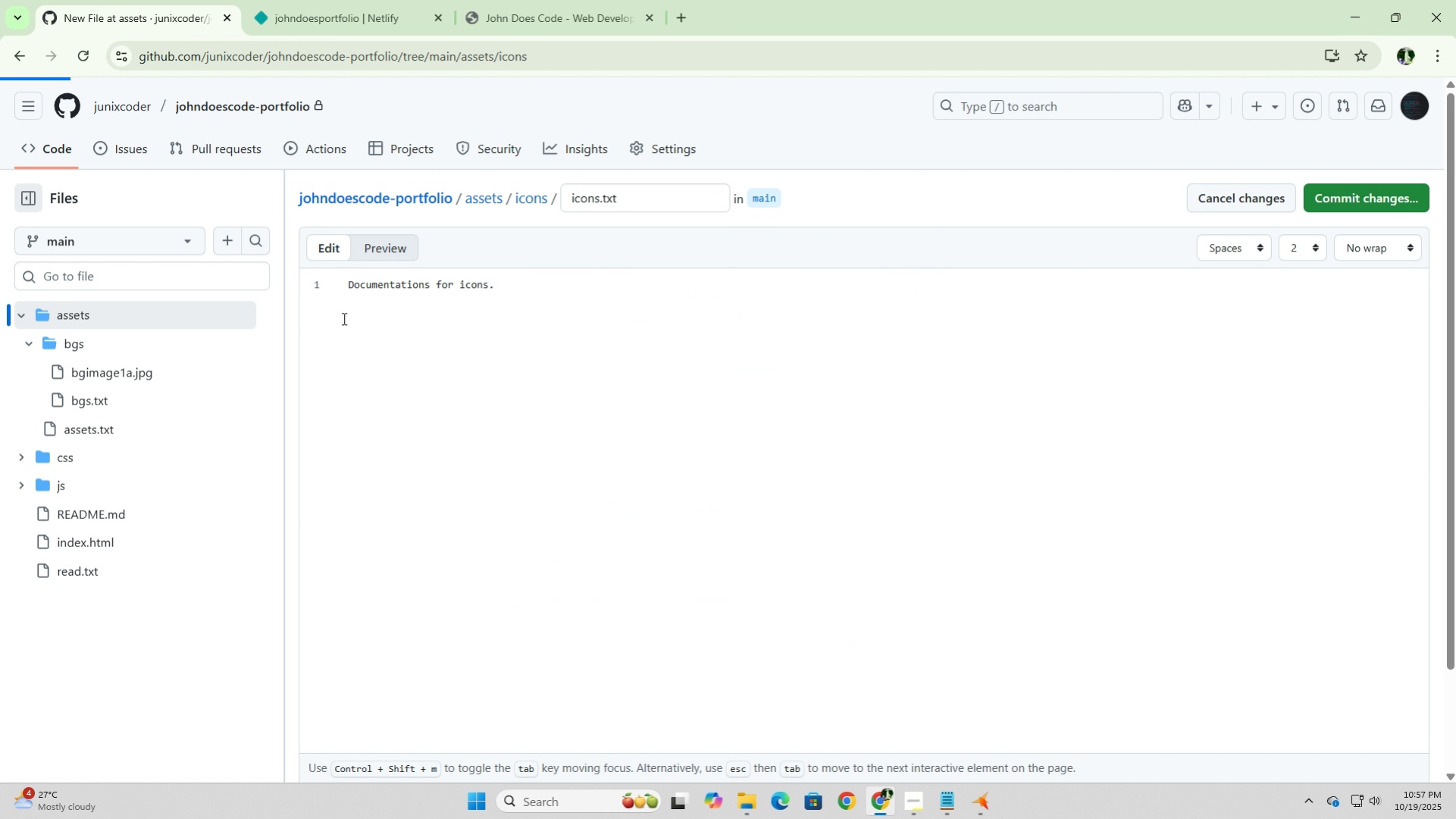 
left_click([1339, 263])
 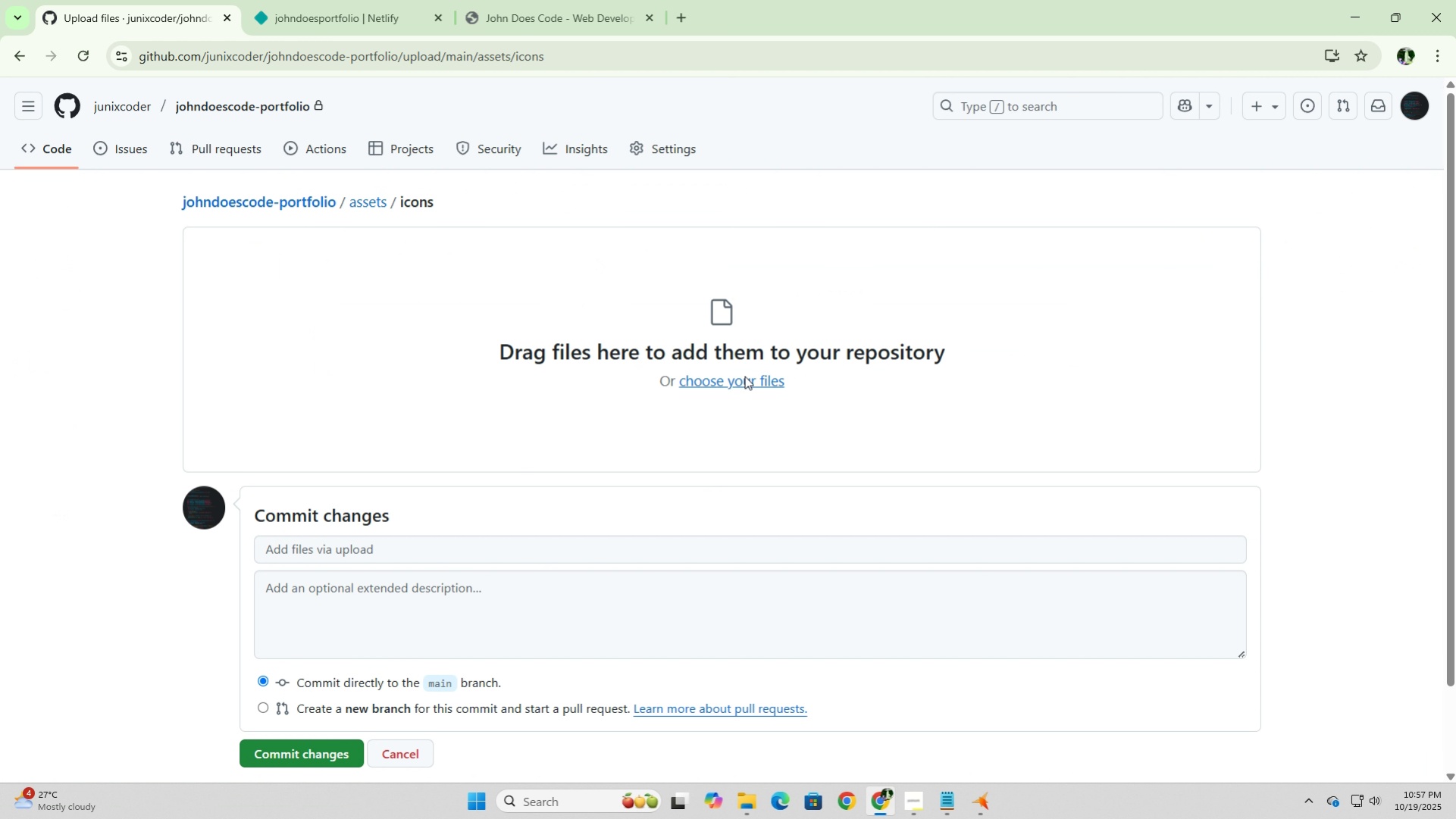 
left_click([748, 375])
 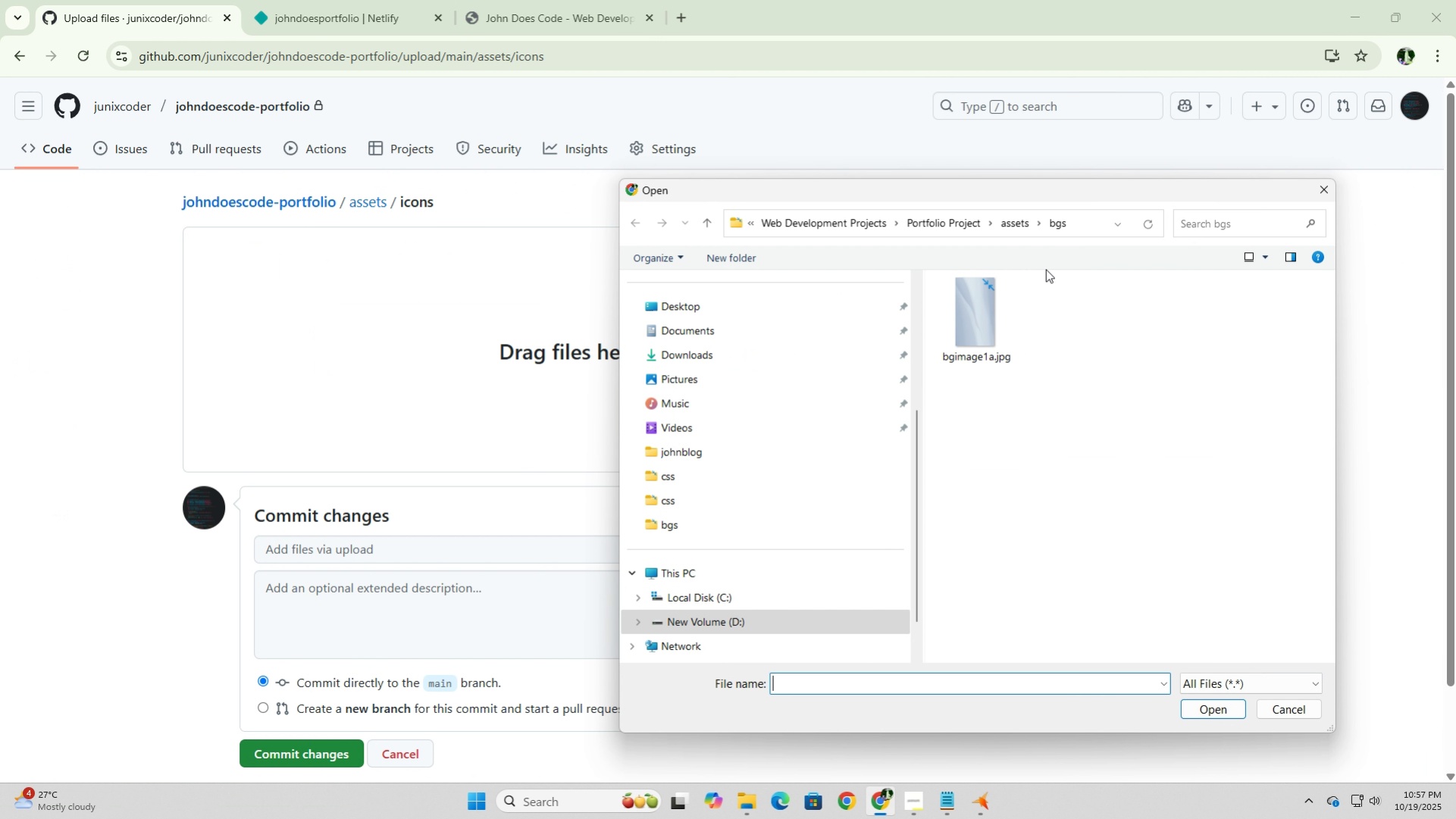 
left_click([1019, 213])
 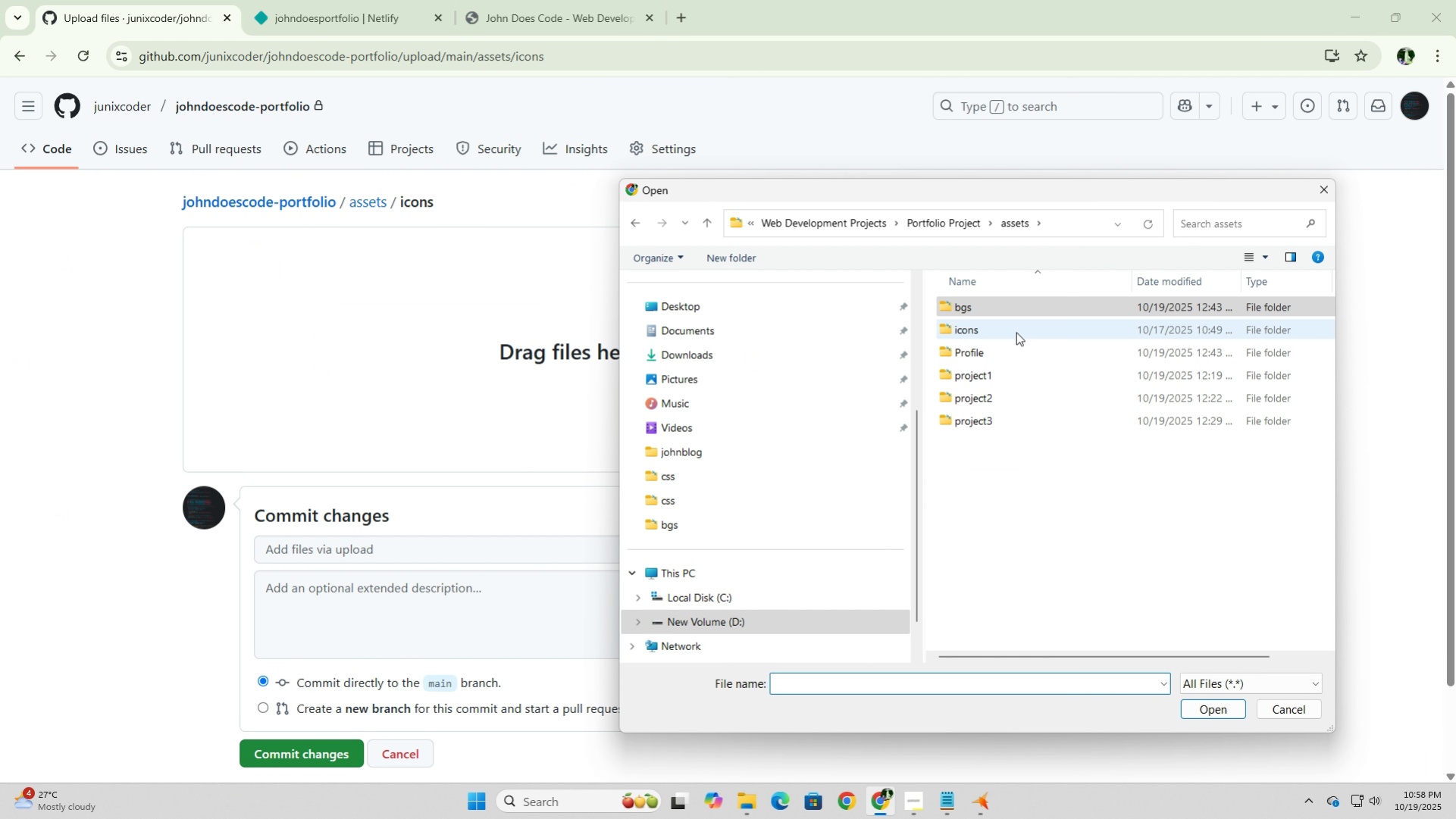 
double_click([1016, 332])
 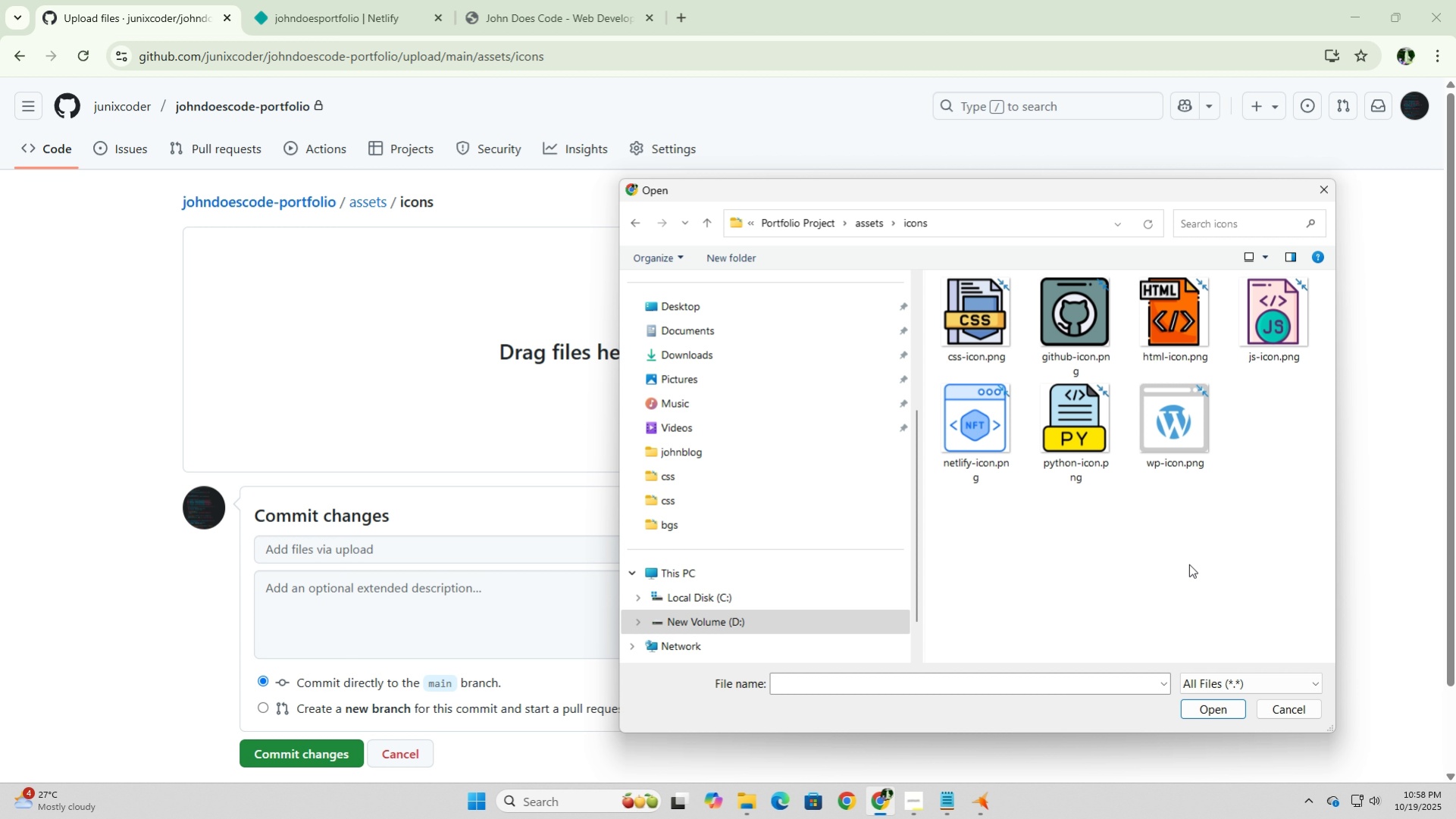 
left_click([1188, 564])
 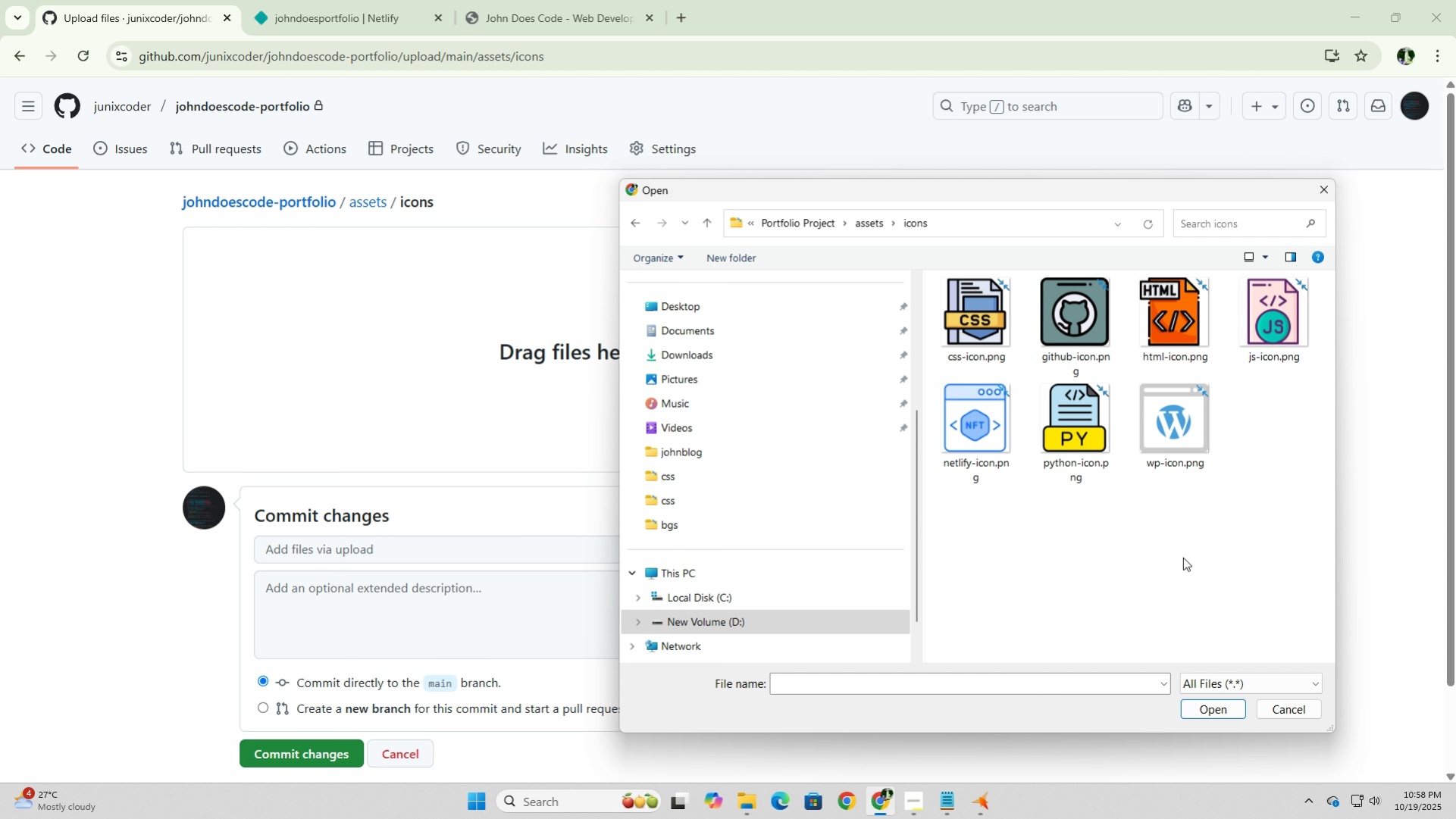 
double_click([1188, 564])
 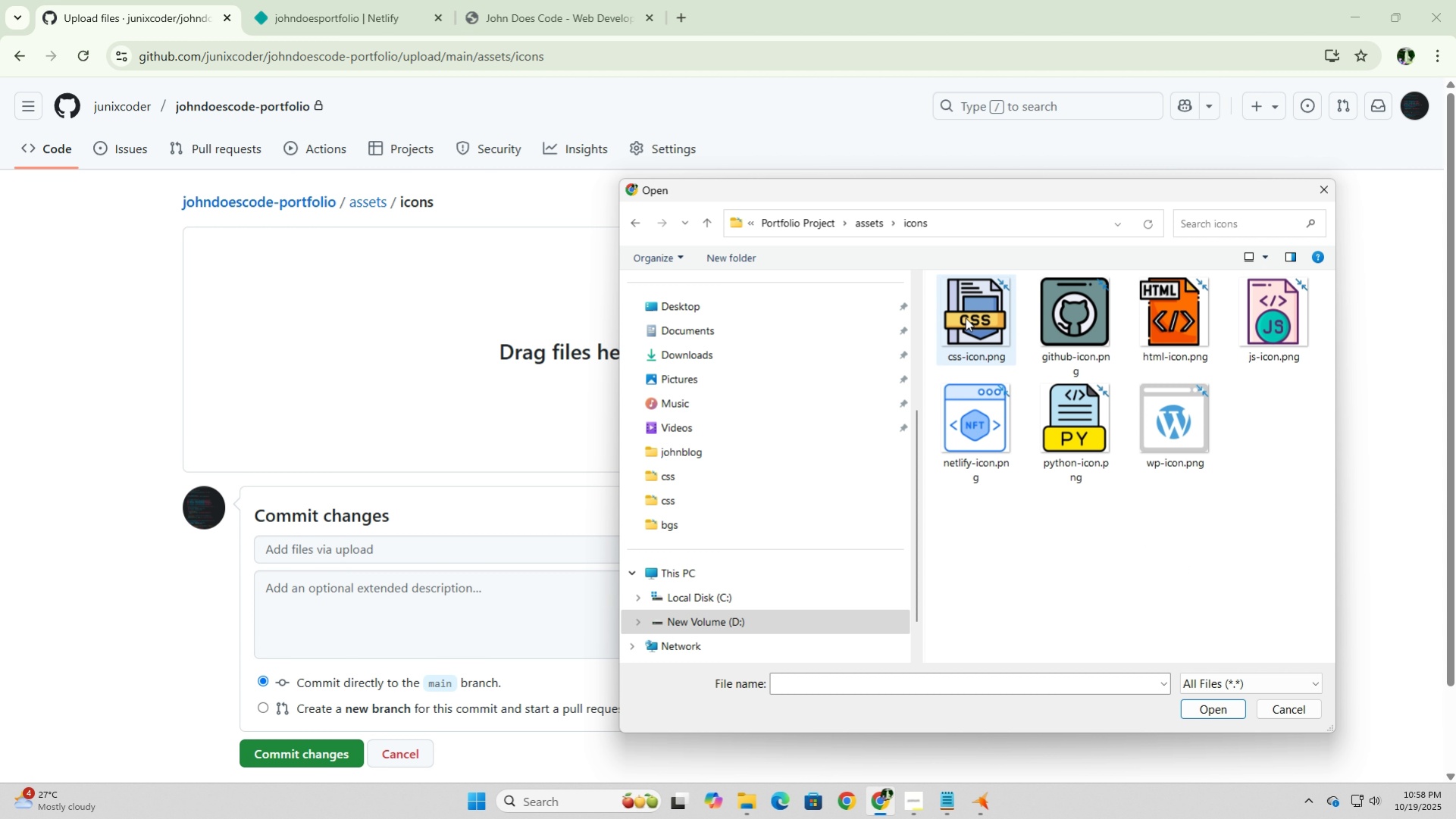 
left_click([965, 317])
 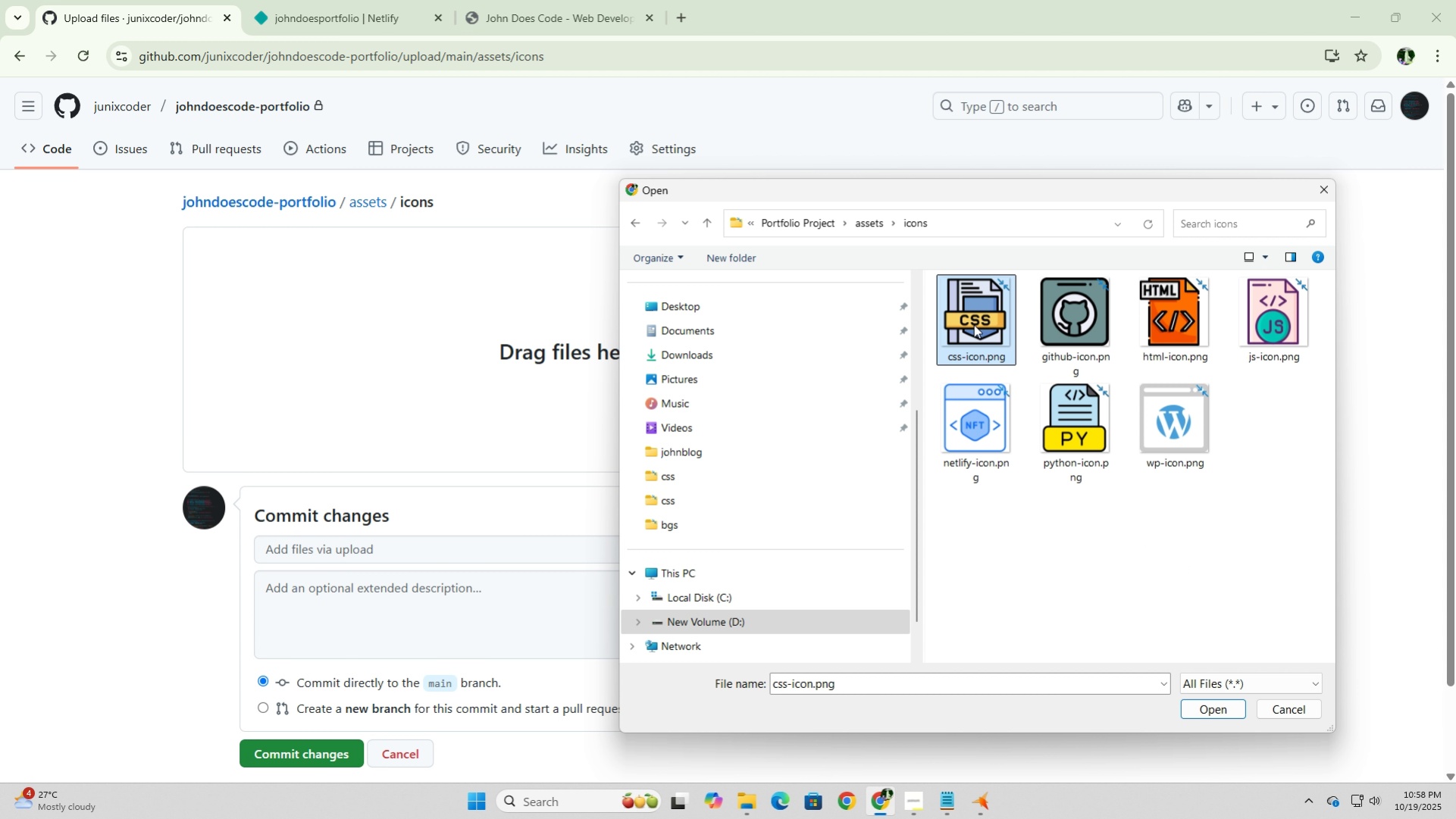 
hold_key(key=ShiftLeft, duration=0.88)
 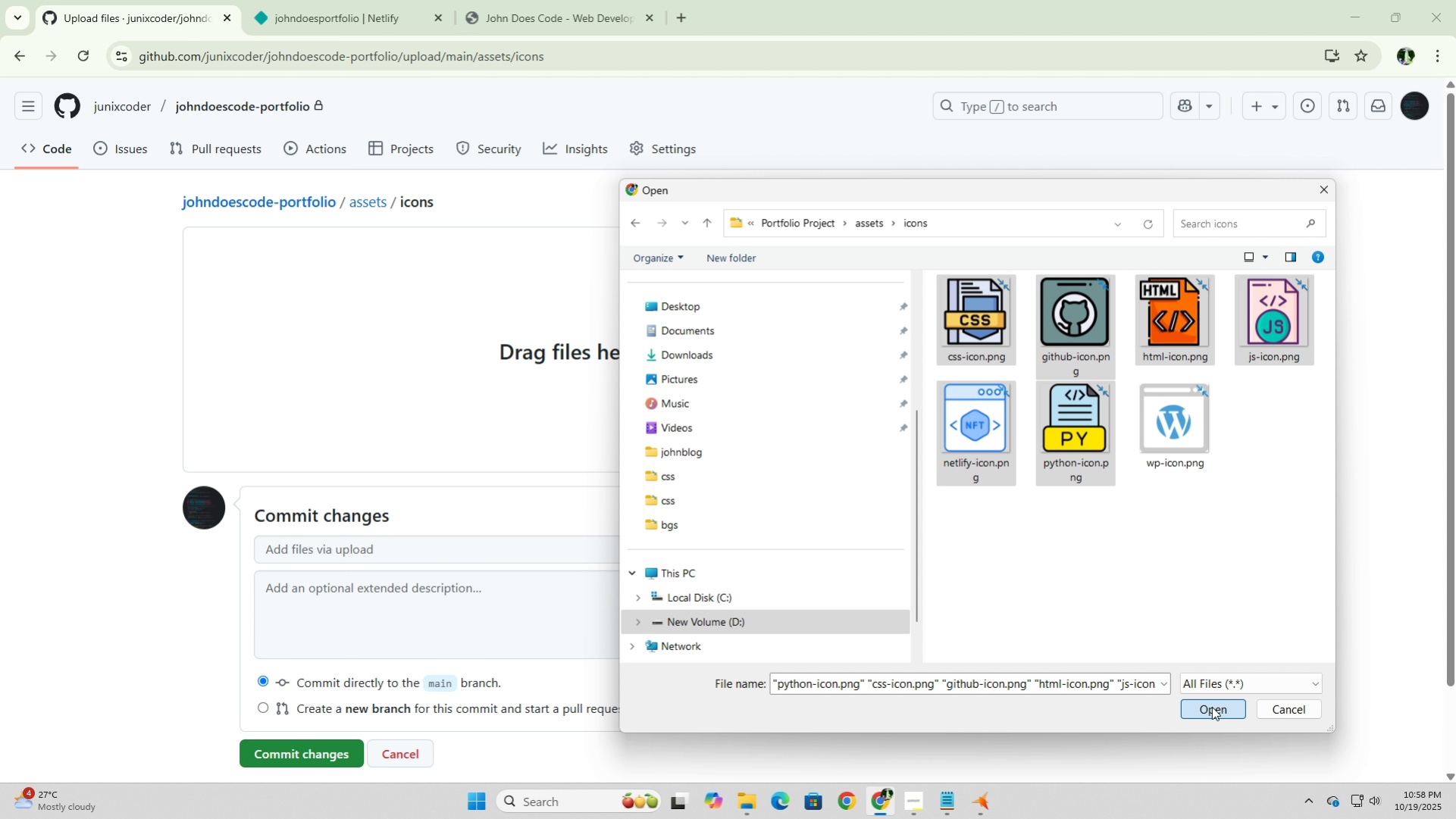 
left_click([1211, 706])
 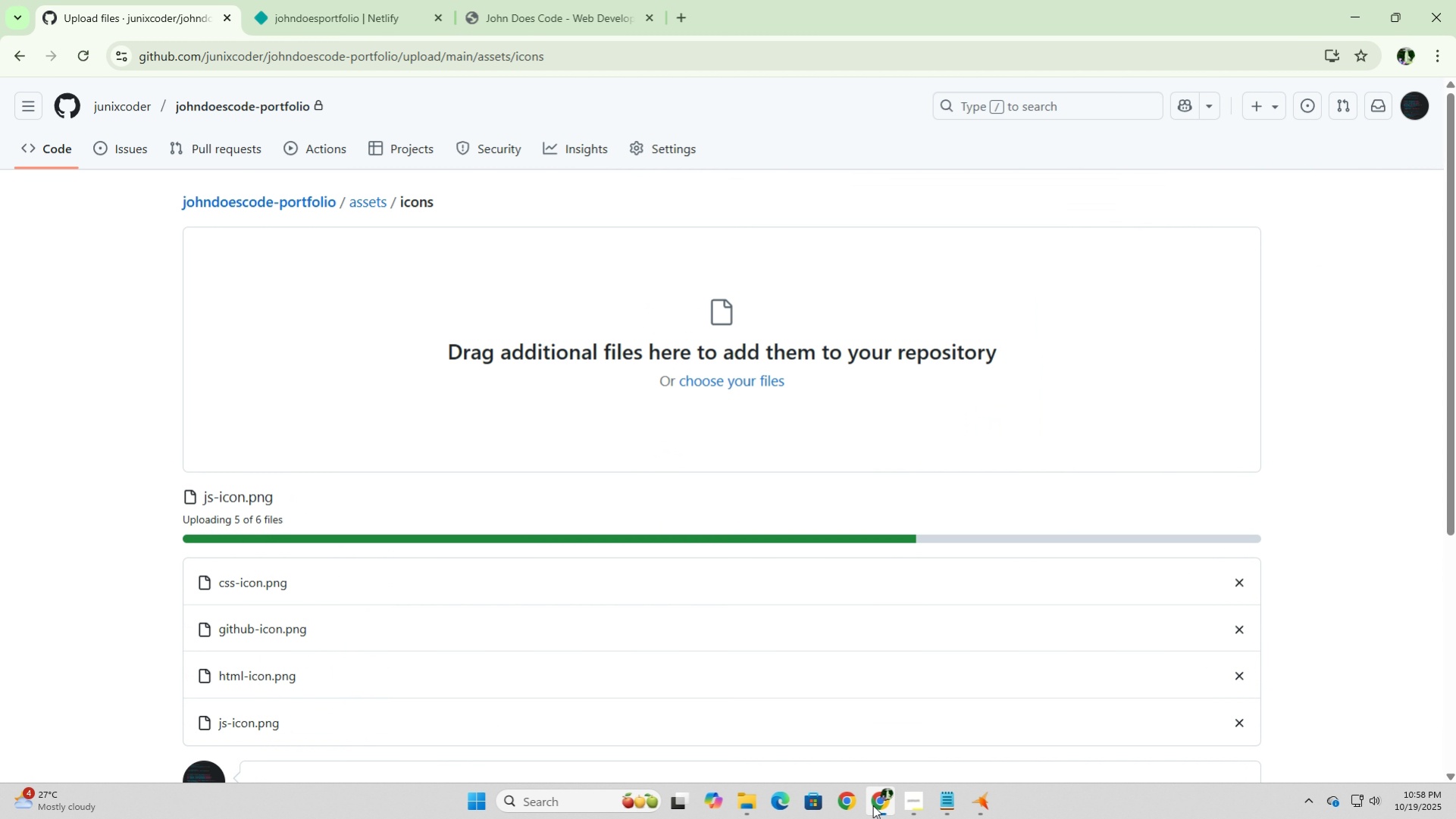 
left_click([555, 11])
 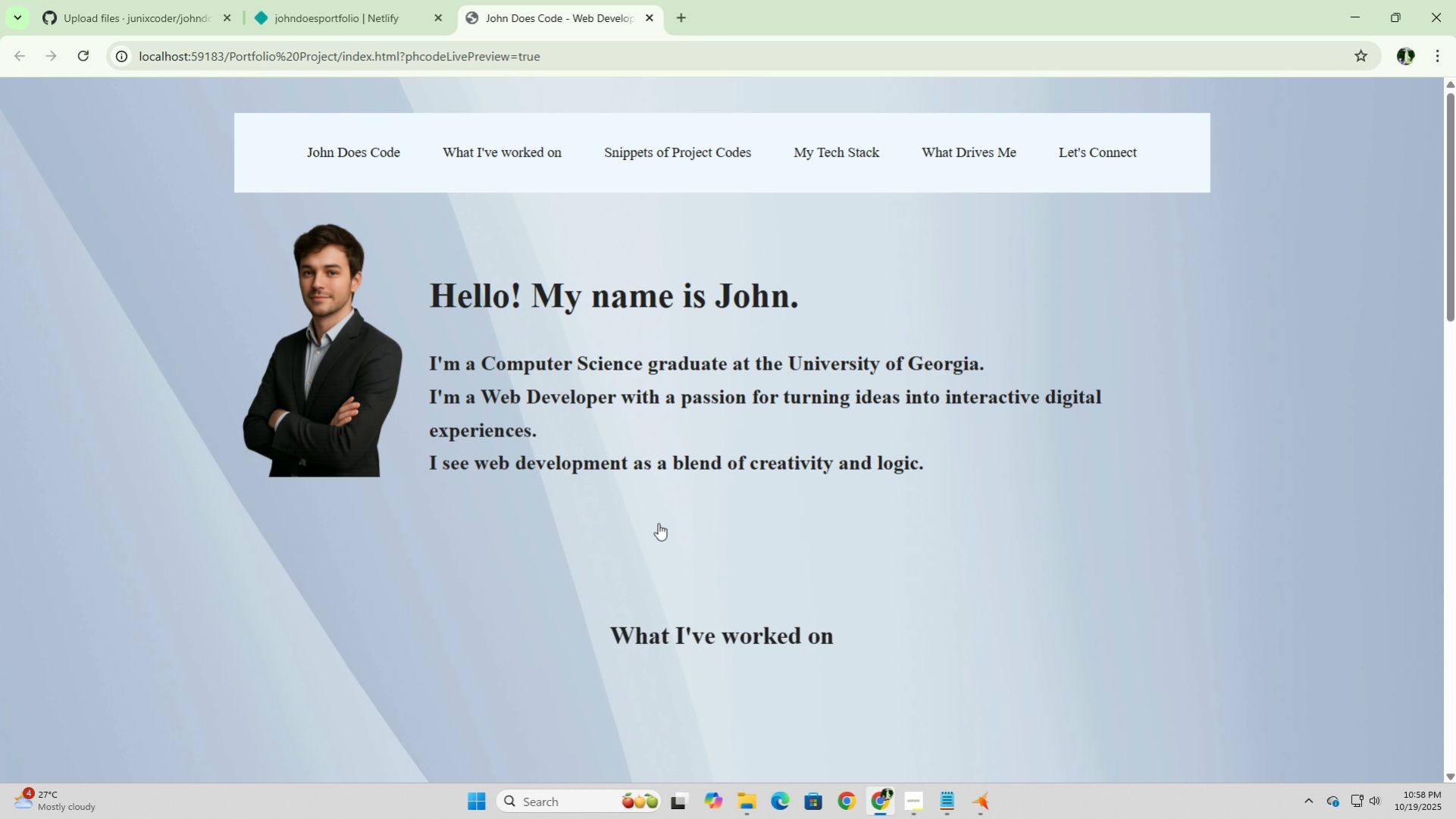 
scroll: coordinate [659, 524], scroll_direction: down, amount: 10.0
 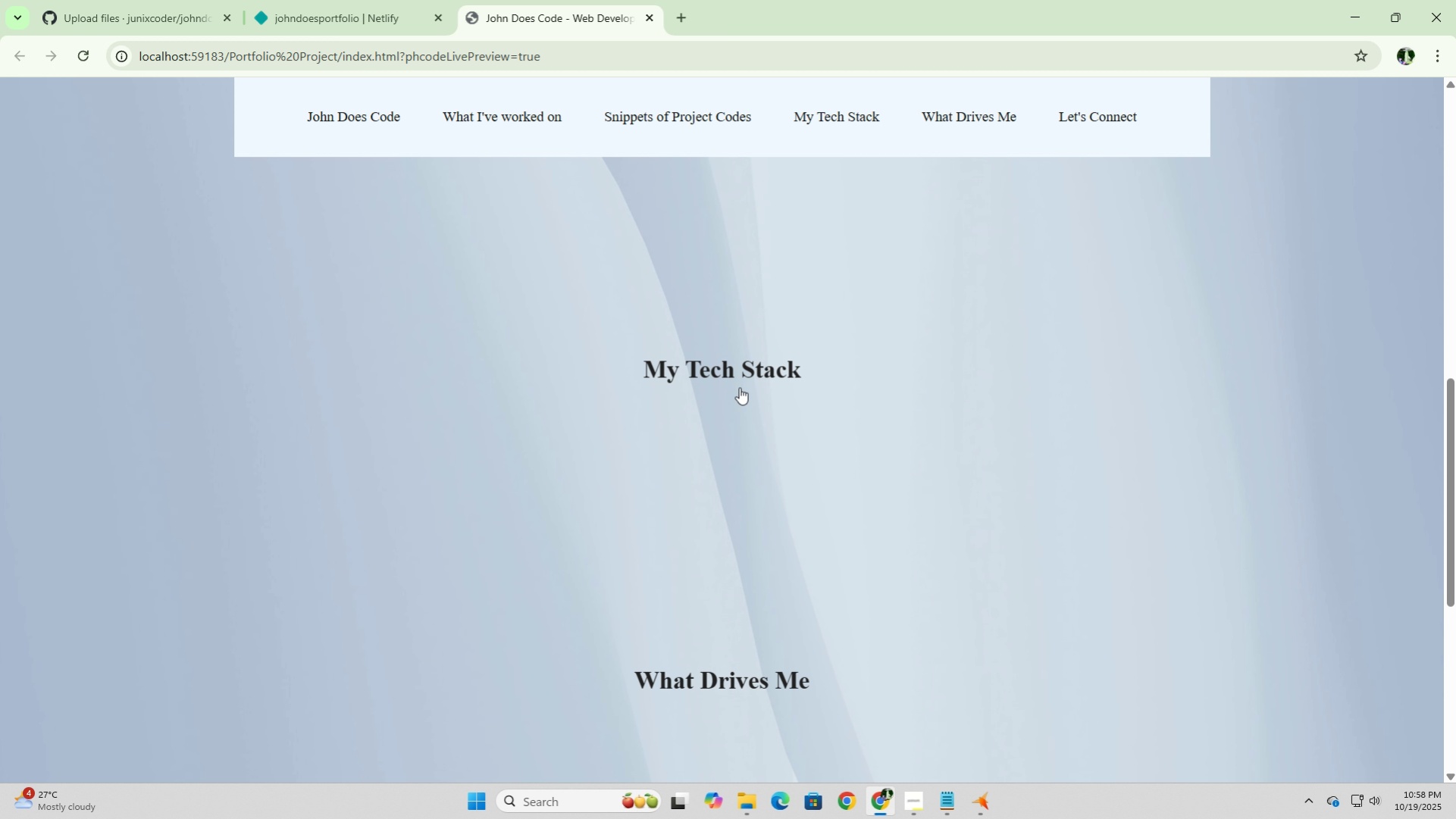 
left_click([739, 387])
 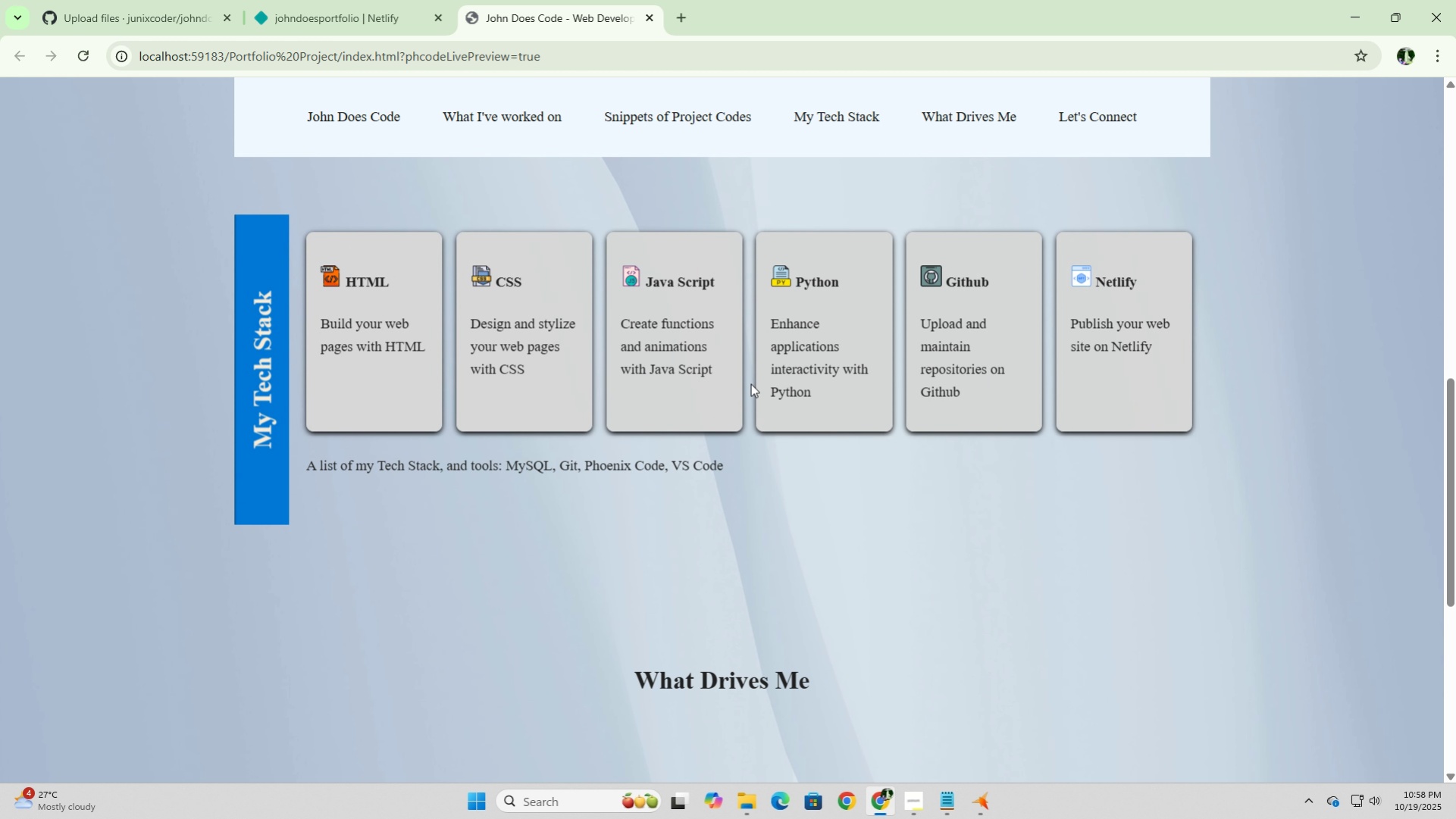 
mouse_move([727, 383])
 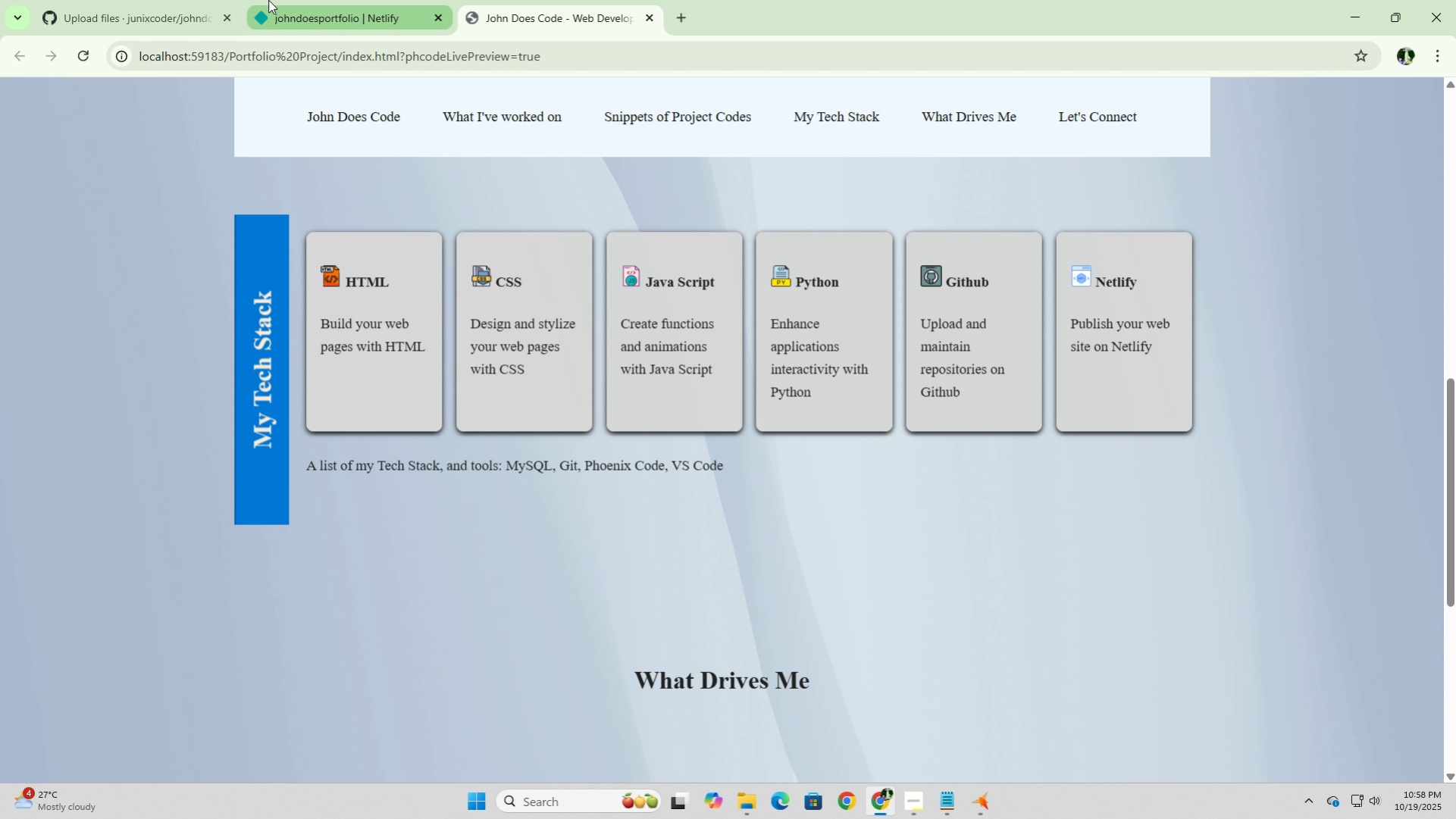 
left_click([330, 10])
 